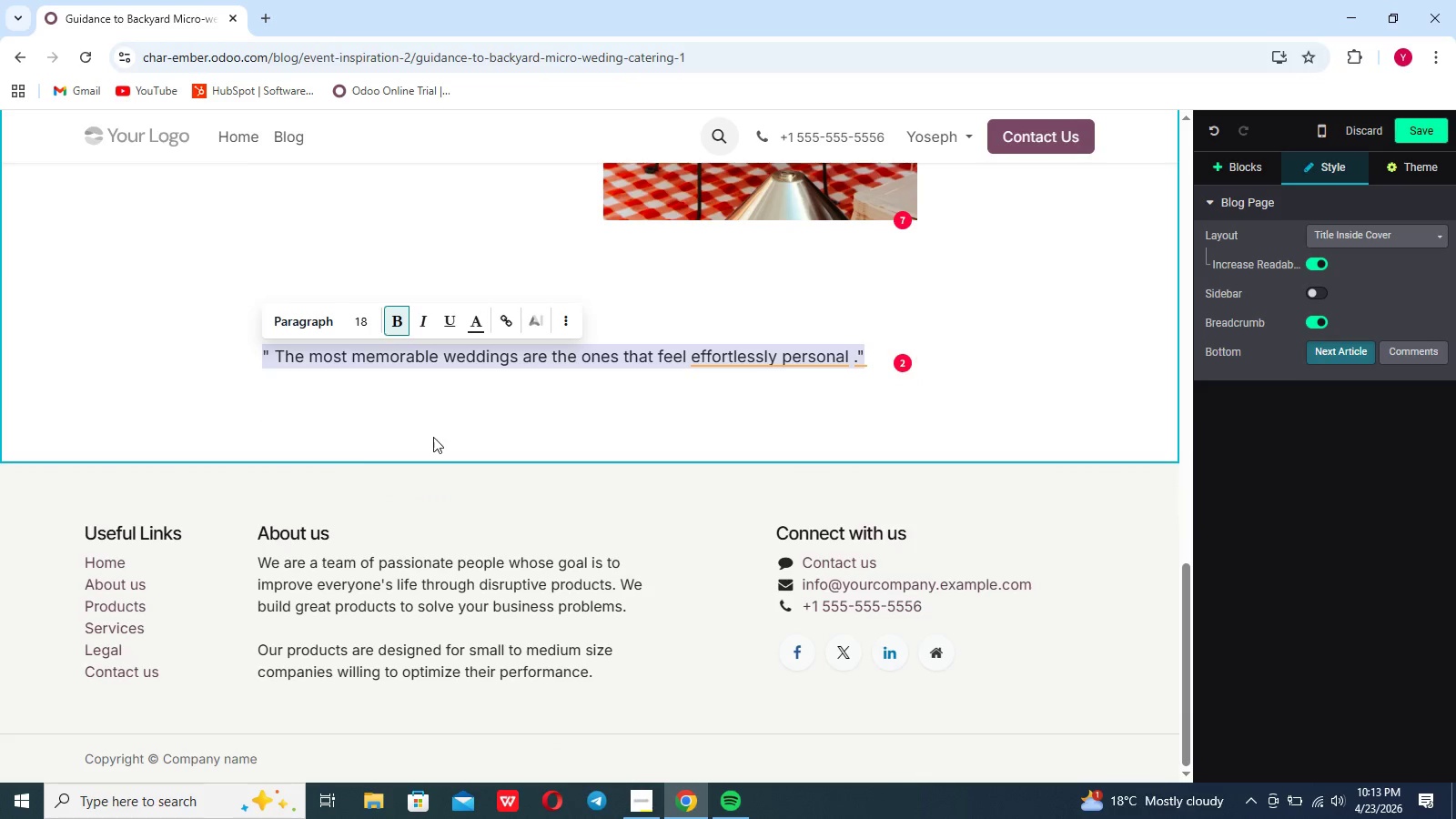 
left_click([433, 437])
 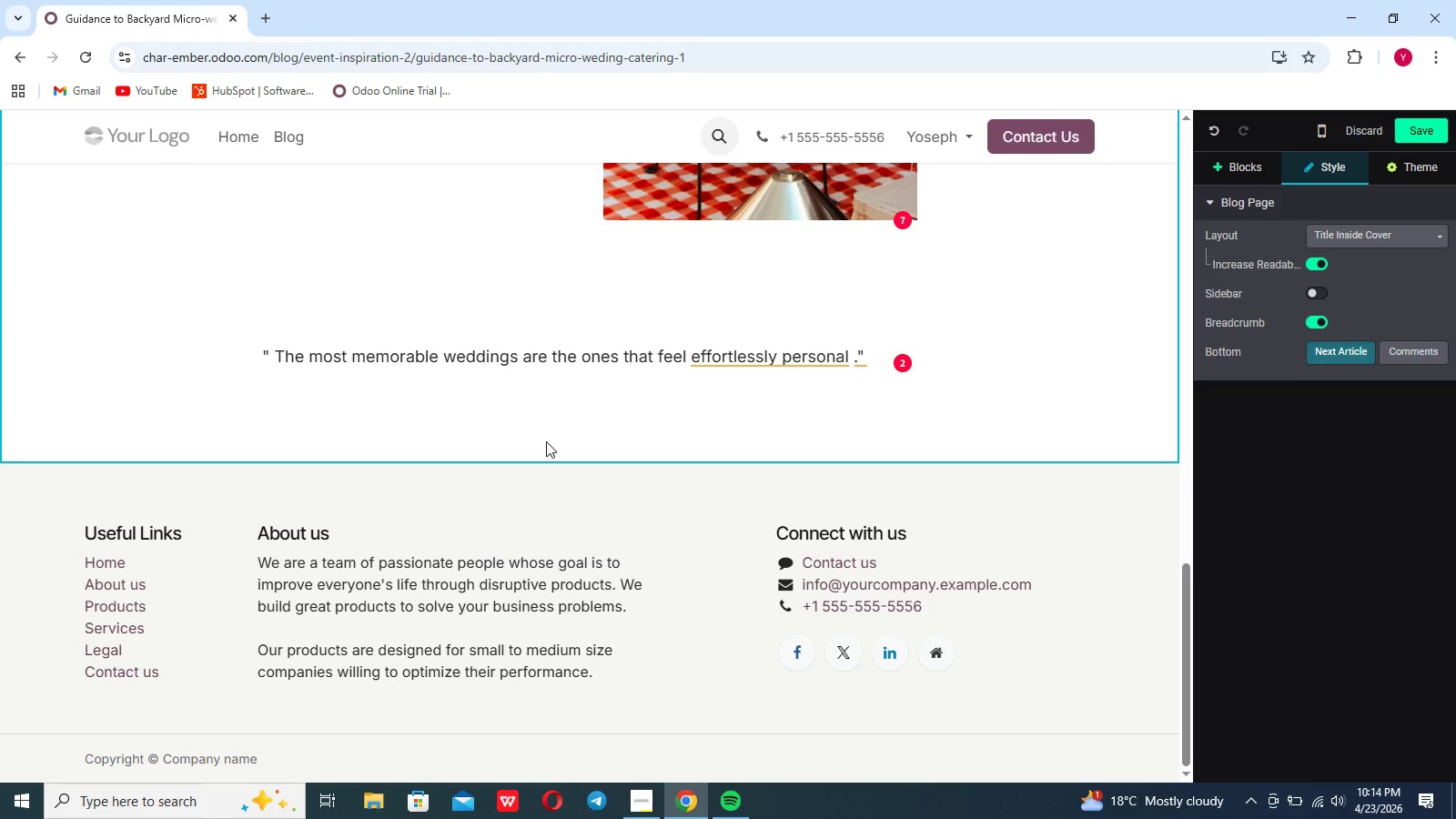 
wait(25.39)
 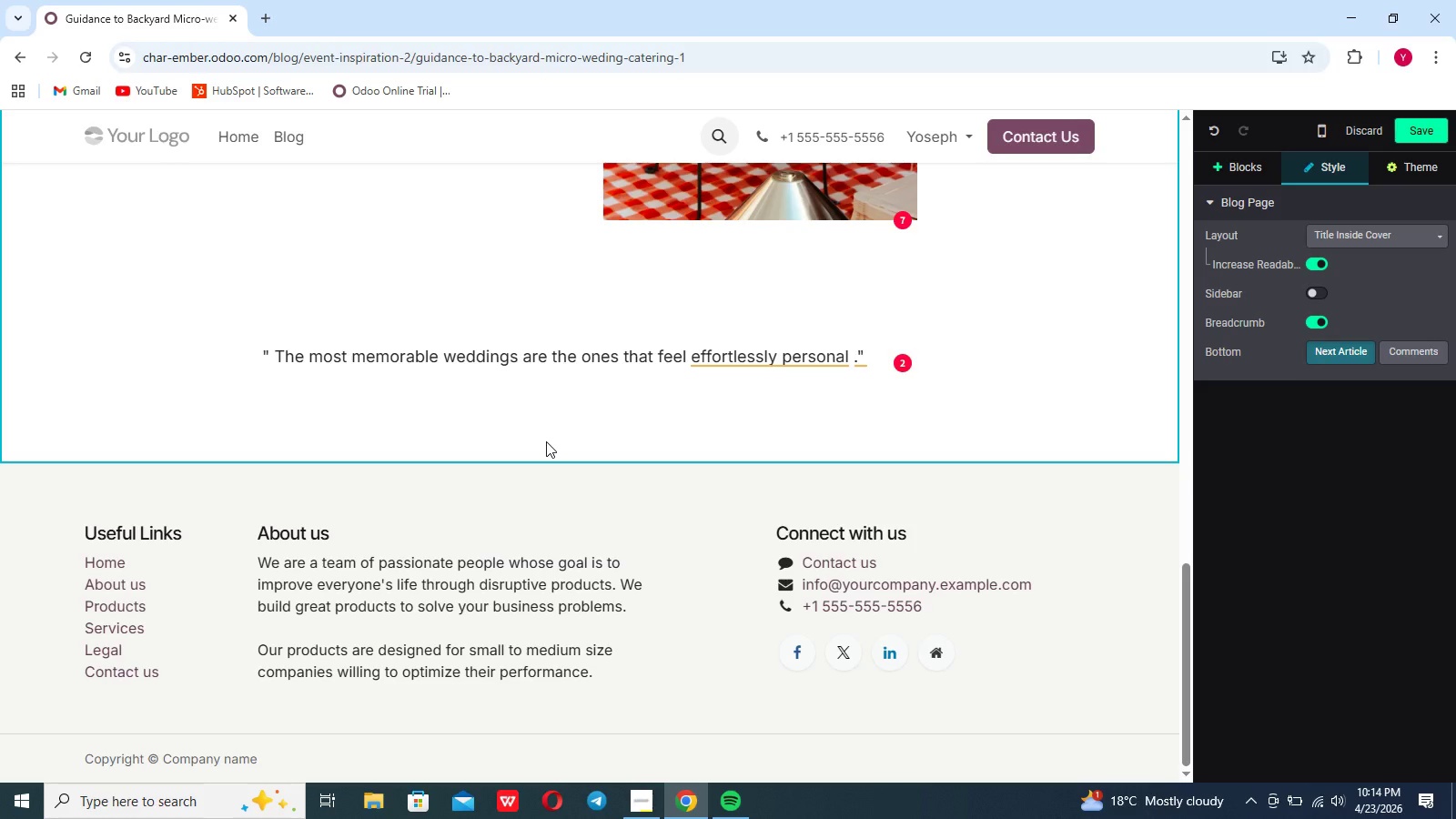 
left_click([1229, 158])
 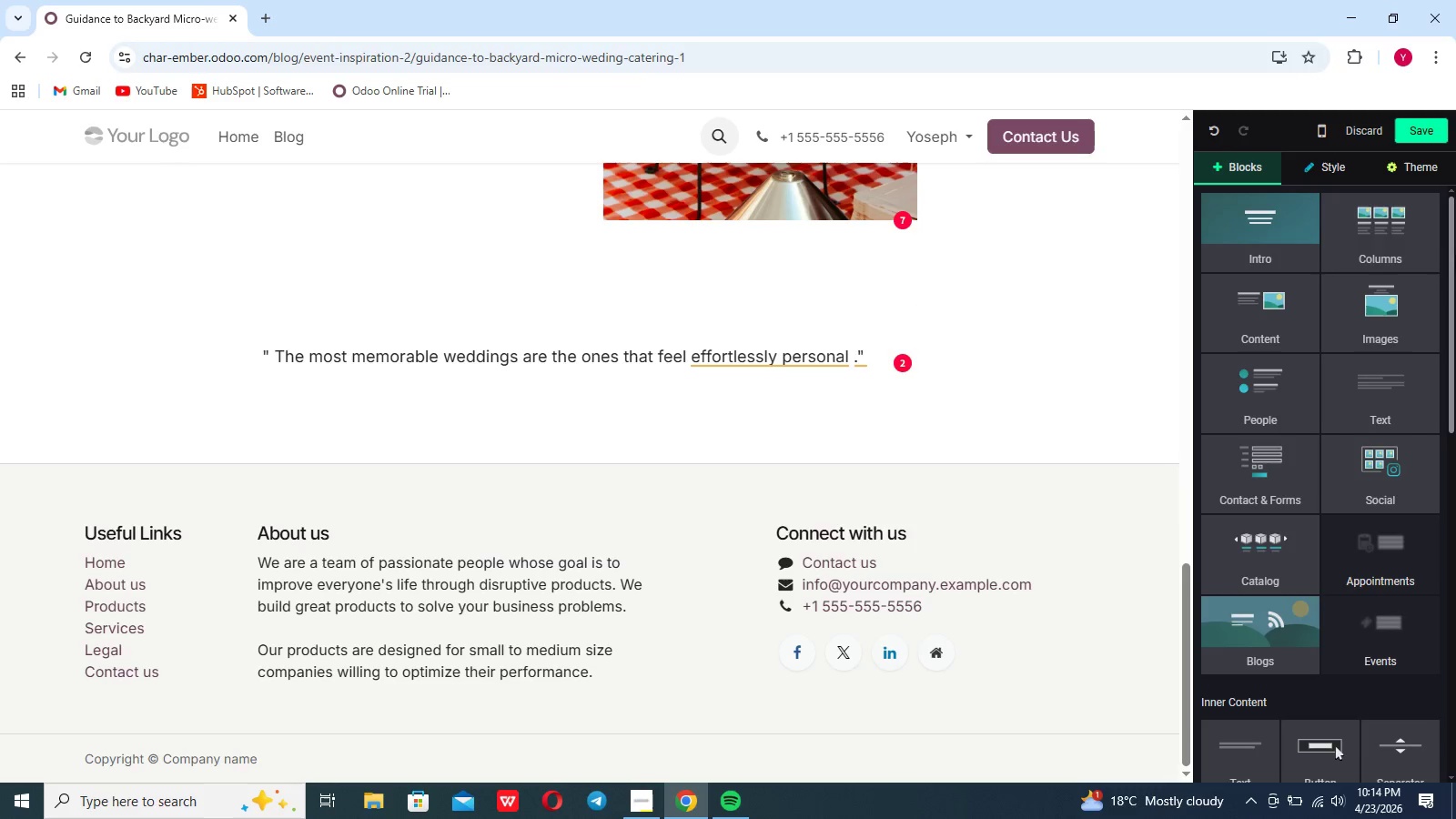 
wait(5.75)
 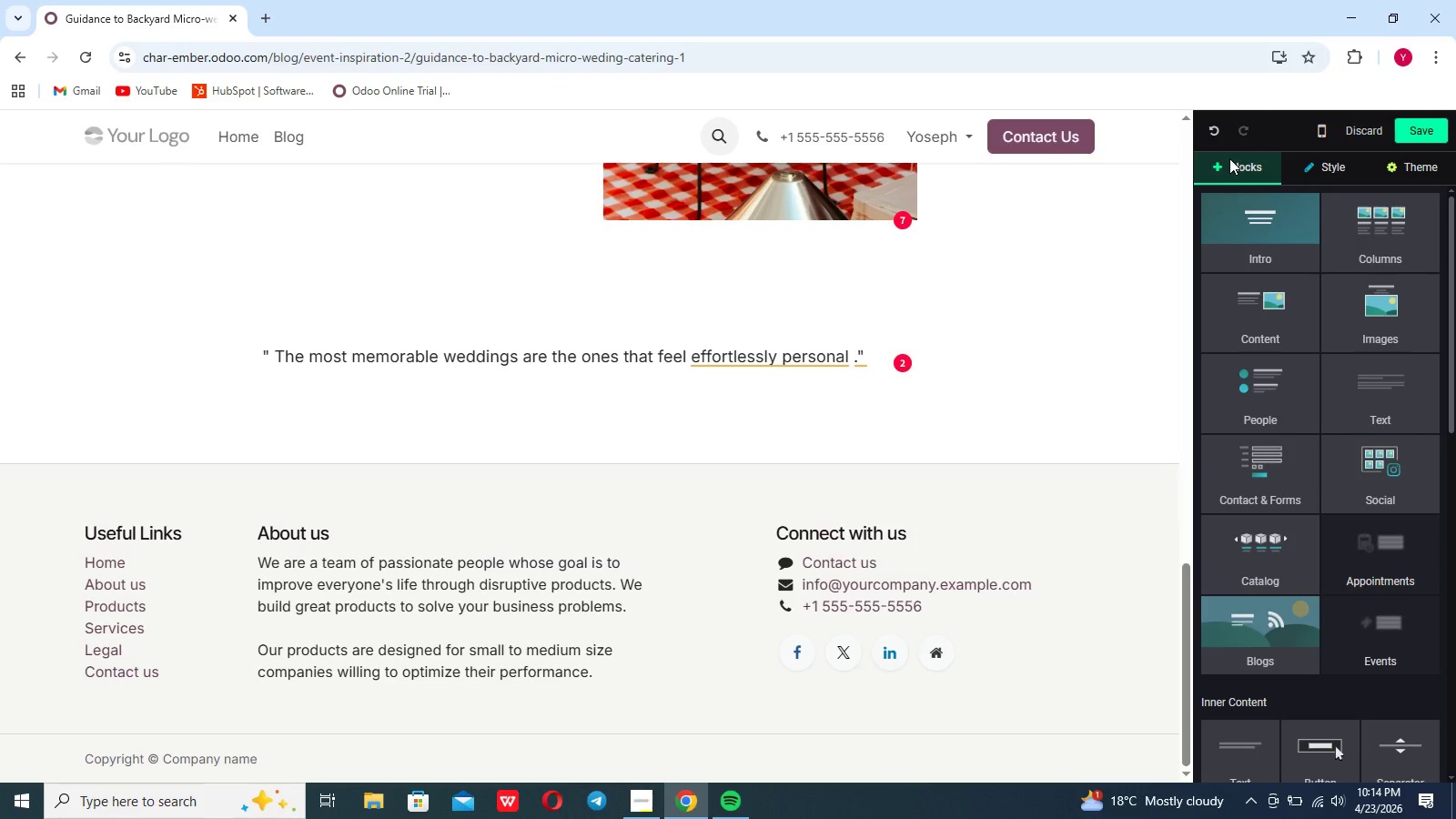 
left_click([1278, 318])
 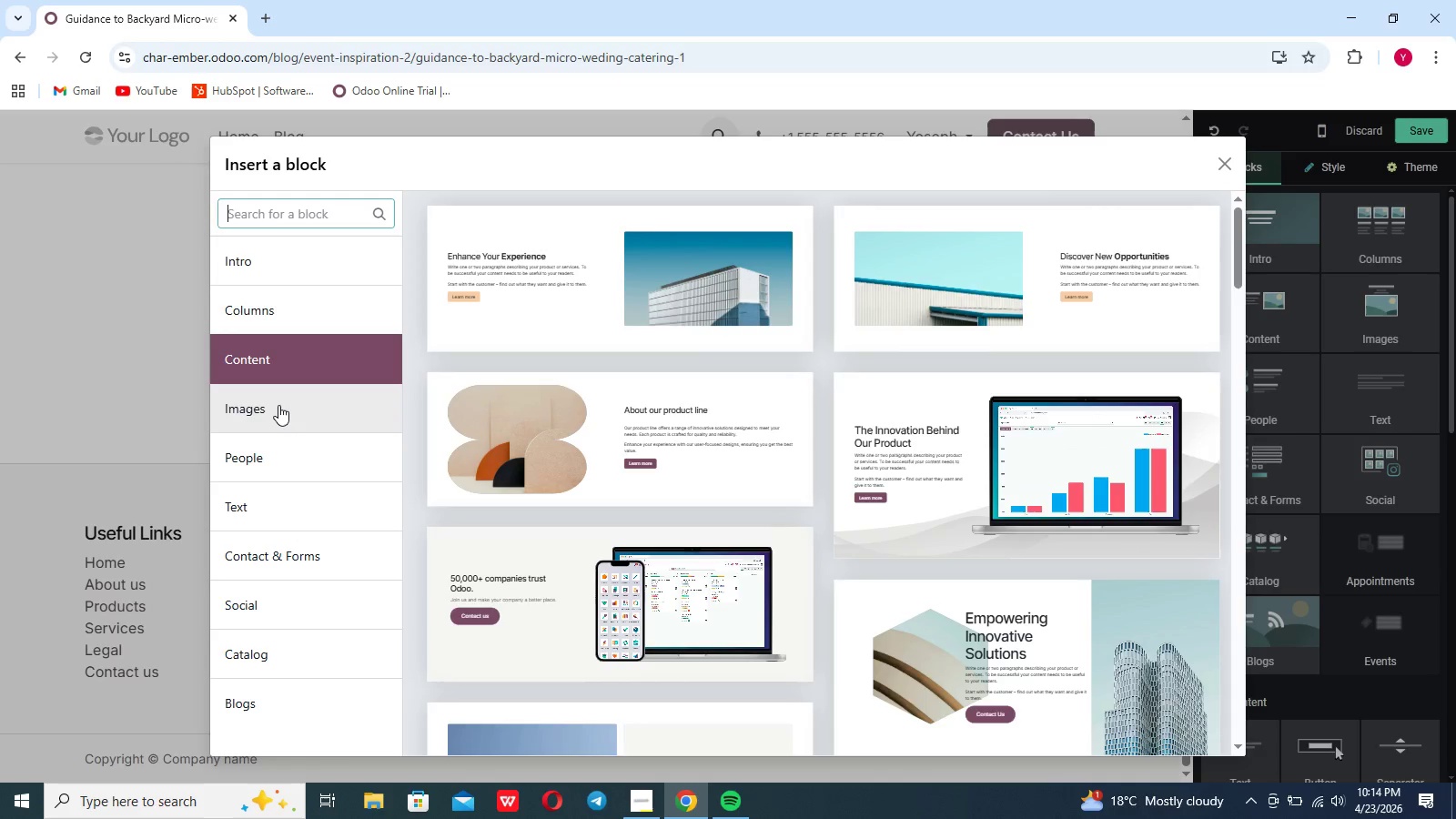 
left_click([264, 519])
 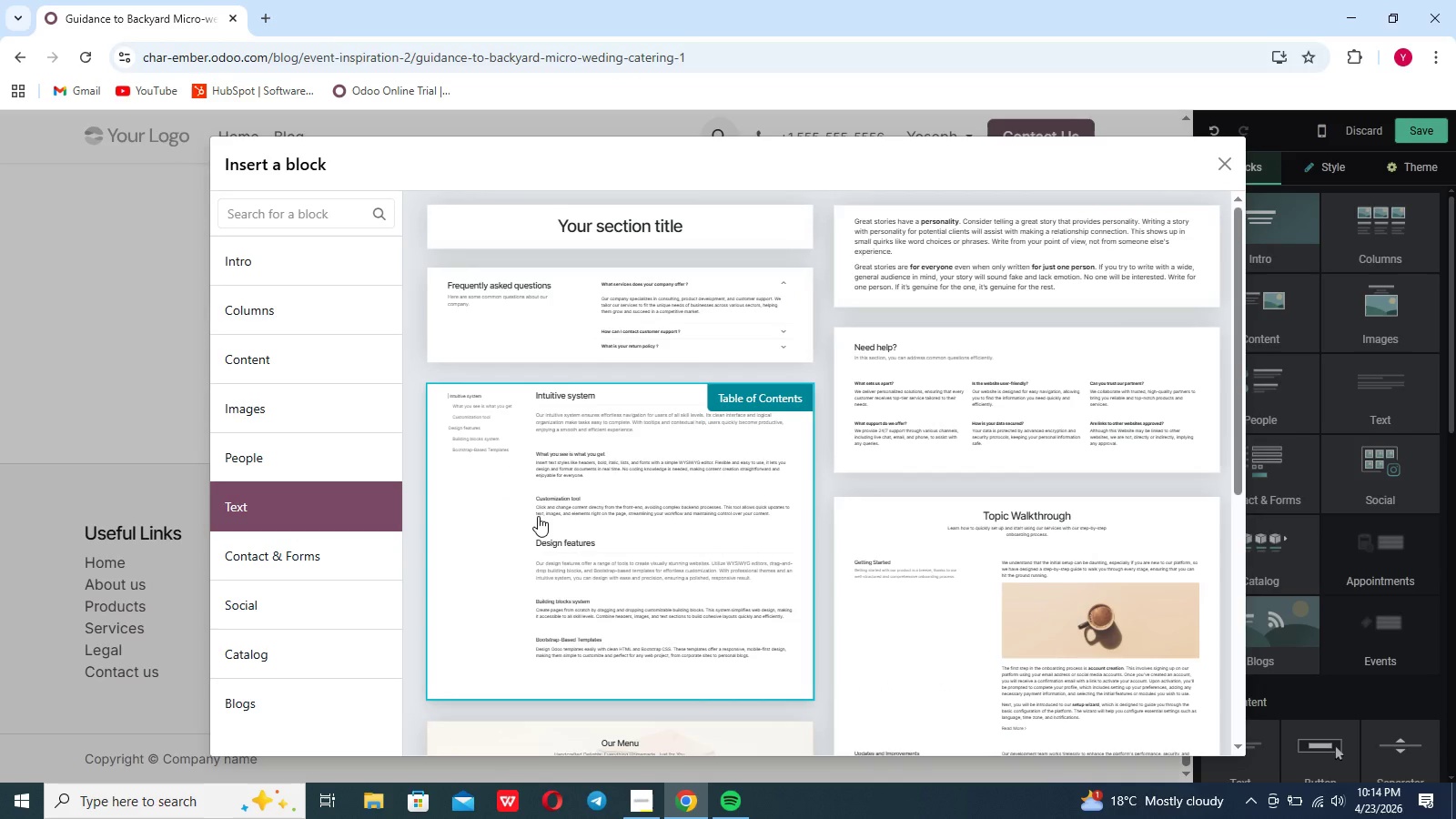 
scroll: coordinate [538, 516], scroll_direction: down, amount: 27.0
 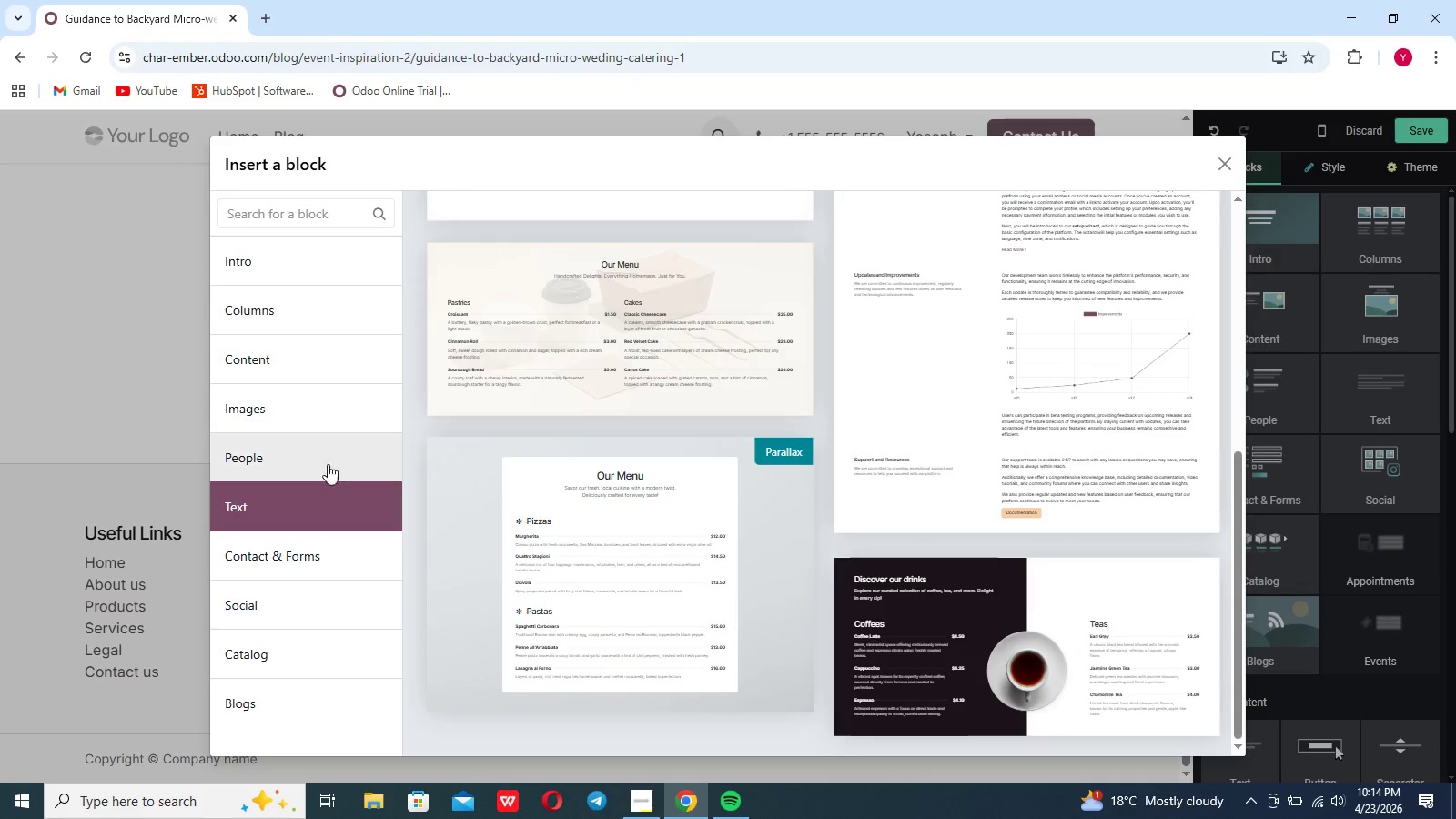 
left_click([322, 459])
 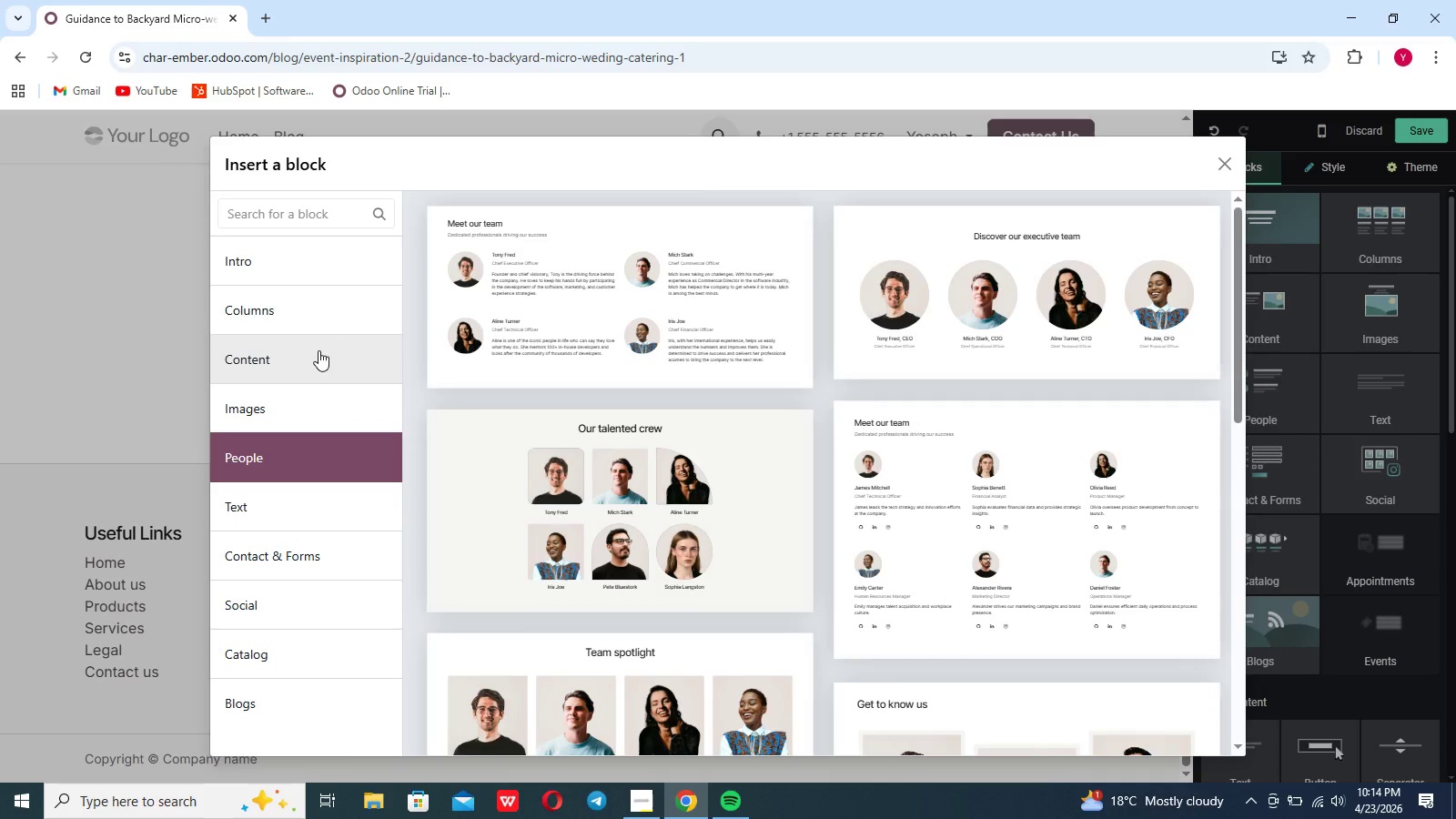 
left_click([318, 342])
 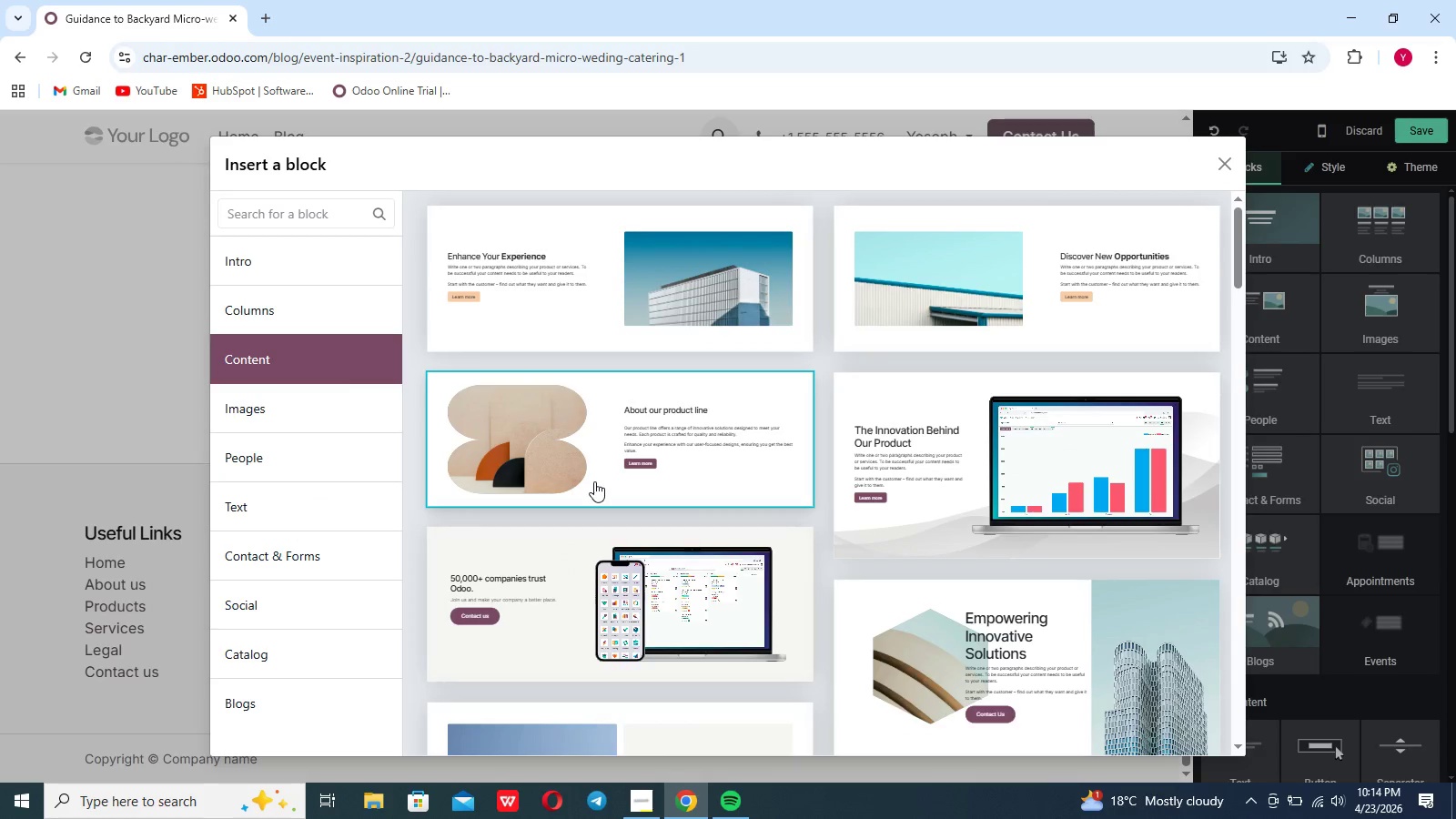 
scroll: coordinate [594, 481], scroll_direction: down, amount: 60.0
 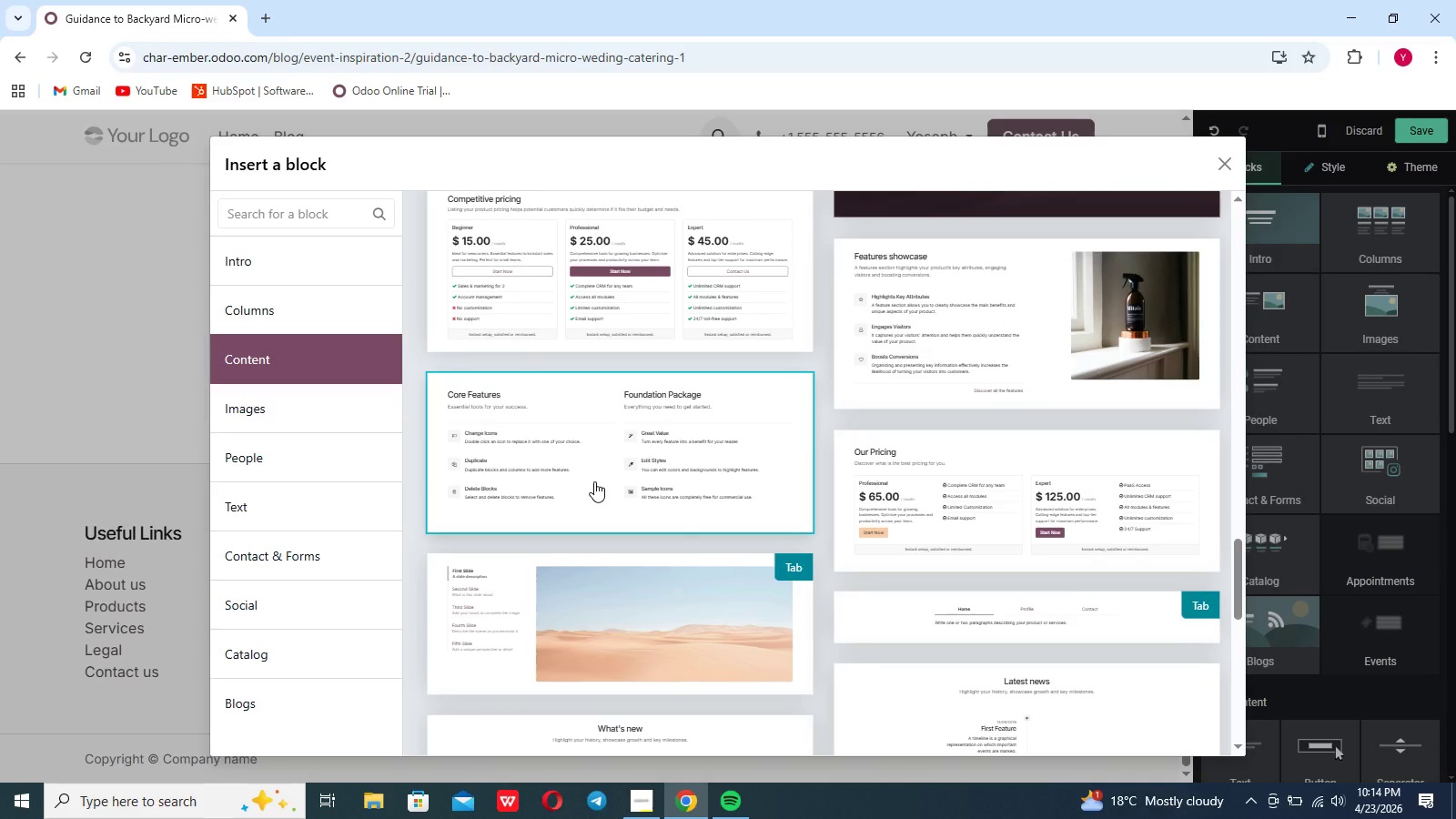 
wait(5.89)
 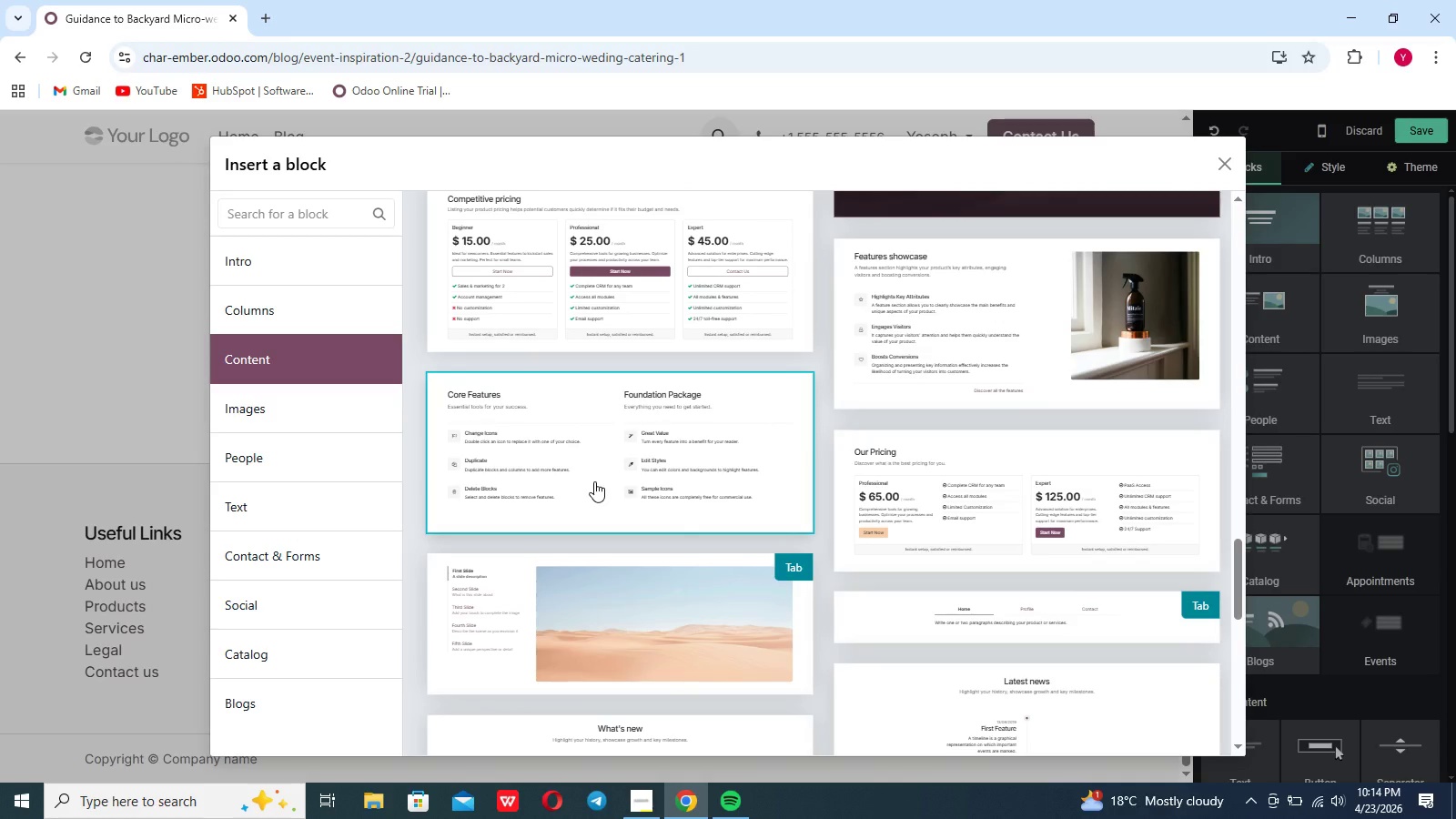 
scroll: coordinate [594, 481], scroll_direction: none, amount: 0.0
 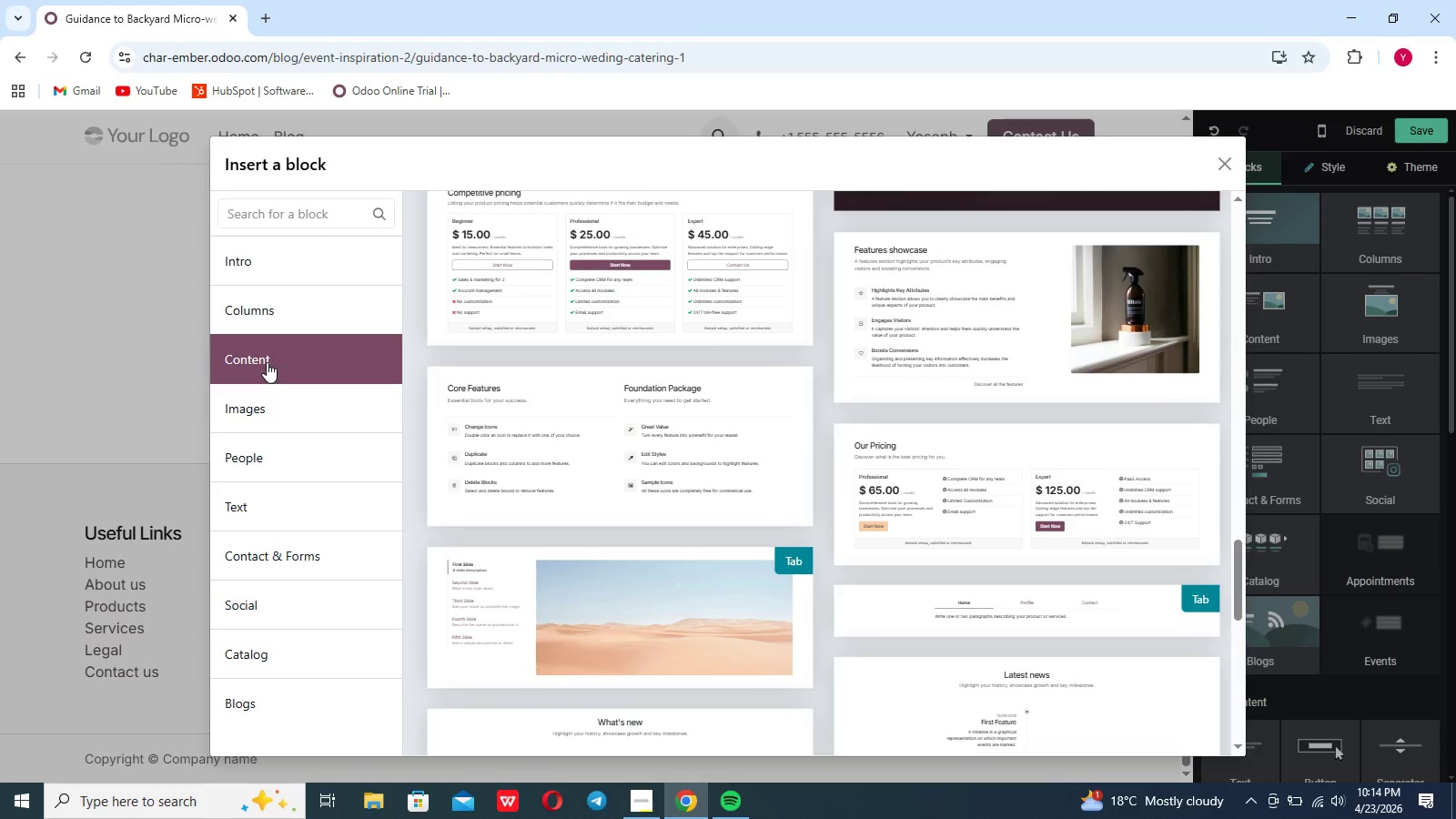 
left_click([267, 329])
 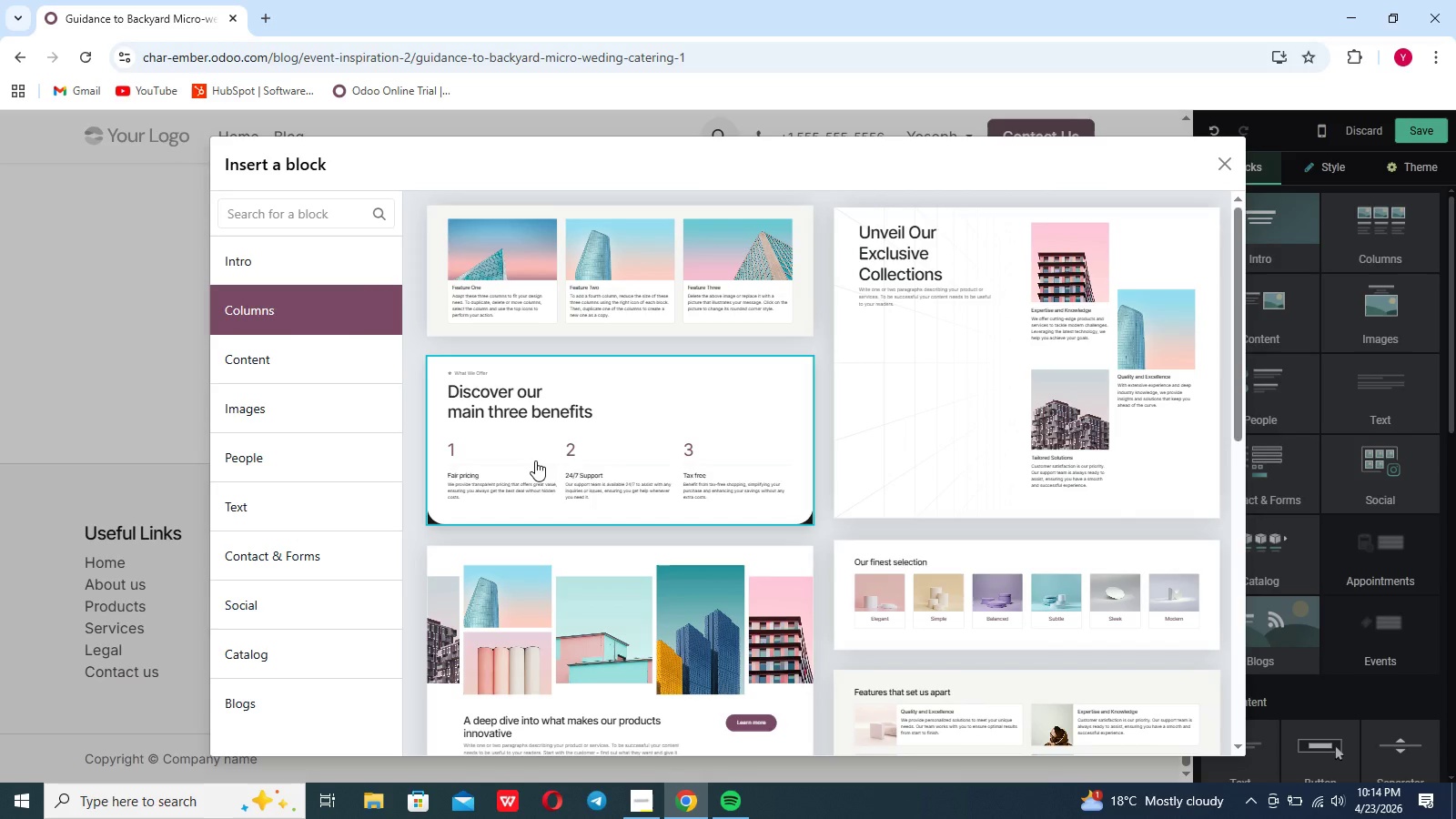 
scroll: coordinate [535, 460], scroll_direction: down, amount: 19.0
 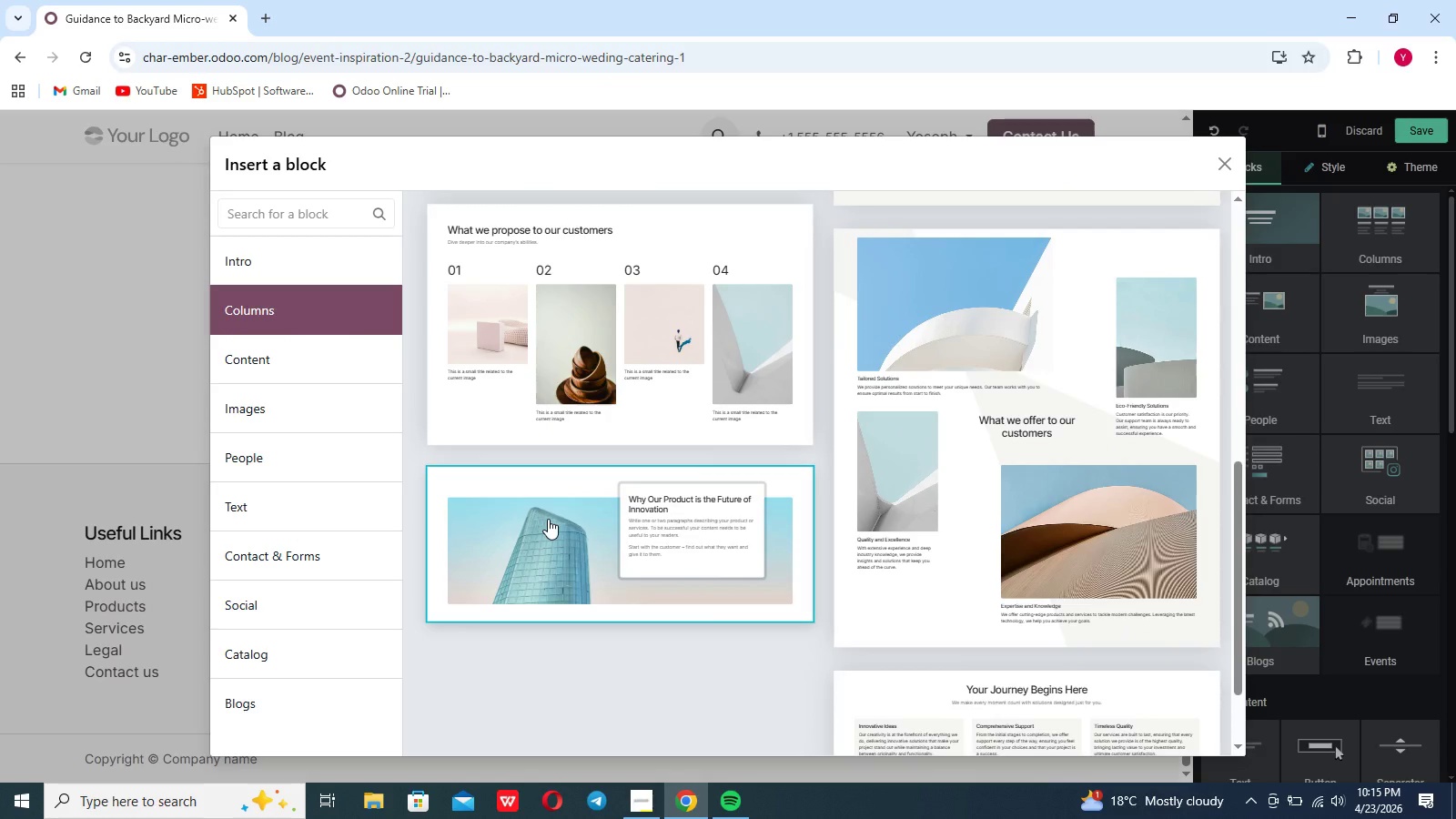 
scroll: coordinate [548, 519], scroll_direction: up, amount: 11.0
 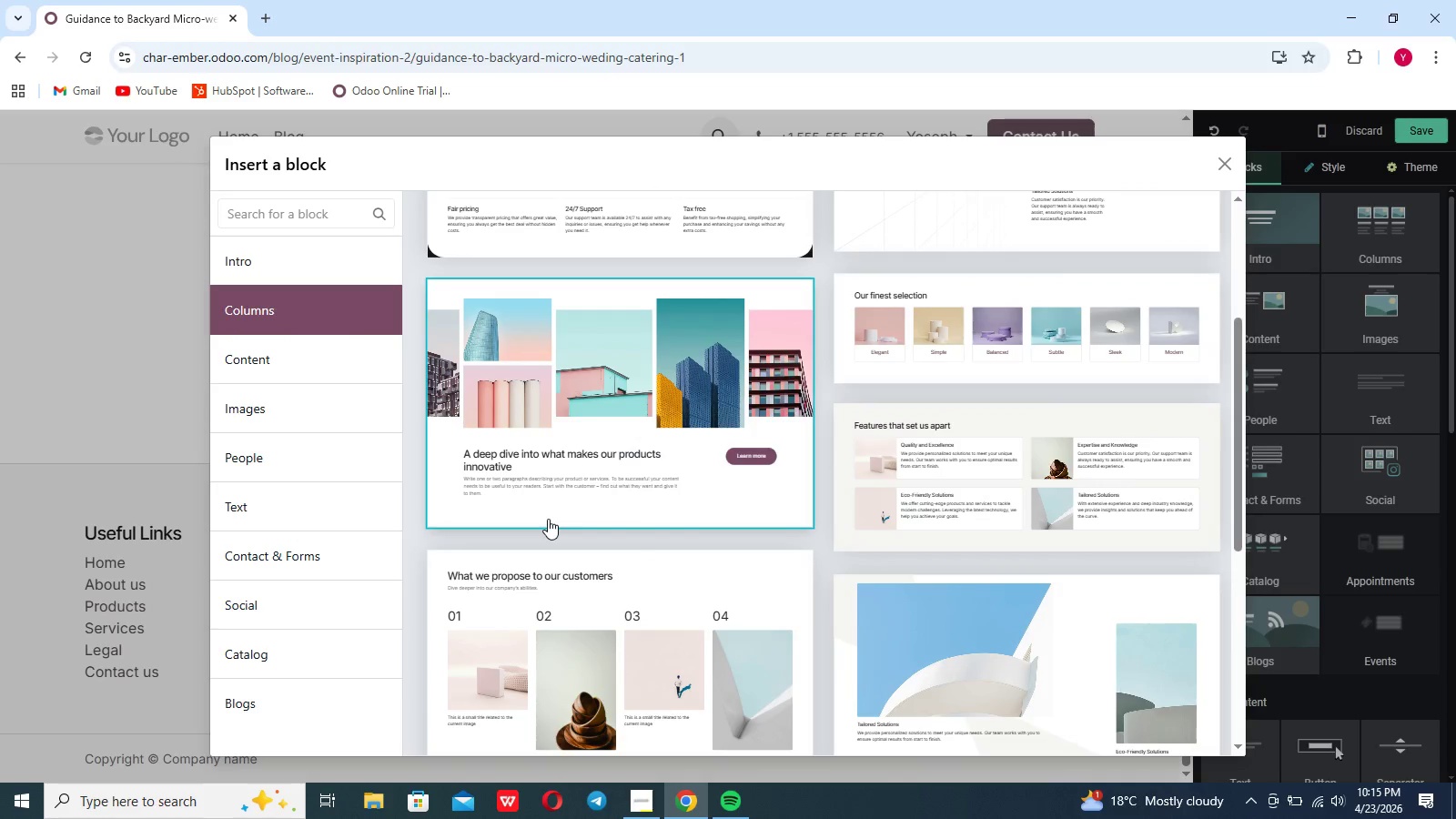 
scroll: coordinate [548, 519], scroll_direction: down, amount: 19.0
 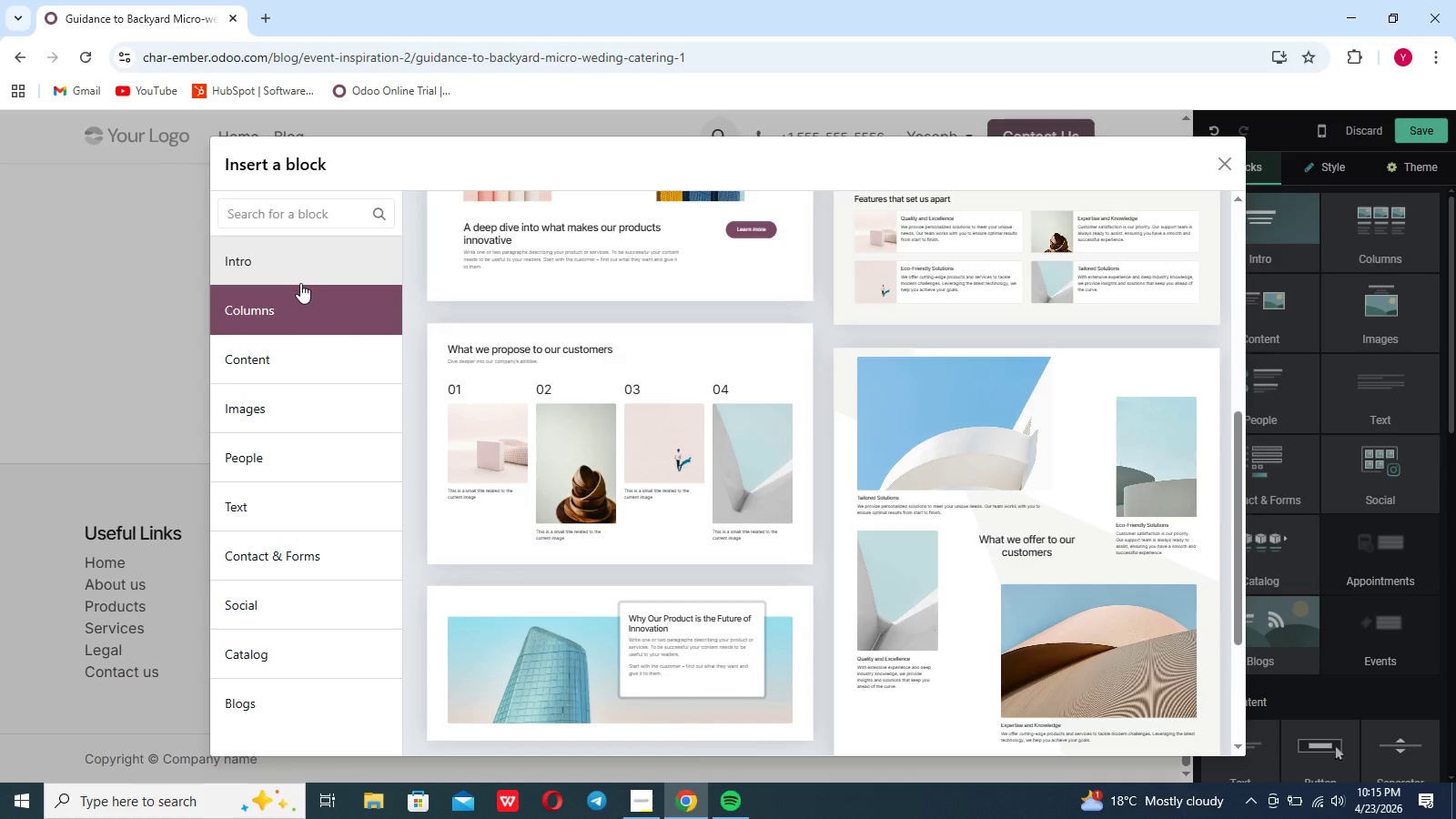 
left_click([300, 281])
 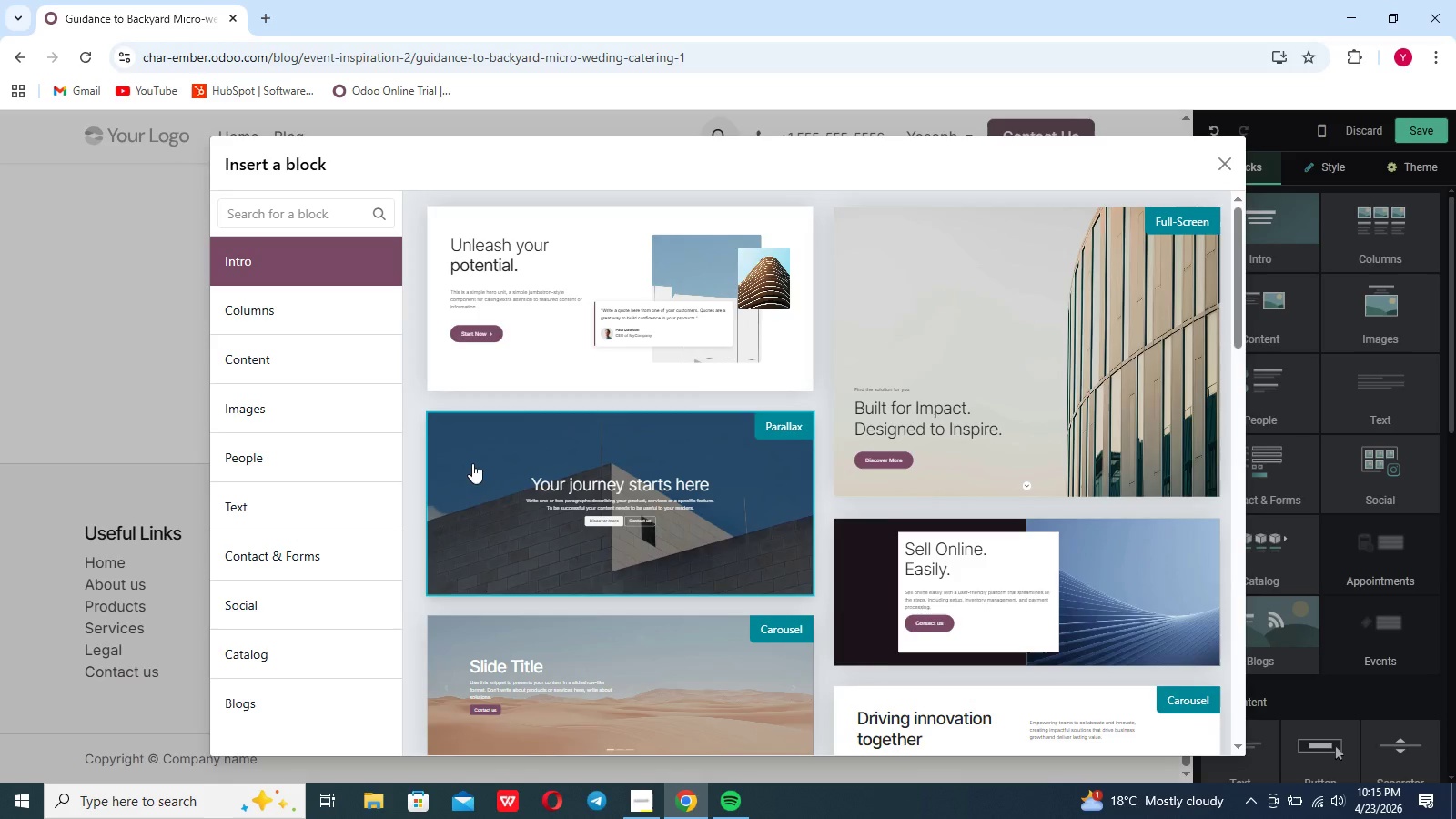 
scroll: coordinate [472, 463], scroll_direction: down, amount: 3.0
 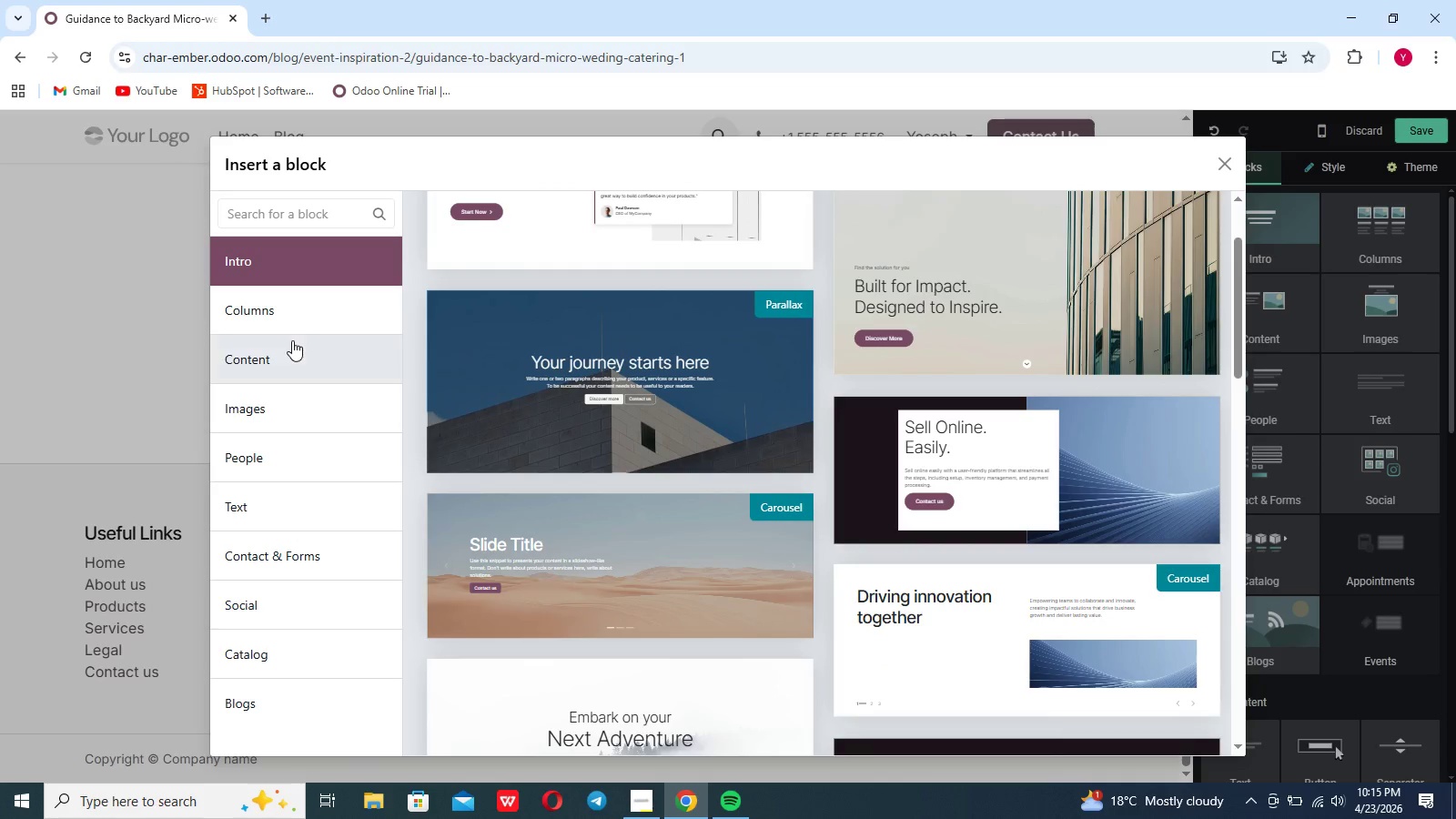 
left_click([292, 340])
 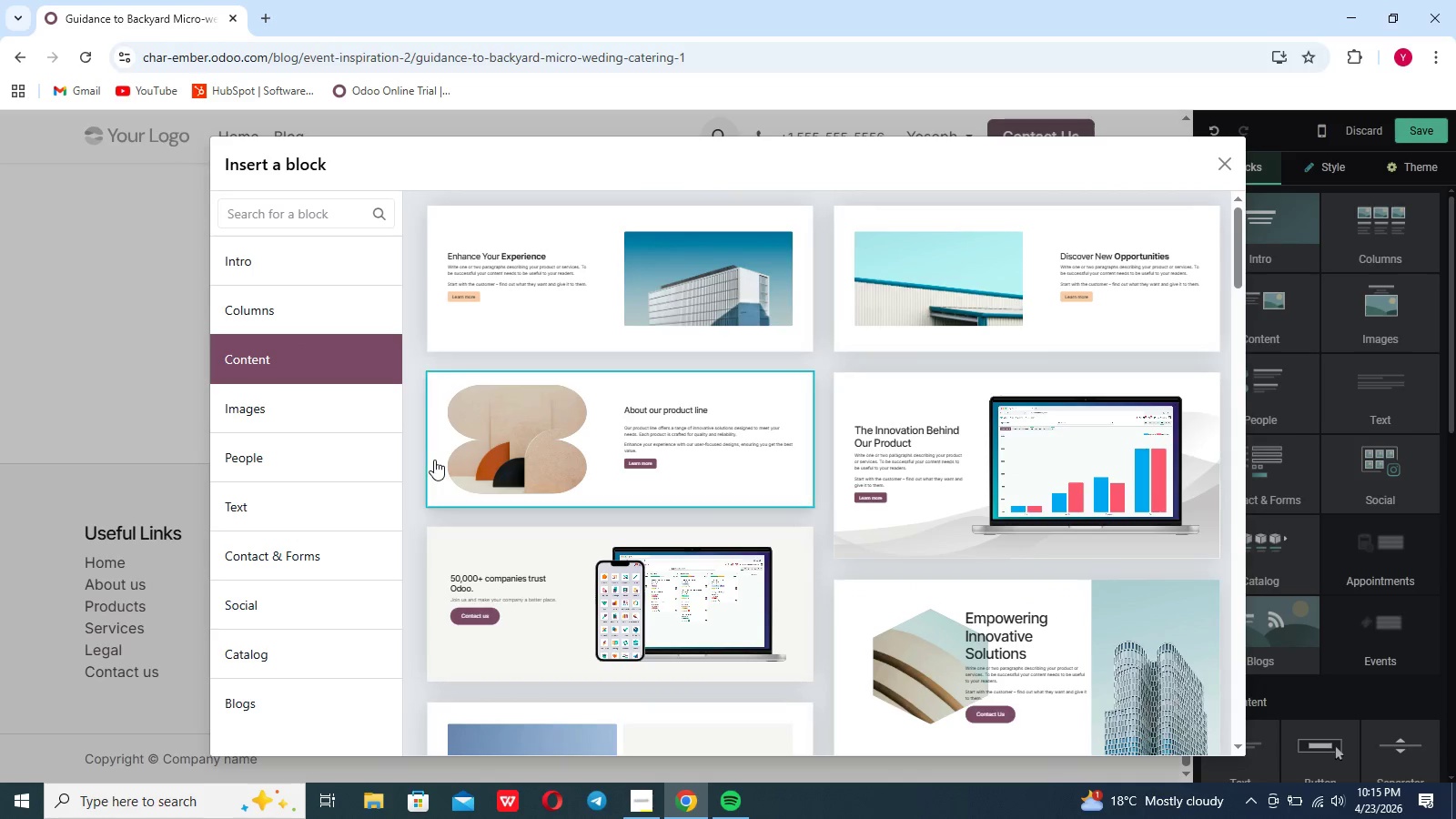 
scroll: coordinate [434, 460], scroll_direction: down, amount: 21.0
 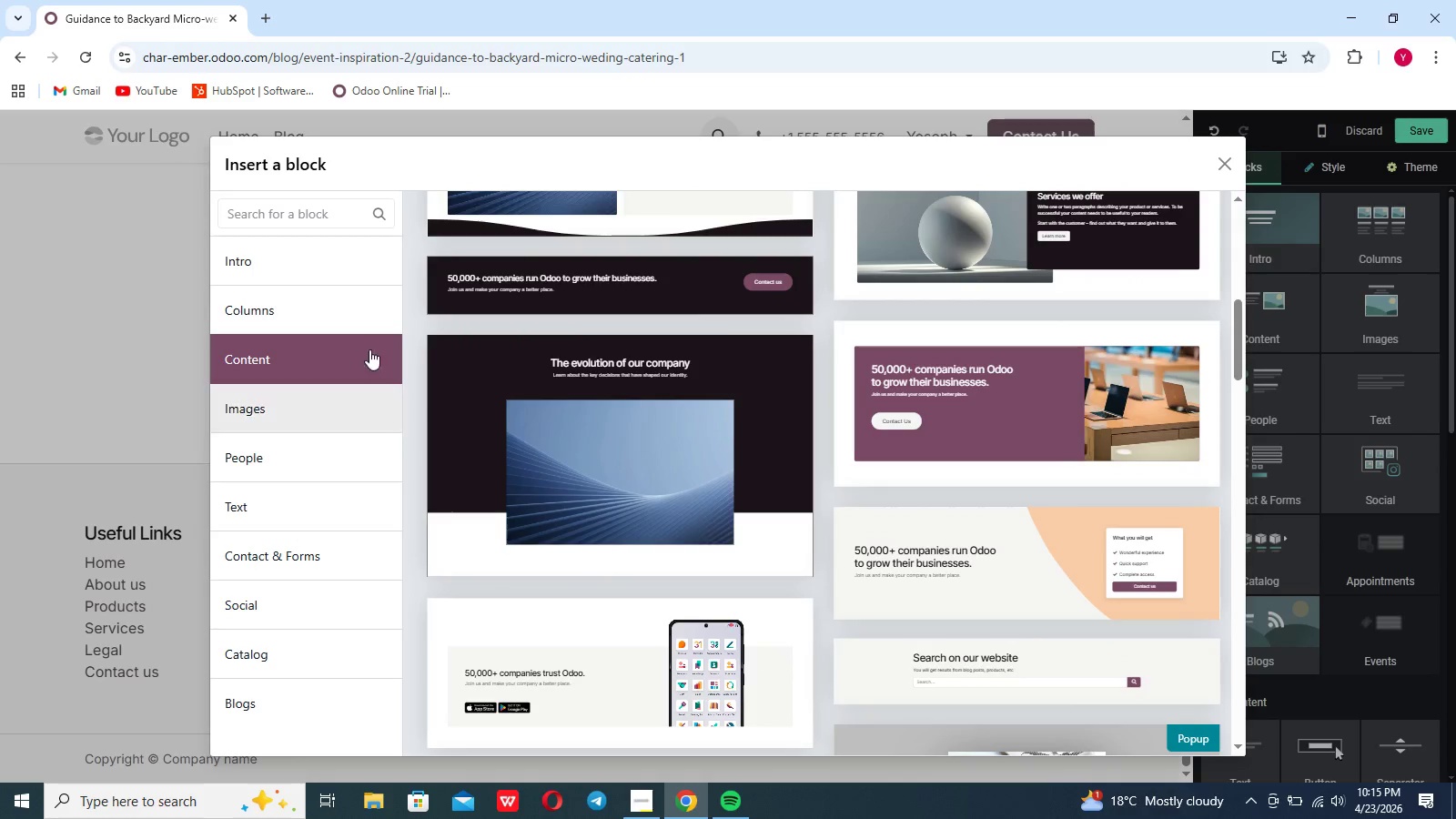 
left_click([349, 321])
 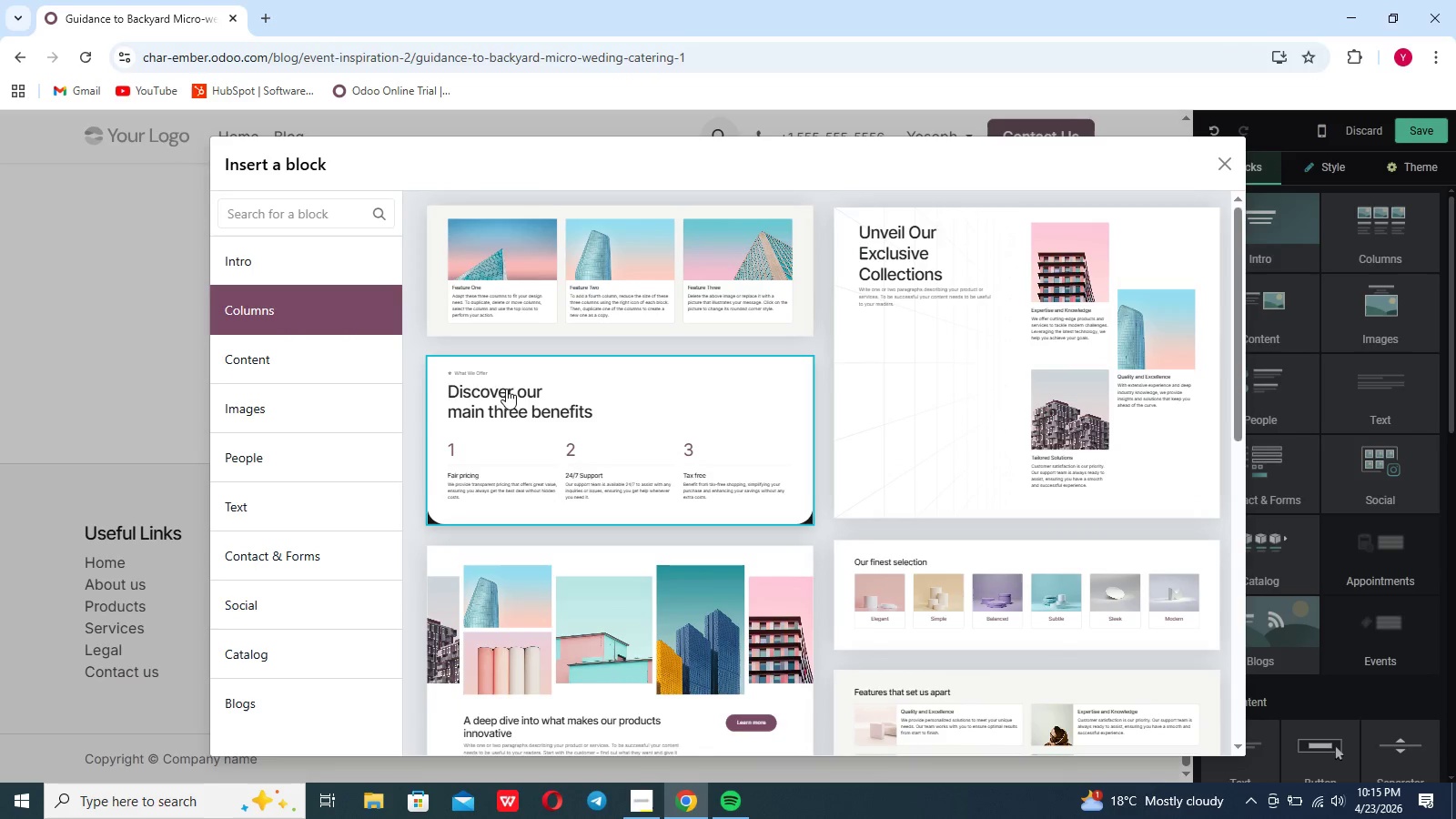 
scroll: coordinate [506, 389], scroll_direction: down, amount: 51.0
 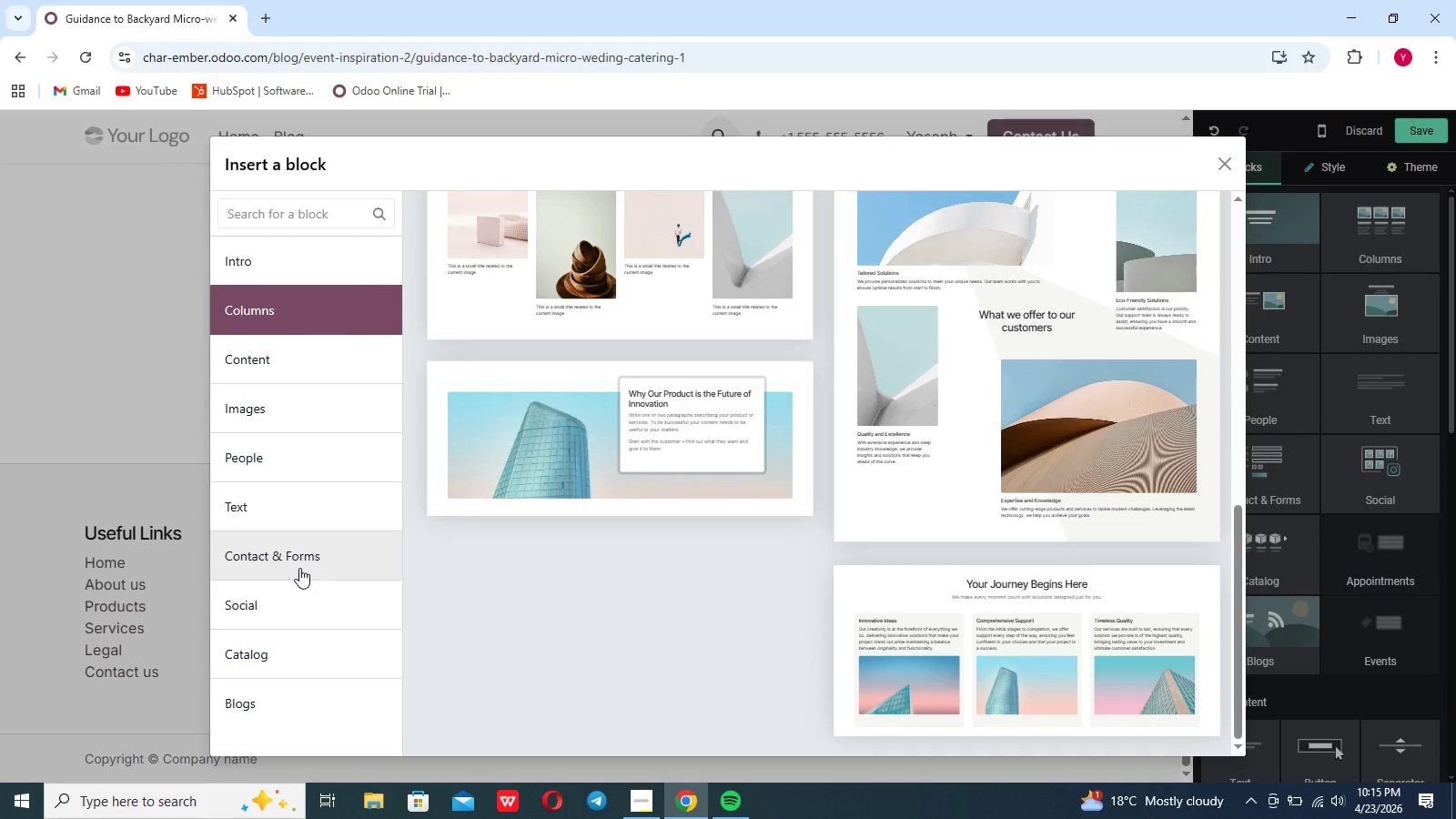 
left_click([299, 568])
 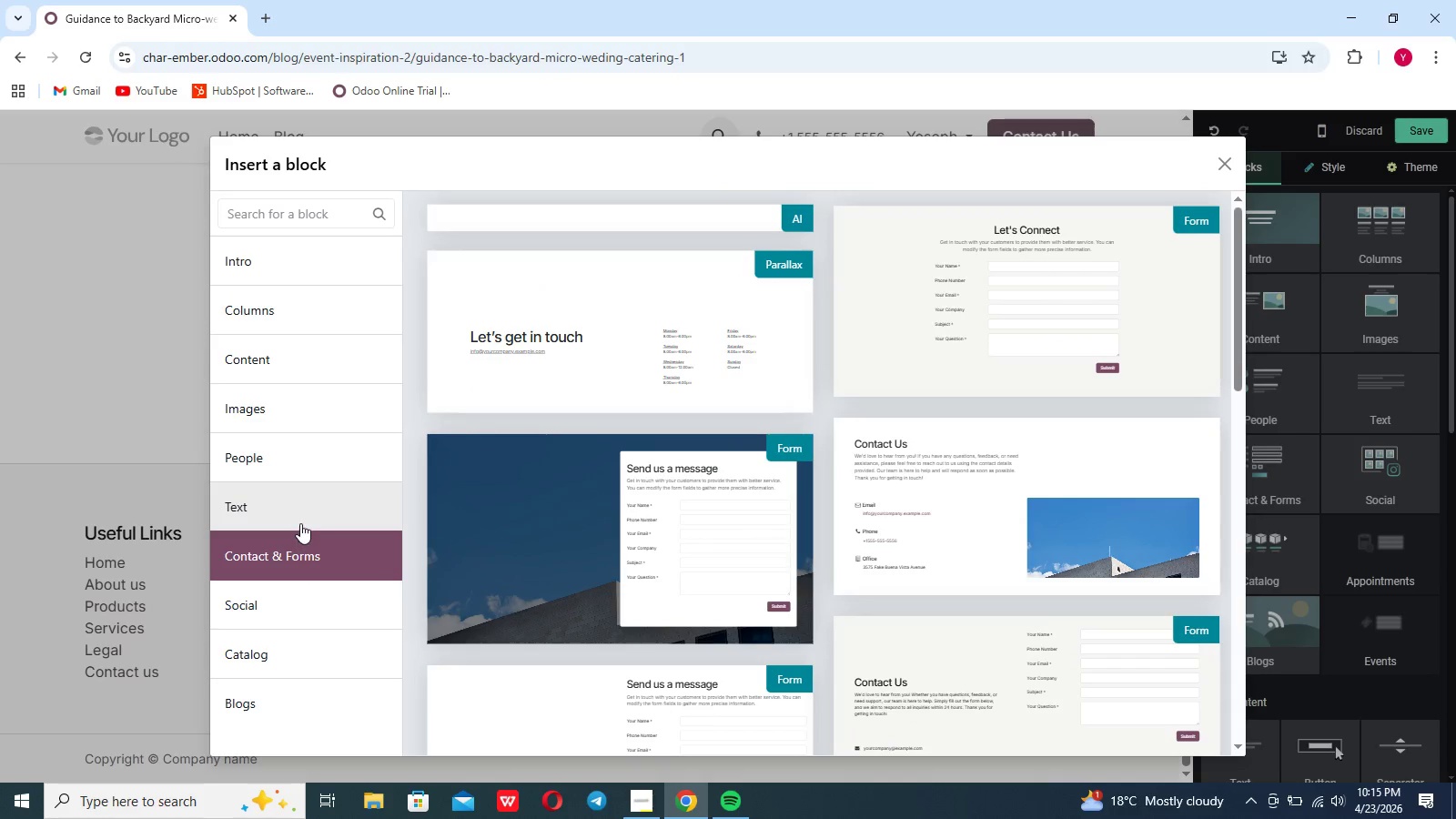 
left_click([300, 521])
 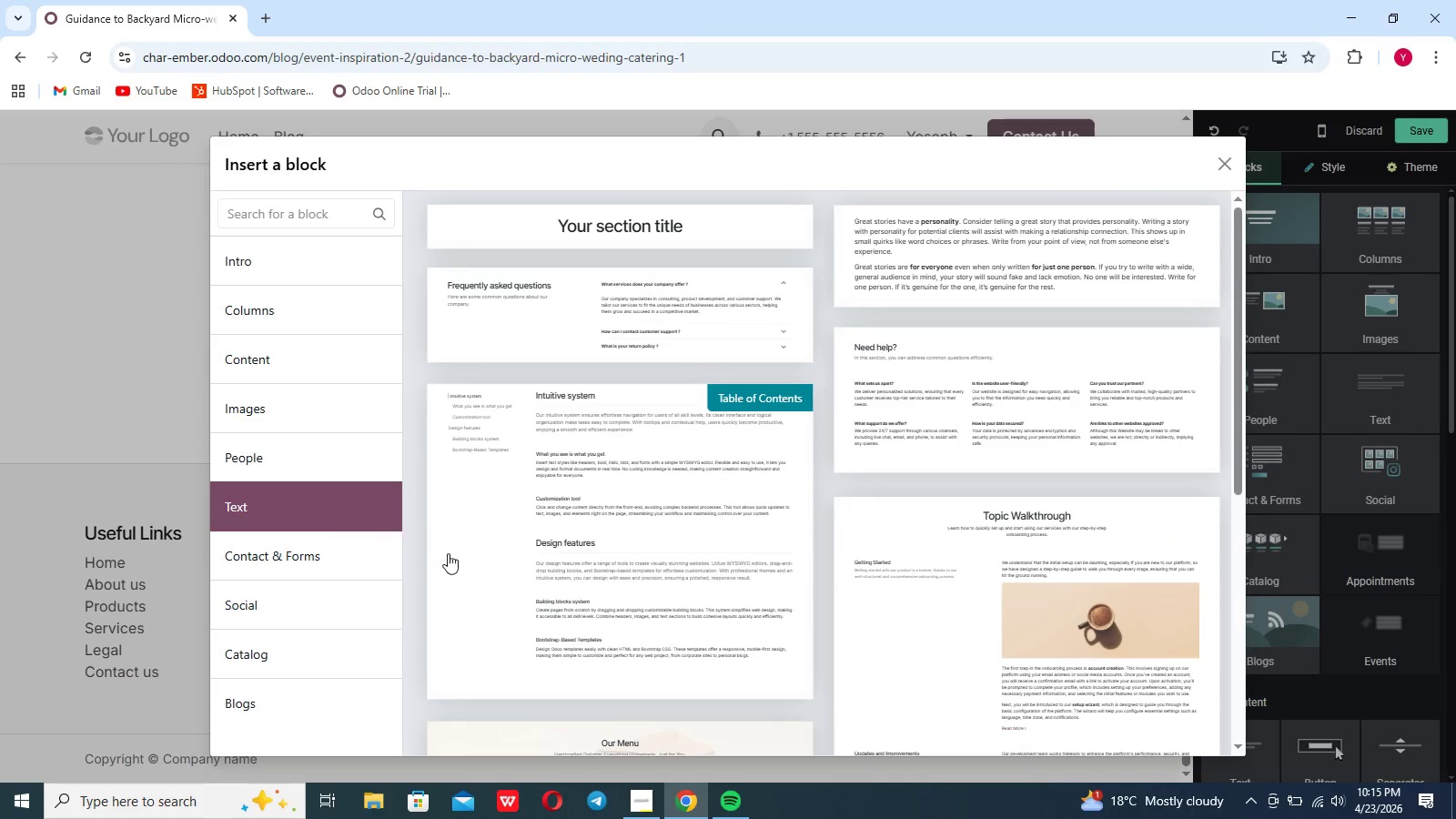 
scroll: coordinate [480, 579], scroll_direction: down, amount: 27.0
 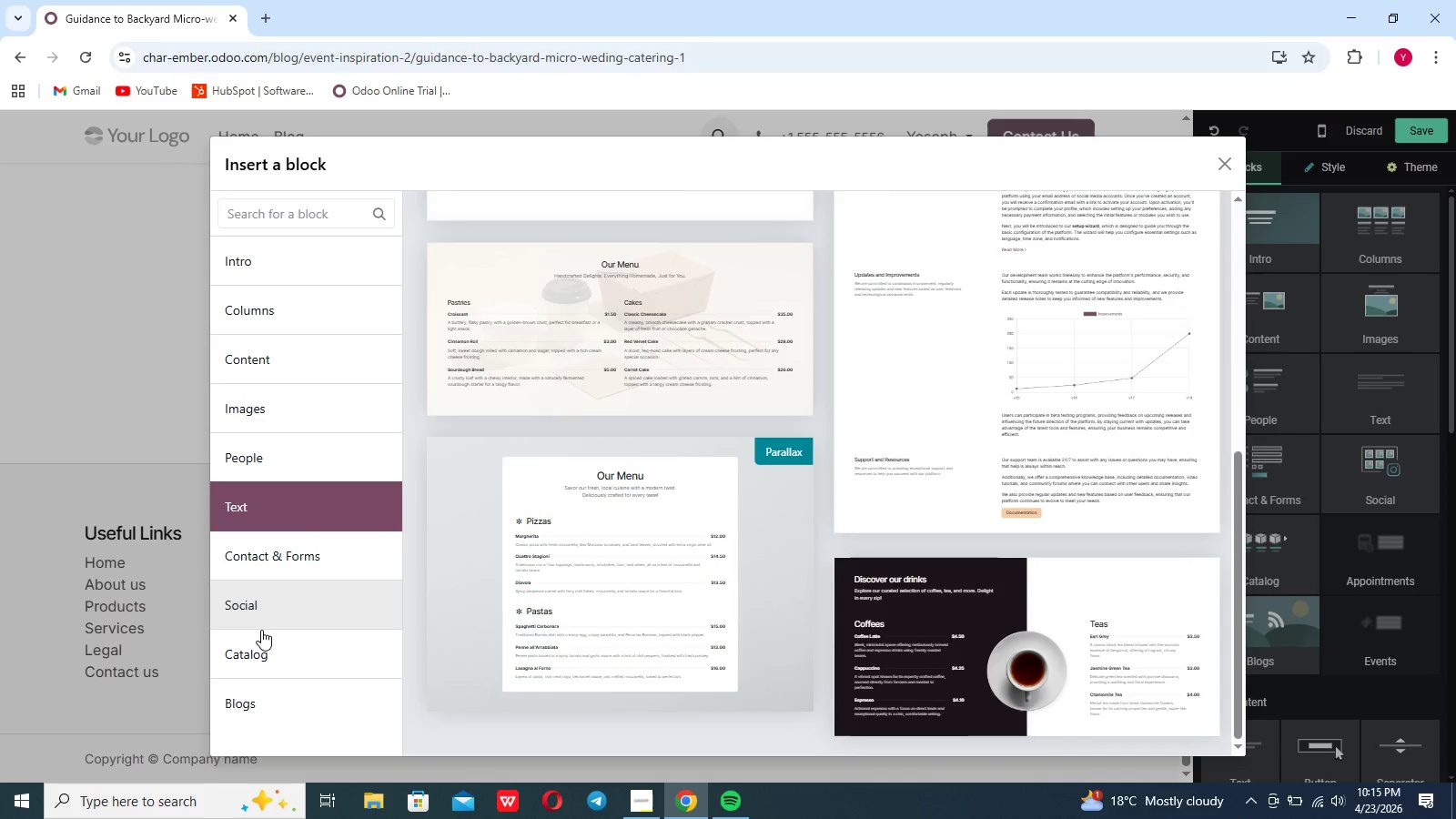 
left_click([261, 630])
 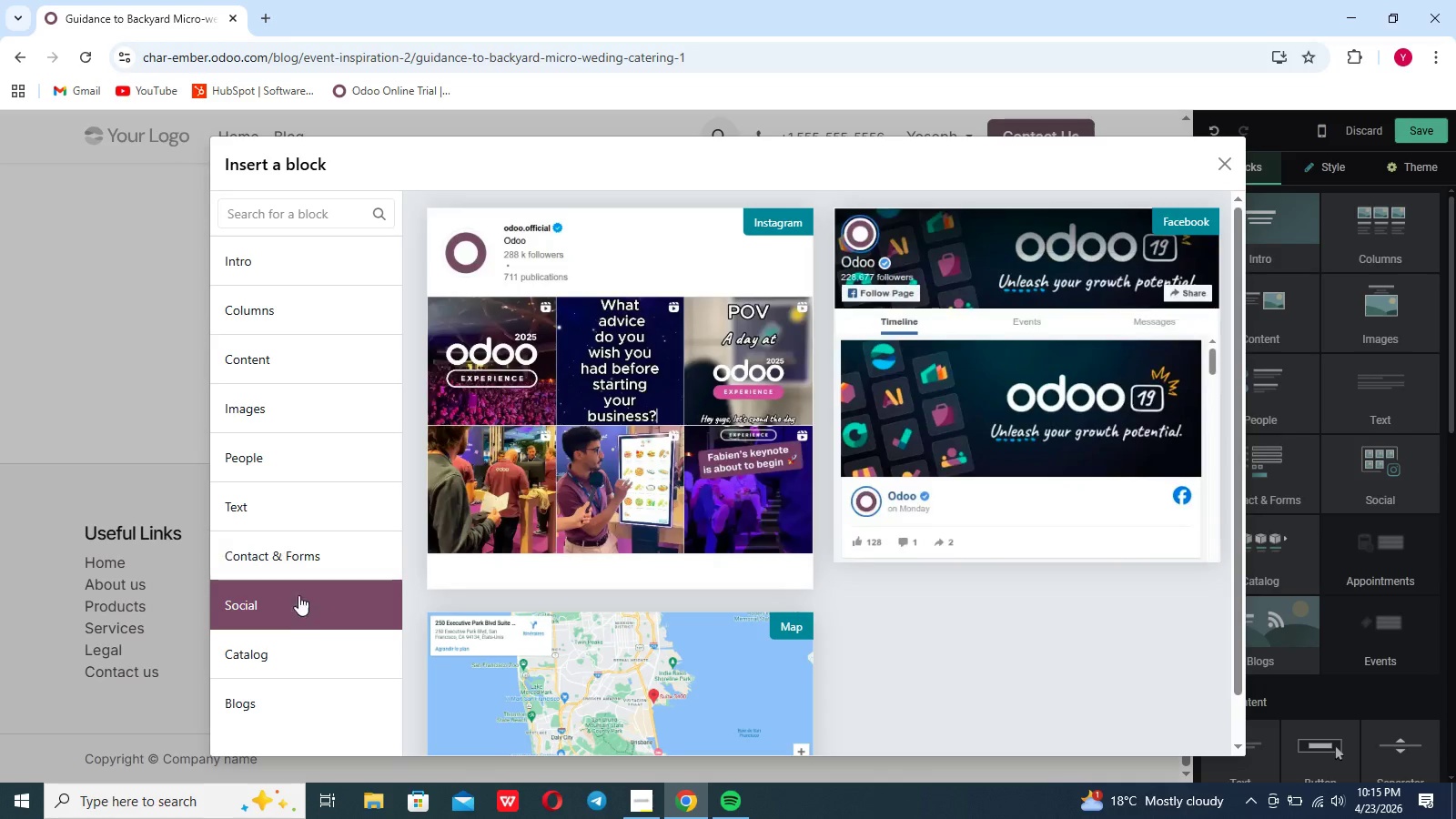 
left_click([285, 650])
 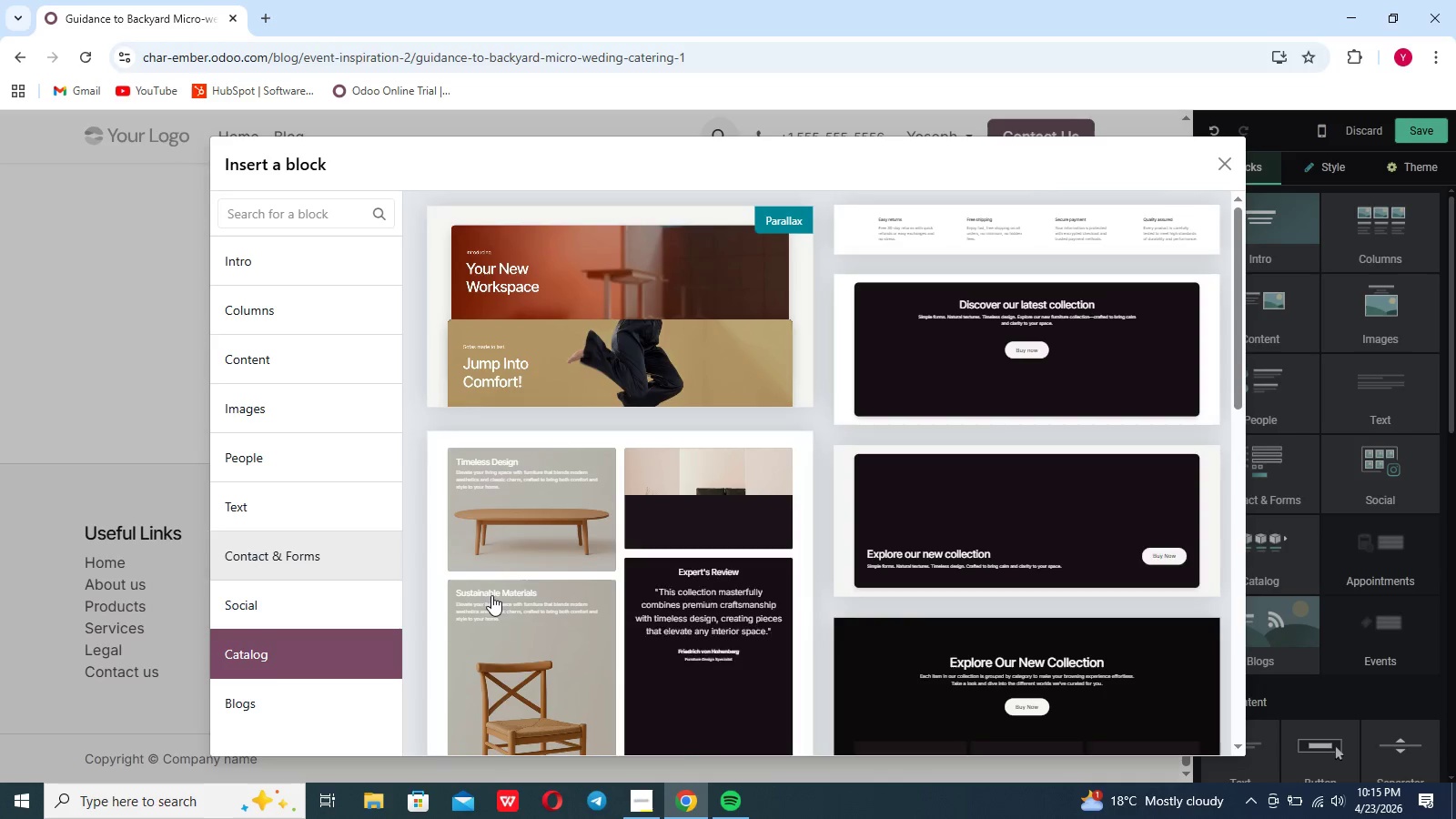 
scroll: coordinate [491, 595], scroll_direction: down, amount: 24.0
 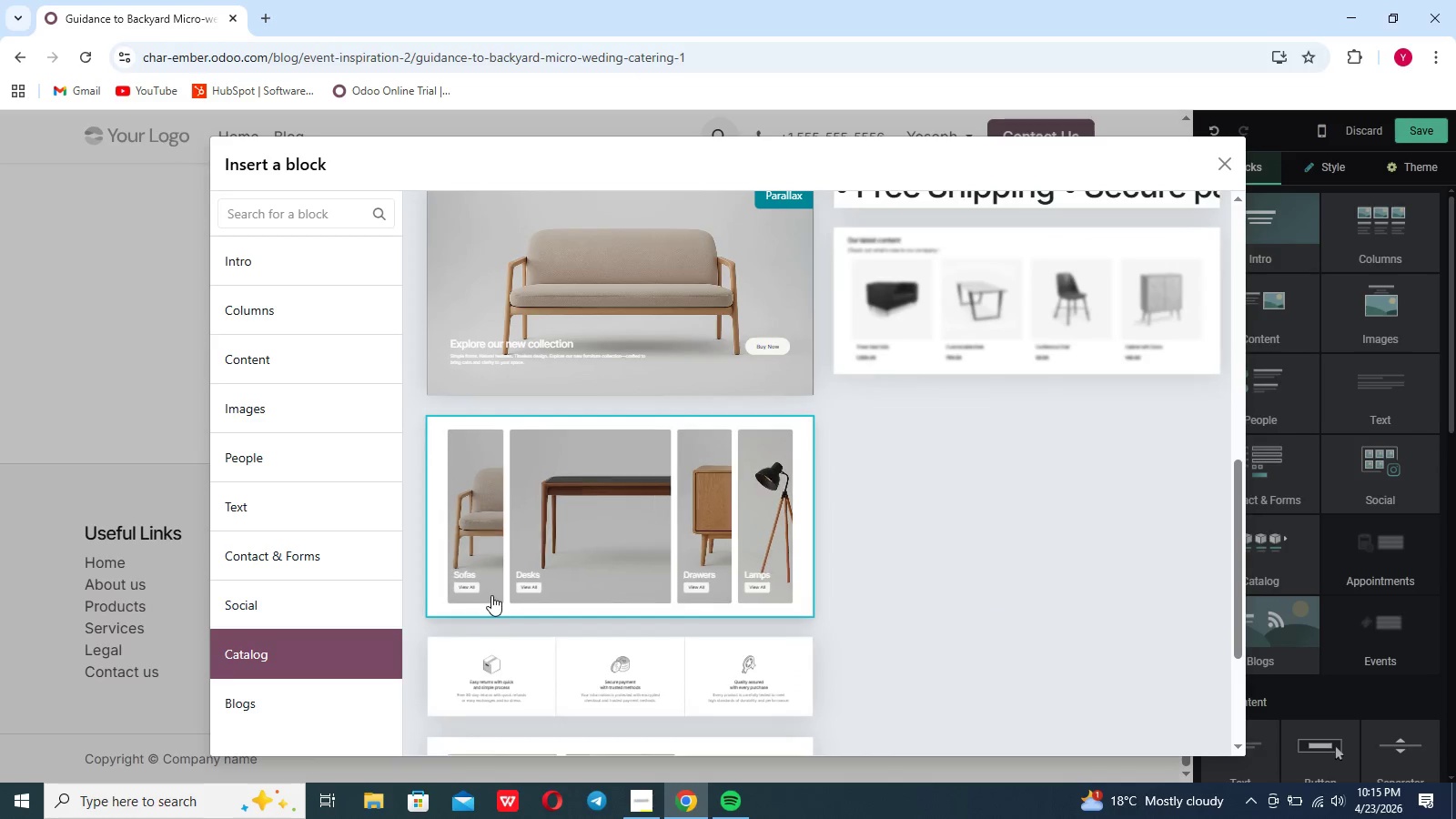 
scroll: coordinate [326, 484], scroll_direction: up, amount: 62.0
 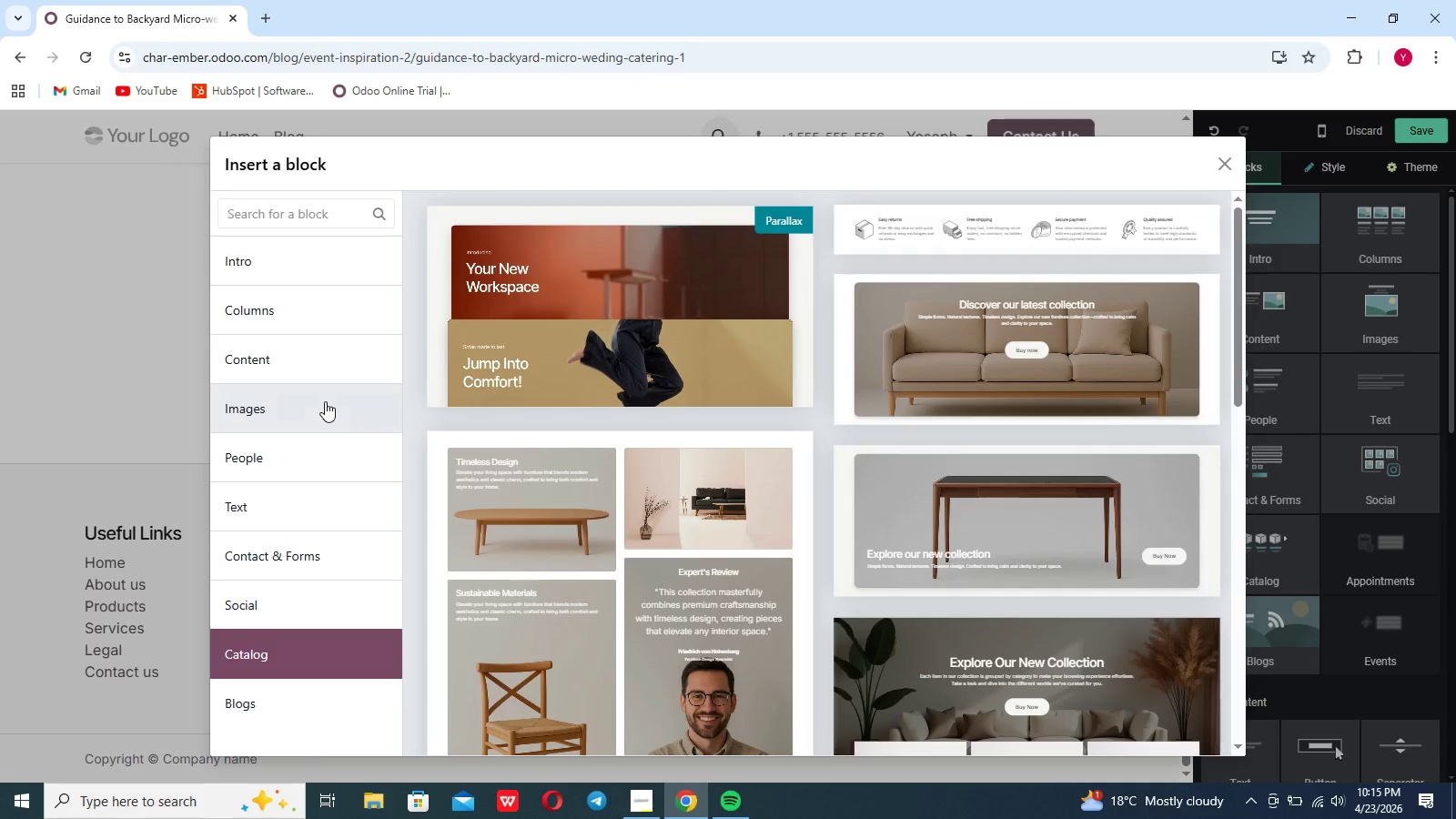 
left_click([325, 401])
 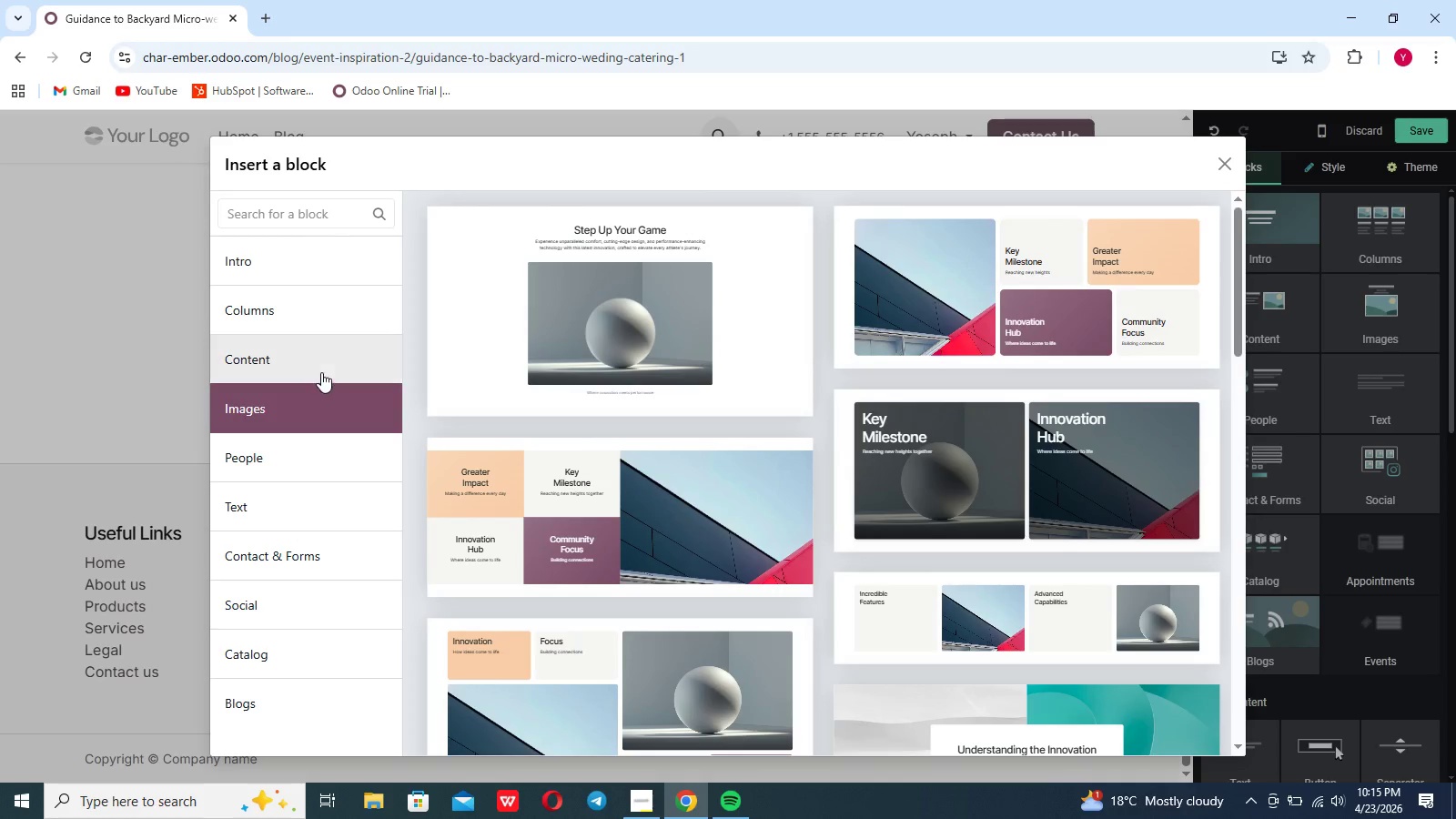 
left_click([319, 366])
 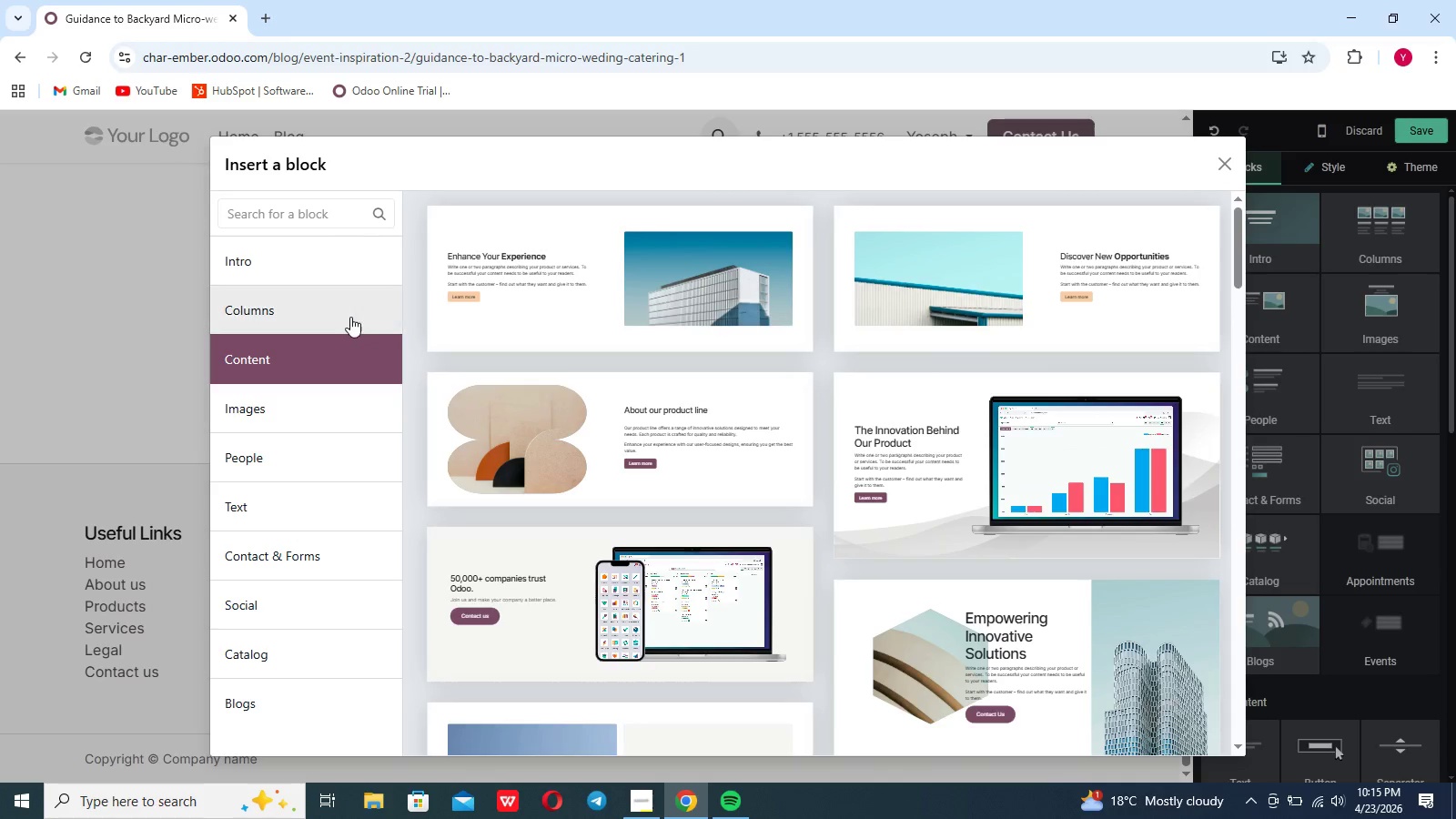 
left_click([348, 312])
 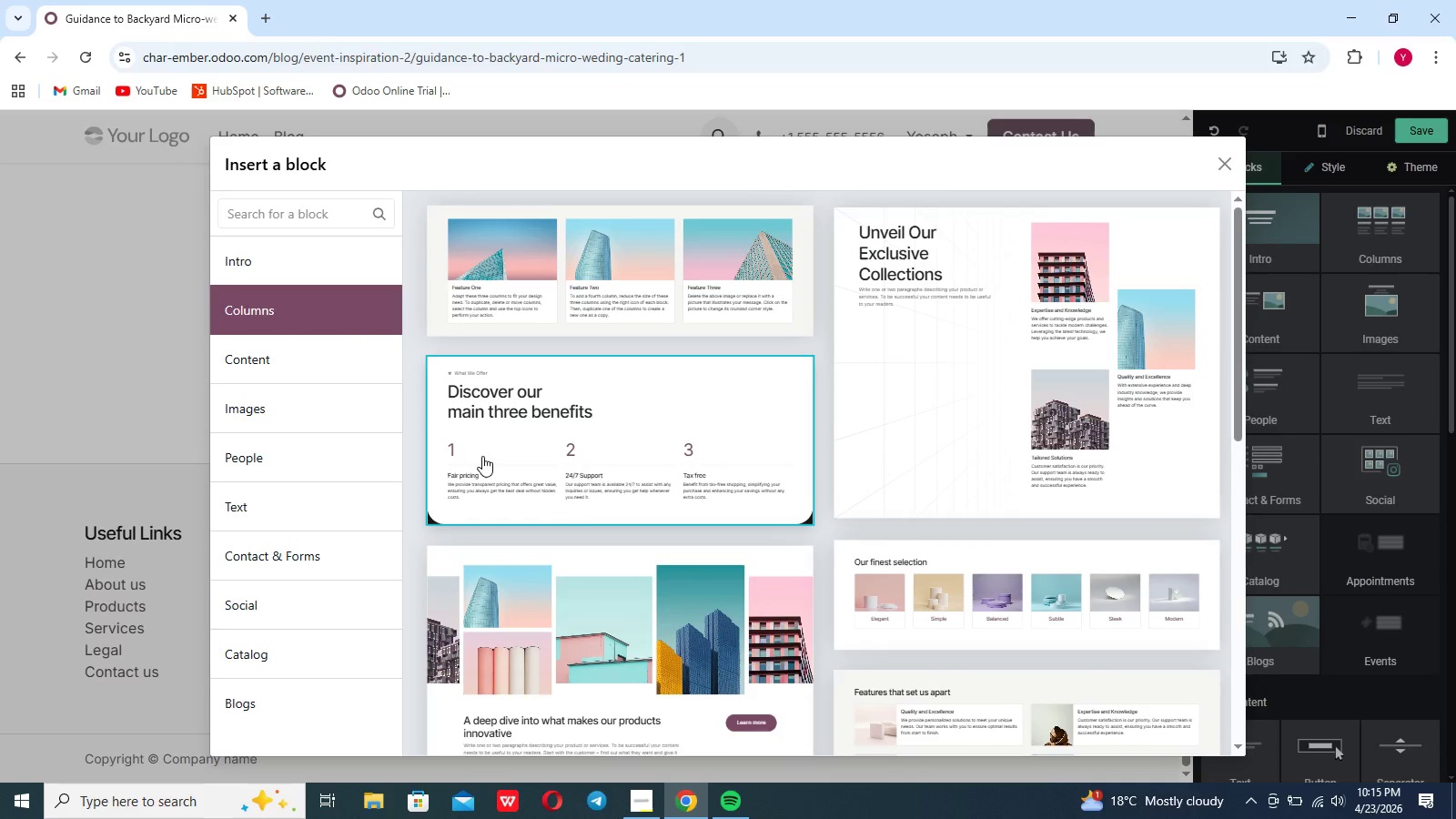 
scroll: coordinate [482, 456], scroll_direction: down, amount: 16.0
 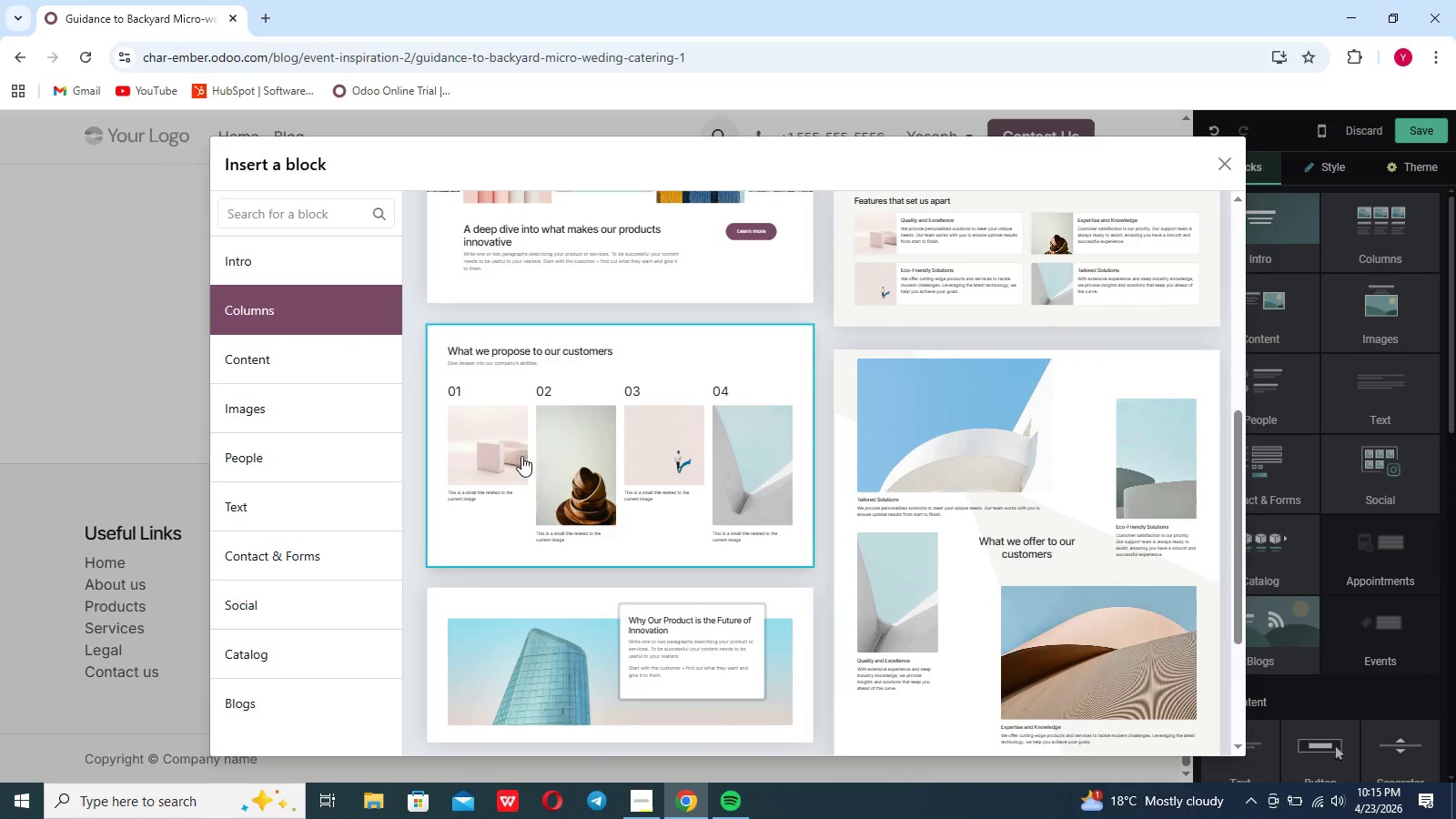 
mouse_move([626, 461])
 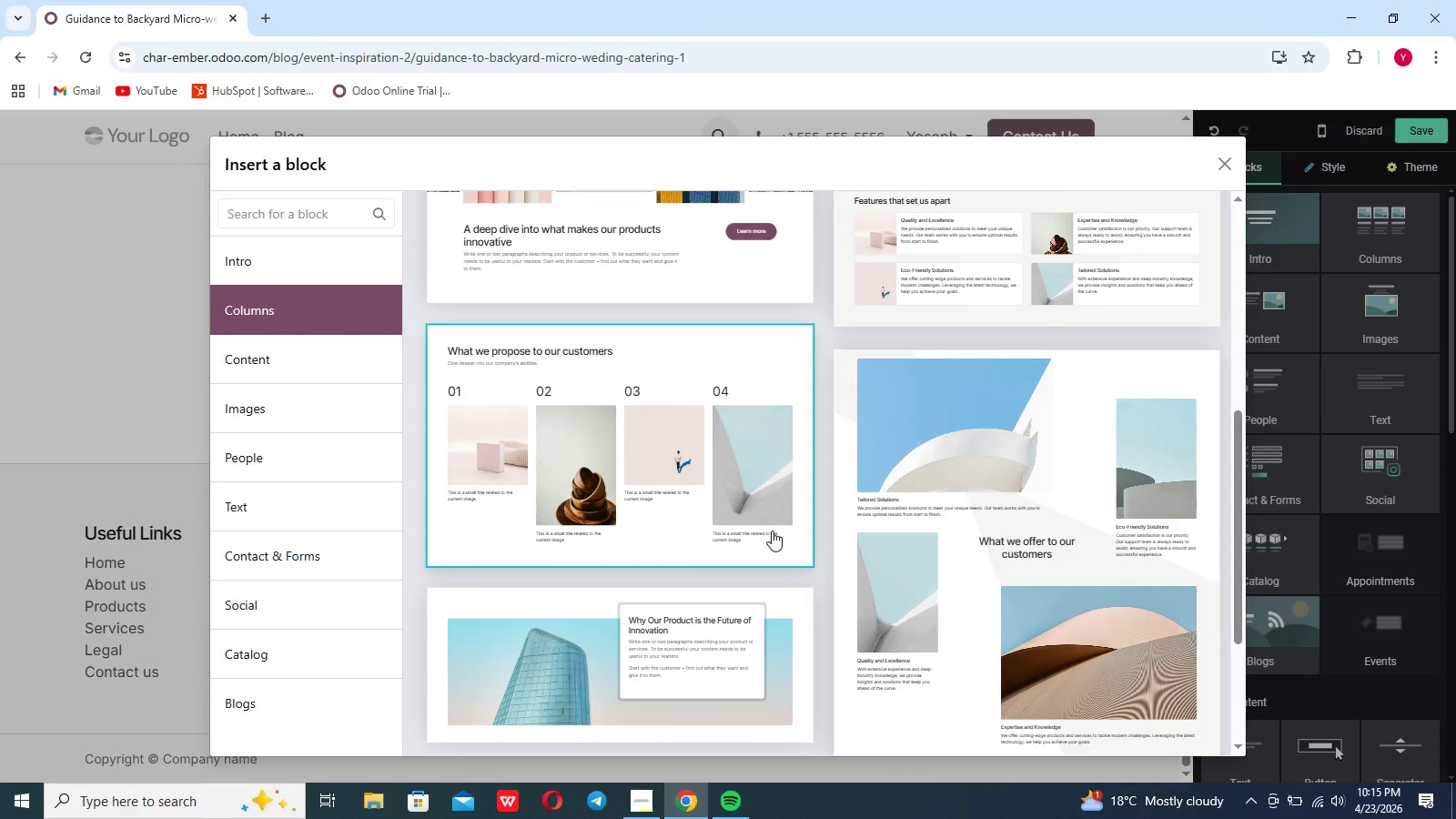 
scroll: coordinate [772, 531], scroll_direction: up, amount: 2.0
 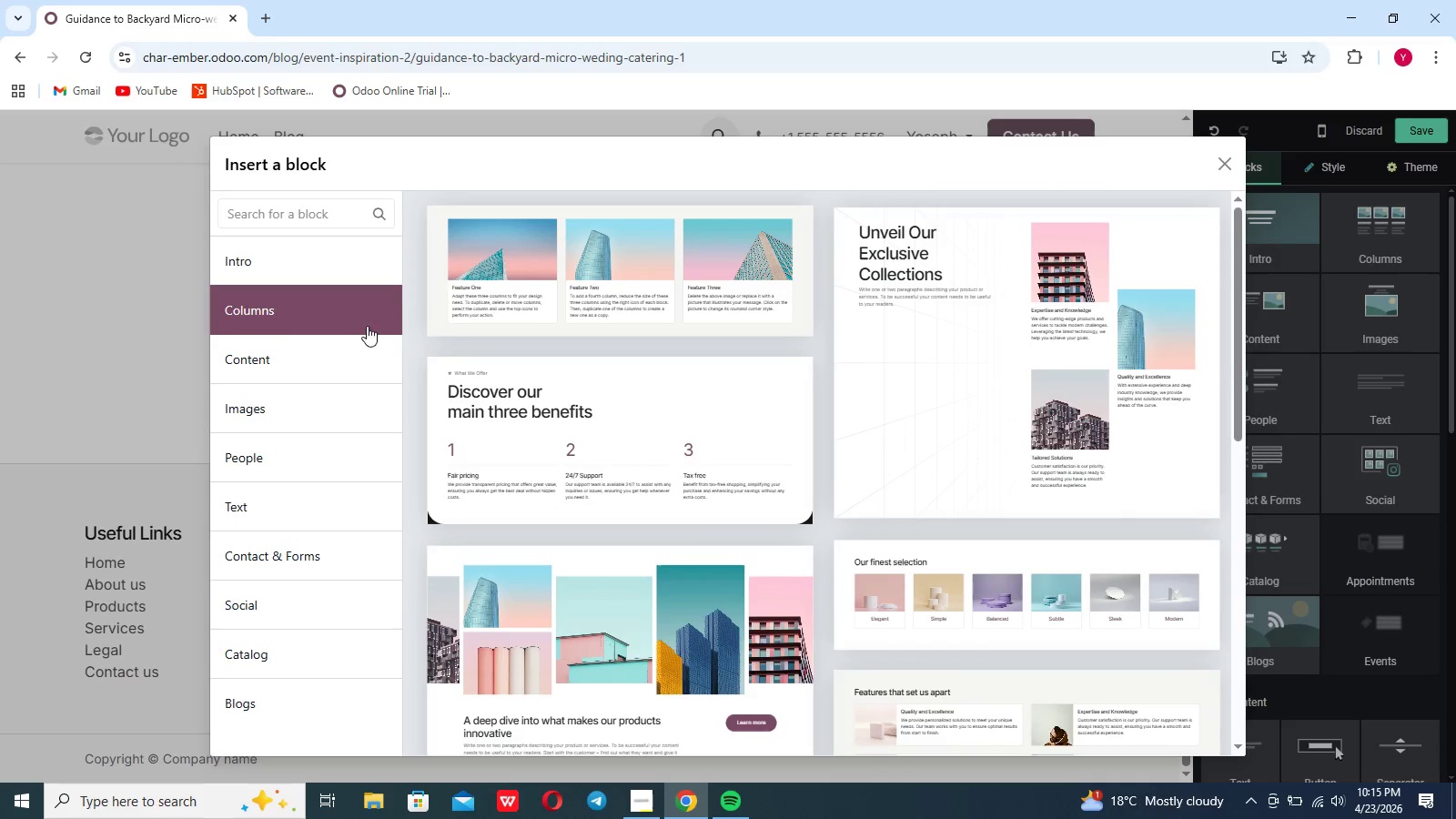 
left_click([346, 336])
 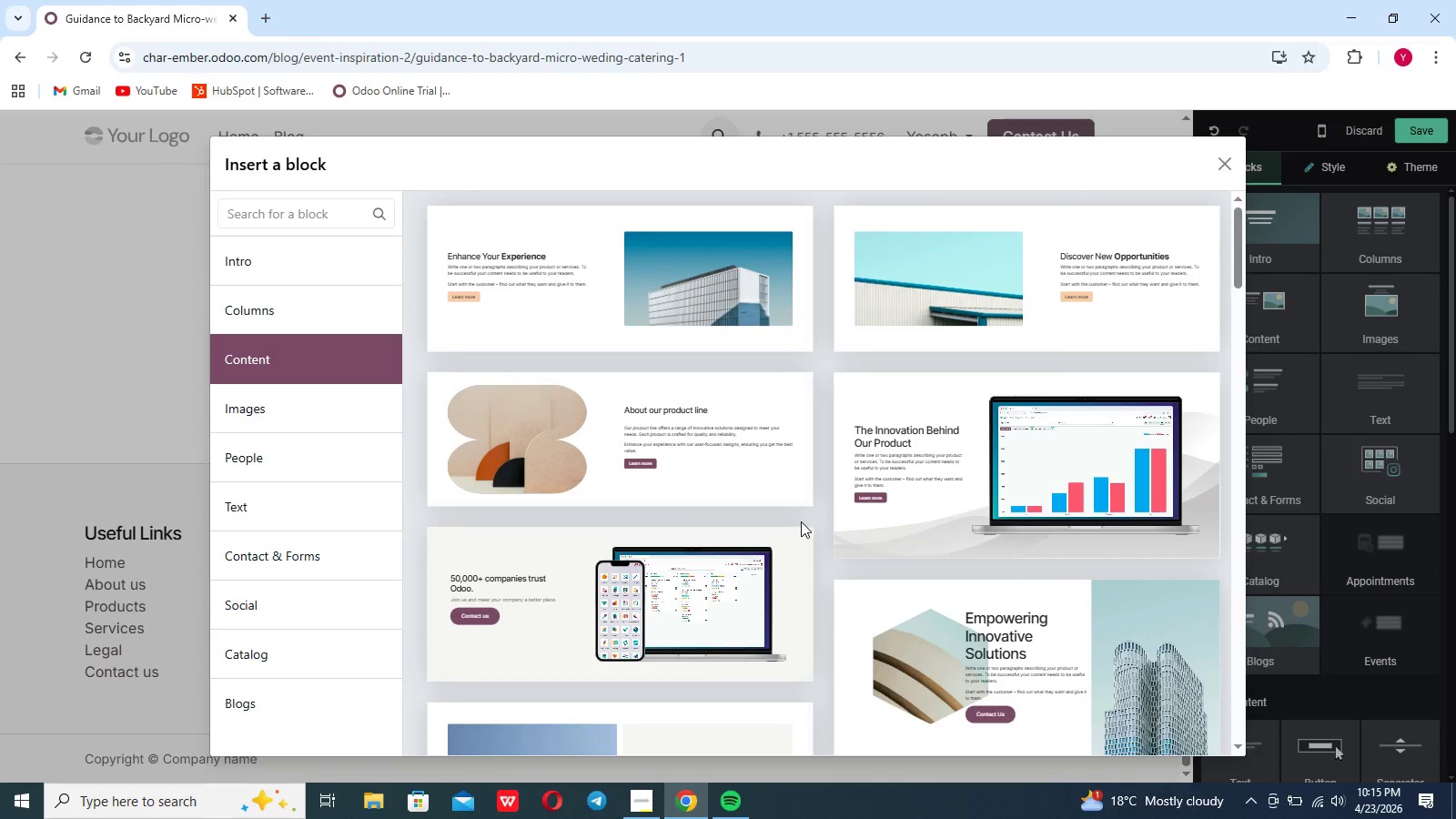 
scroll: coordinate [899, 556], scroll_direction: down, amount: 41.0
 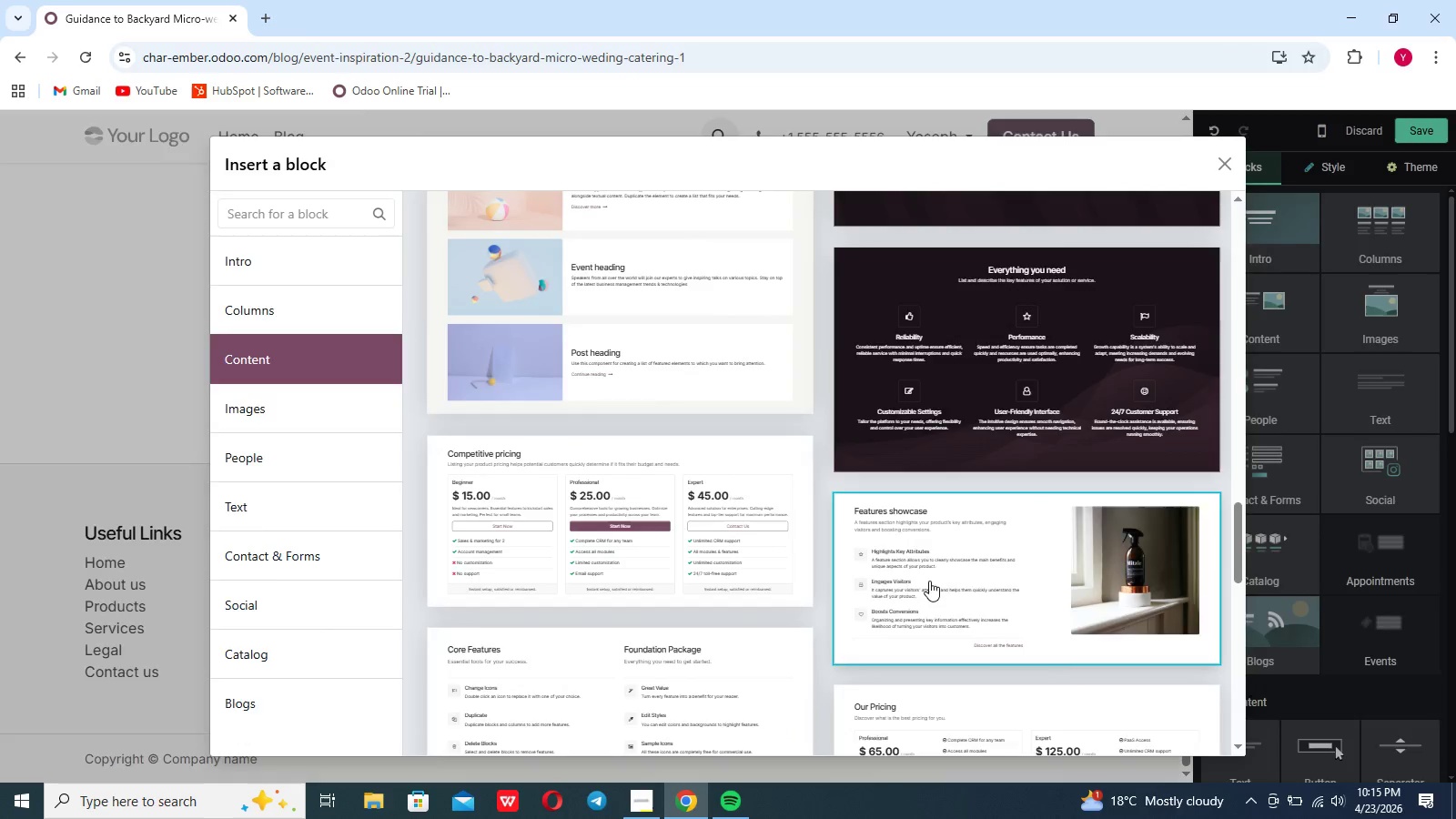 
left_click([929, 581])
 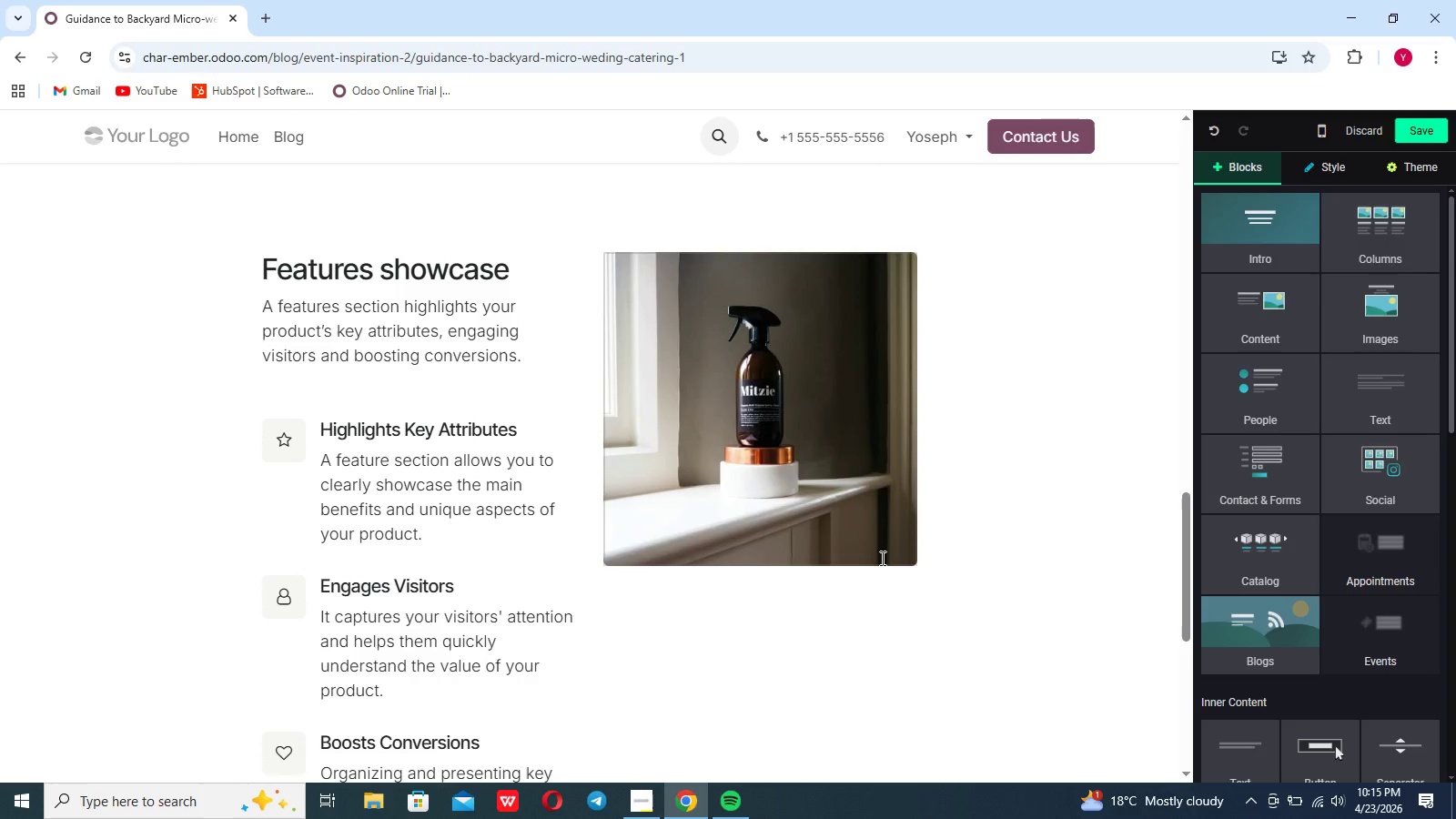 
left_click([881, 558])
 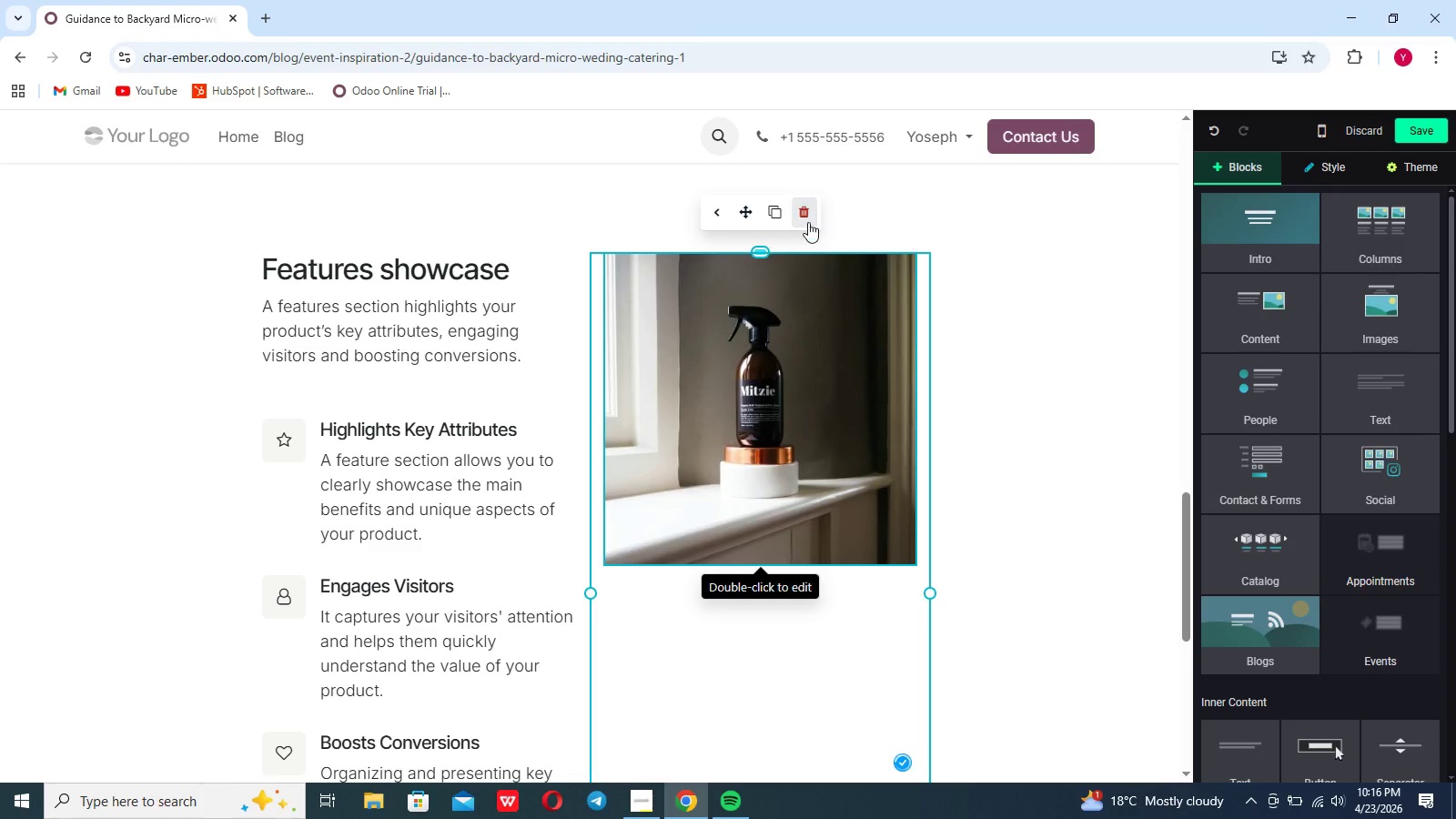 
left_click([808, 222])
 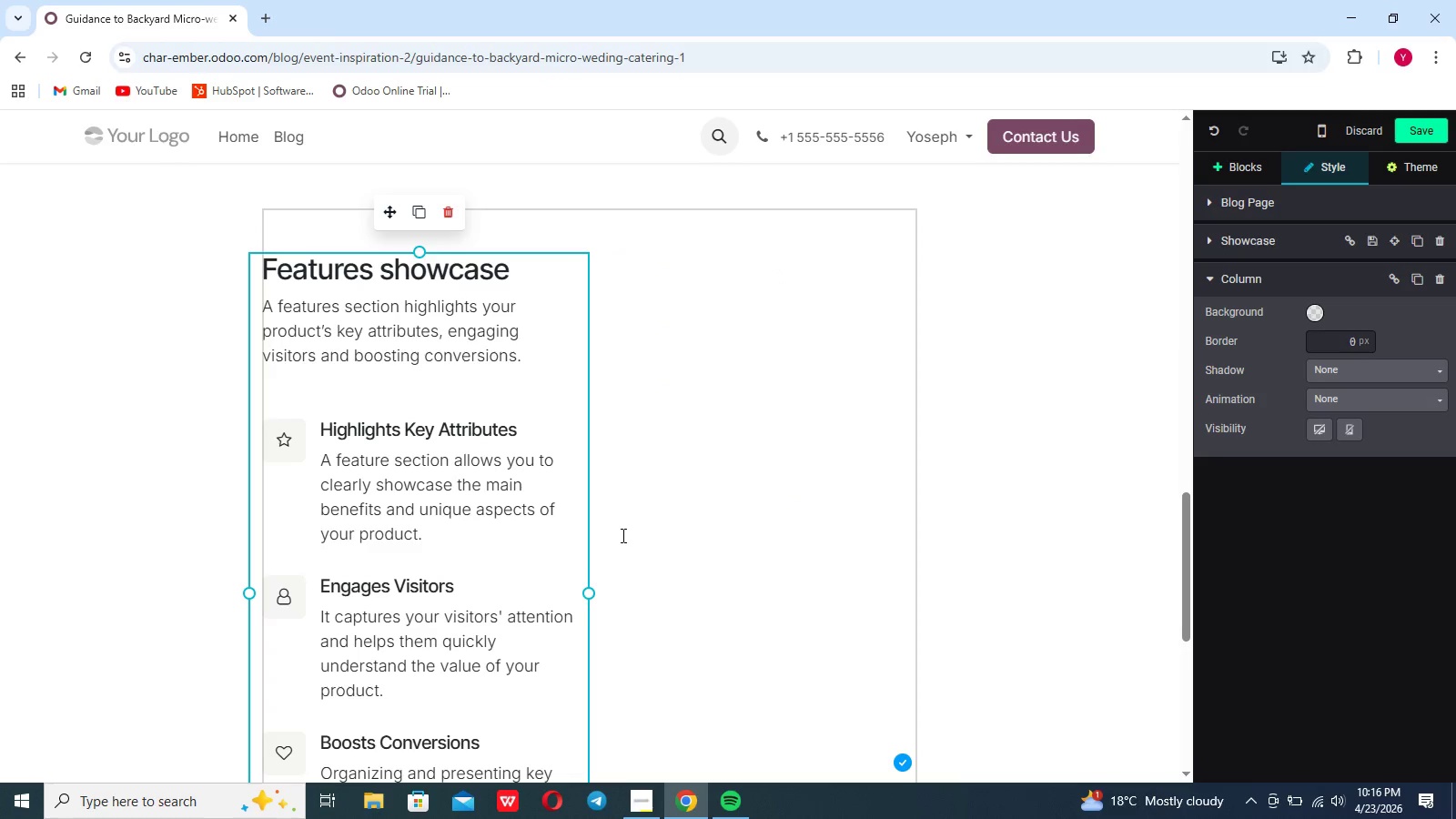 
scroll: coordinate [540, 581], scroll_direction: up, amount: 5.0
 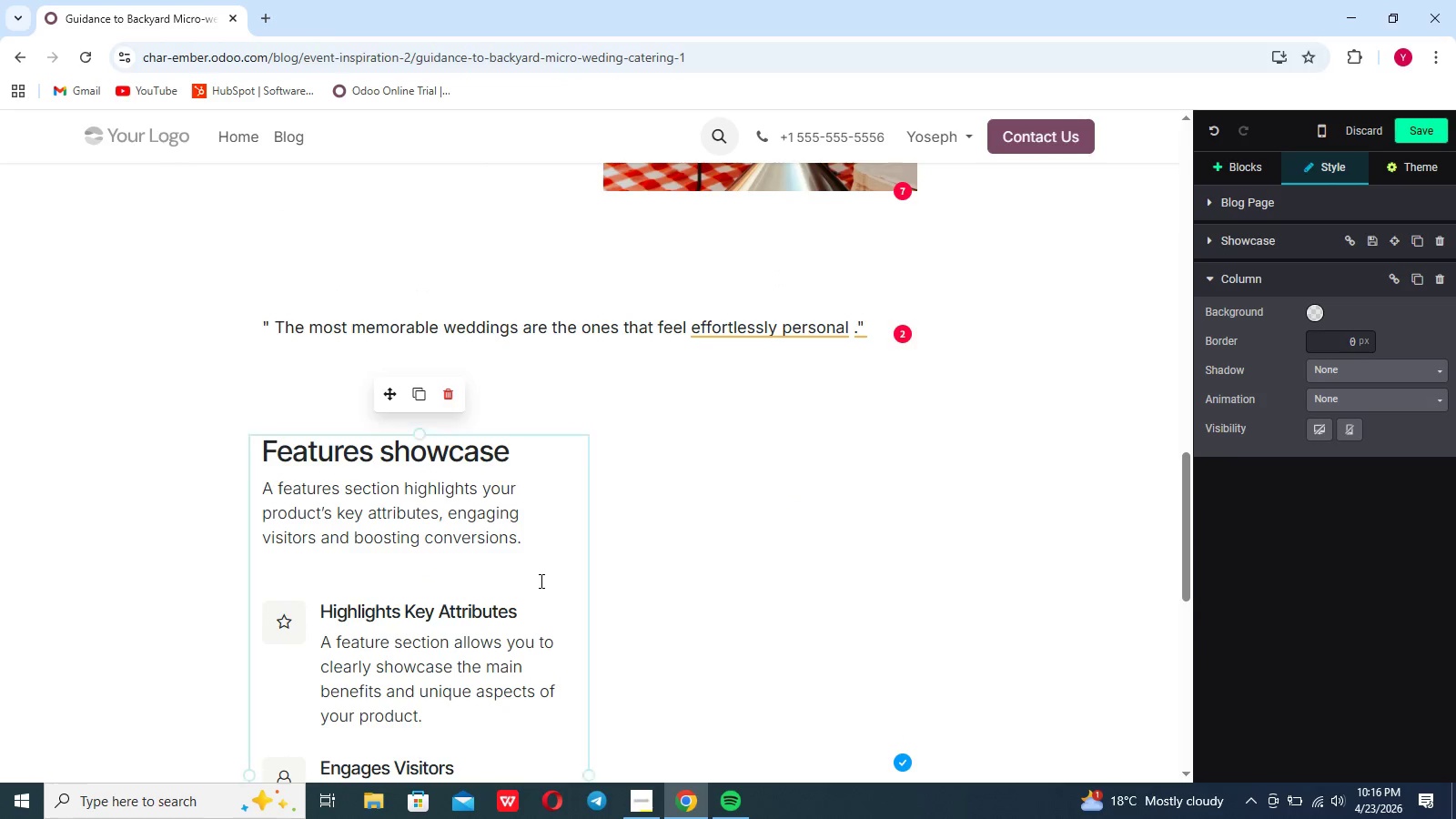 
scroll: coordinate [540, 581], scroll_direction: down, amount: 2.0
 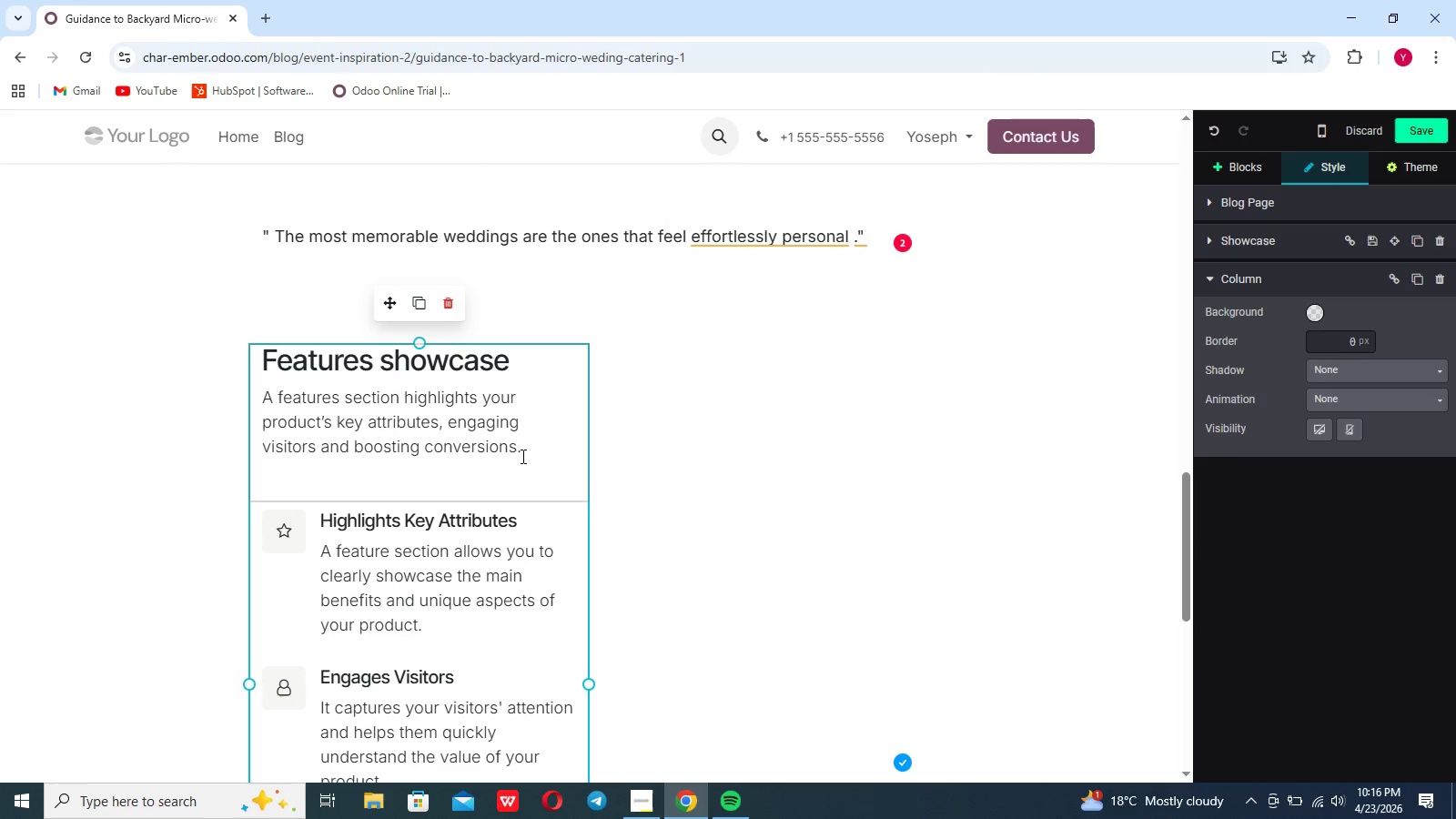 
left_click_drag(start_coordinate=[521, 456], to_coordinate=[233, 401])
 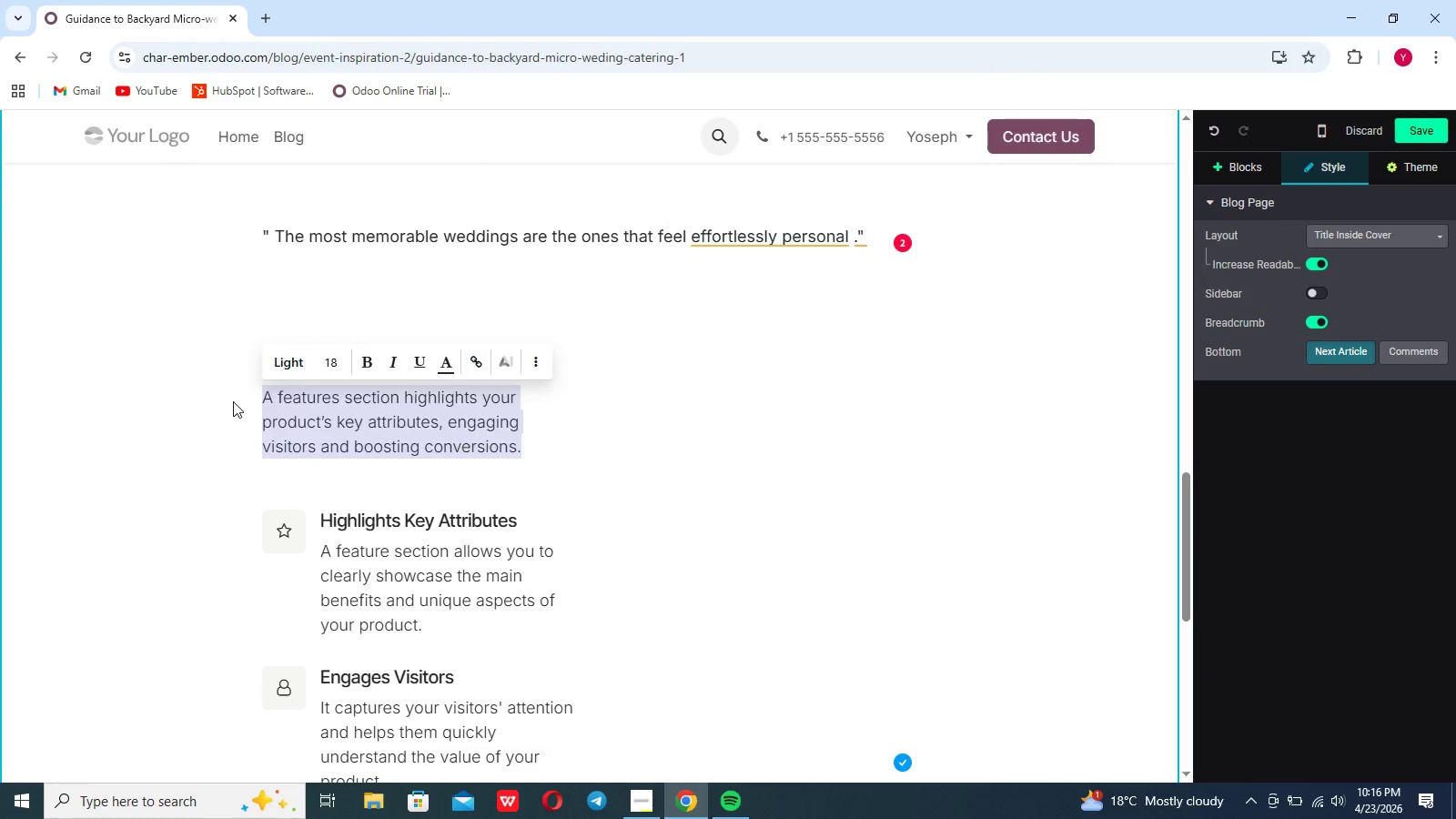 
key(Backspace)
 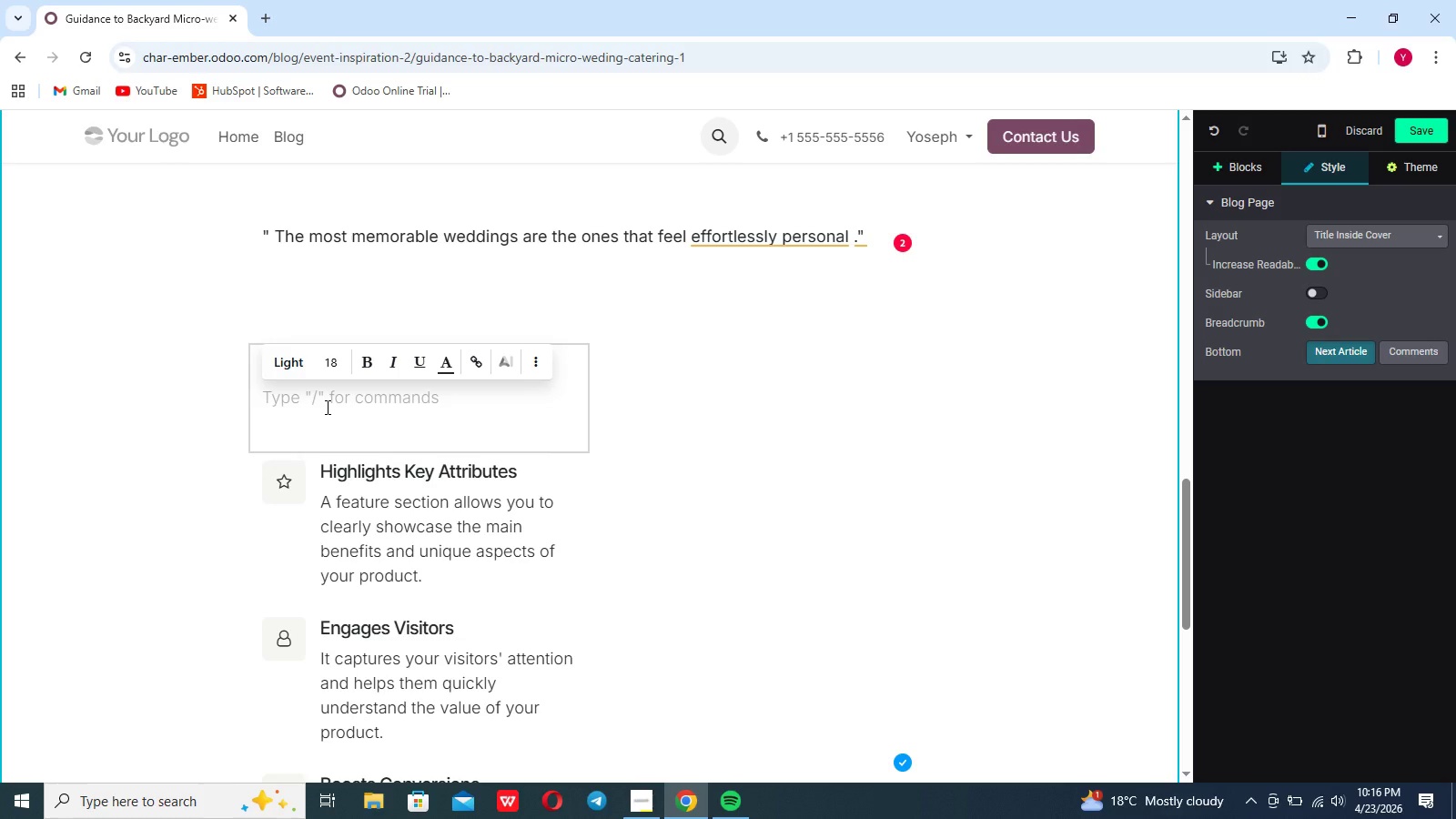 
wait(8.97)
 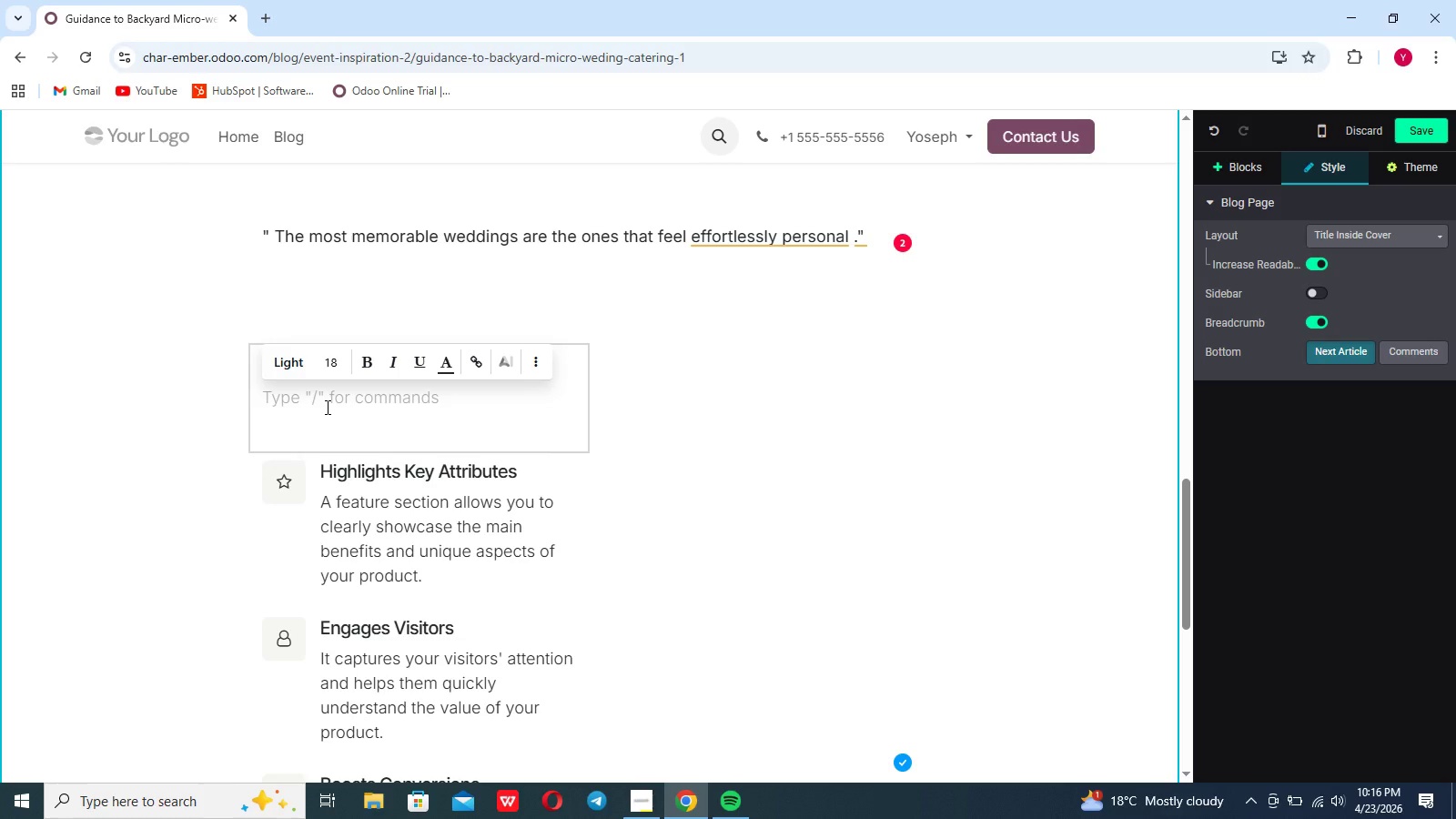 
key(Backspace)
key(Backspace)
key(Backspace)
key(Backspace)
key(Backspace)
key(Backspace)
key(Backspace)
key(Backspace)
key(Backspace)
key(Backspace)
key(Backspace)
key(Backspace)
key(Backspace)
key(Backspace)
key(Backspace)
type(Wj)
key(Backspace)
type(hat to plan for)
 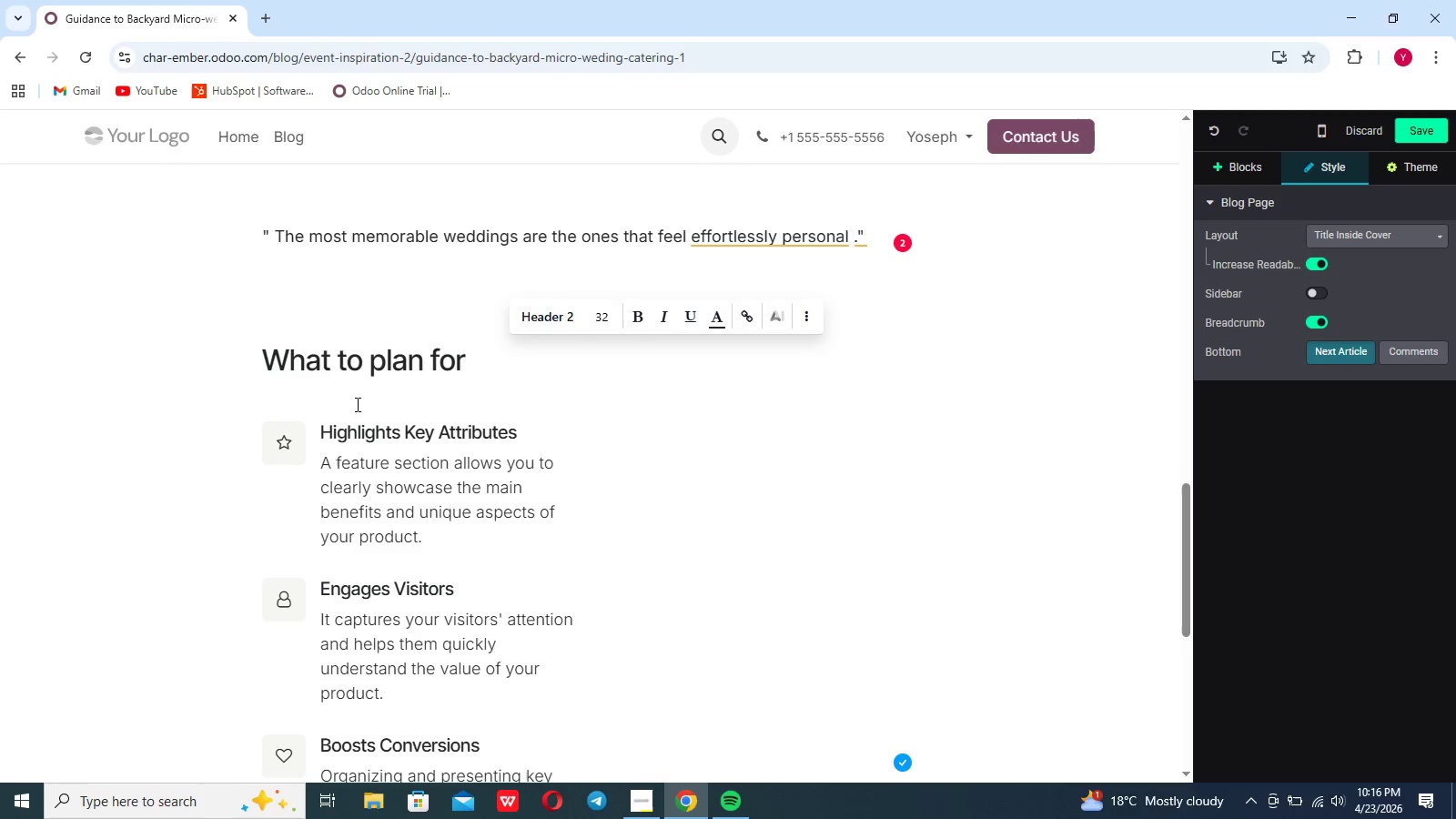 
wait(7.08)
 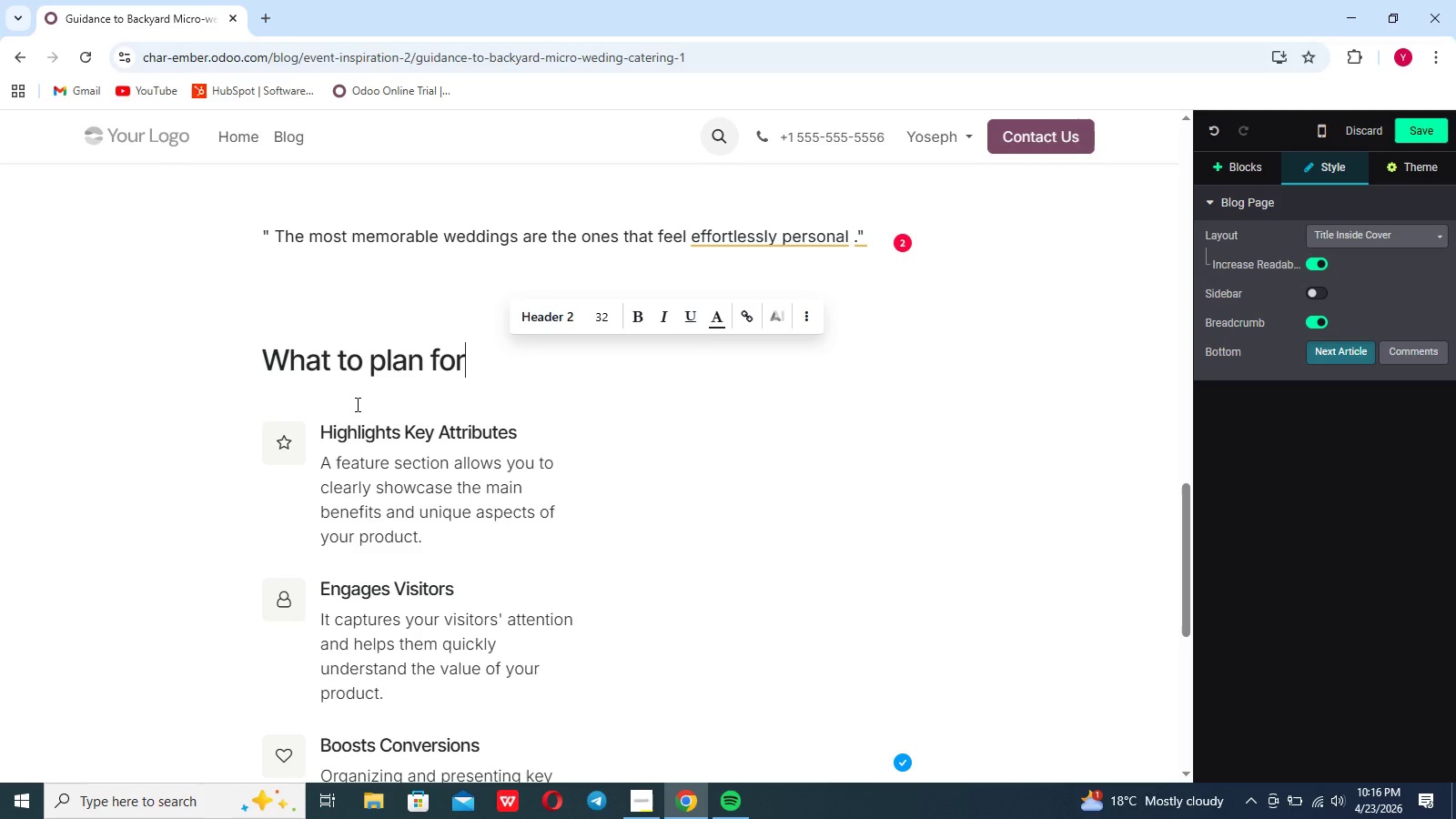 
left_click_drag(start_coordinate=[448, 555], to_coordinate=[319, 460])
 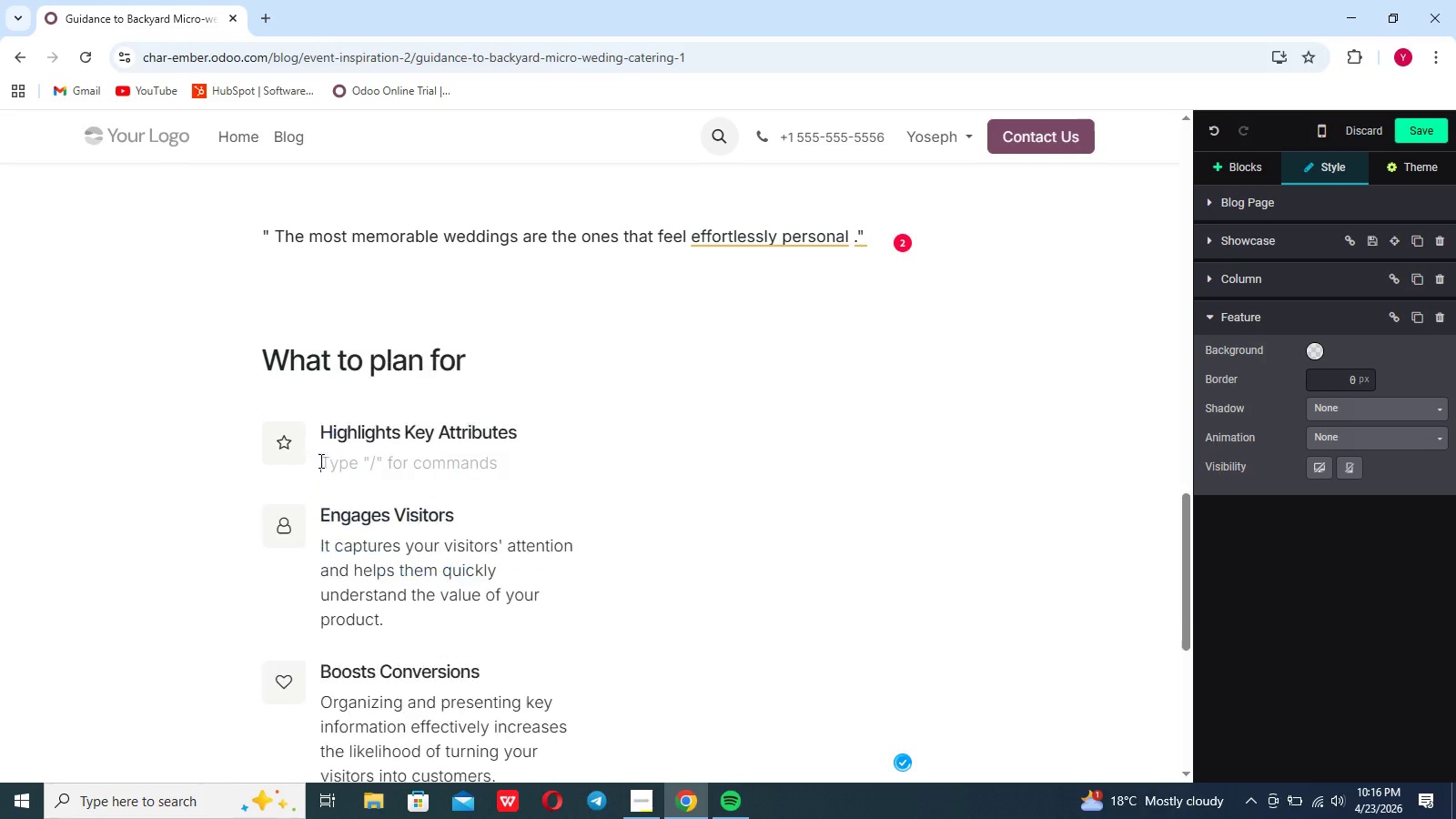 
key(Backspace)
key(Backspace)
key(Backspace)
key(Backspace)
key(Backspace)
key(Backspace)
key(Backspace)
key(Backspace)
key(Backspace)
key(Backspace)
key(Backspace)
key(Backspace)
type(Guests)
key(Backspace)
type( count )
 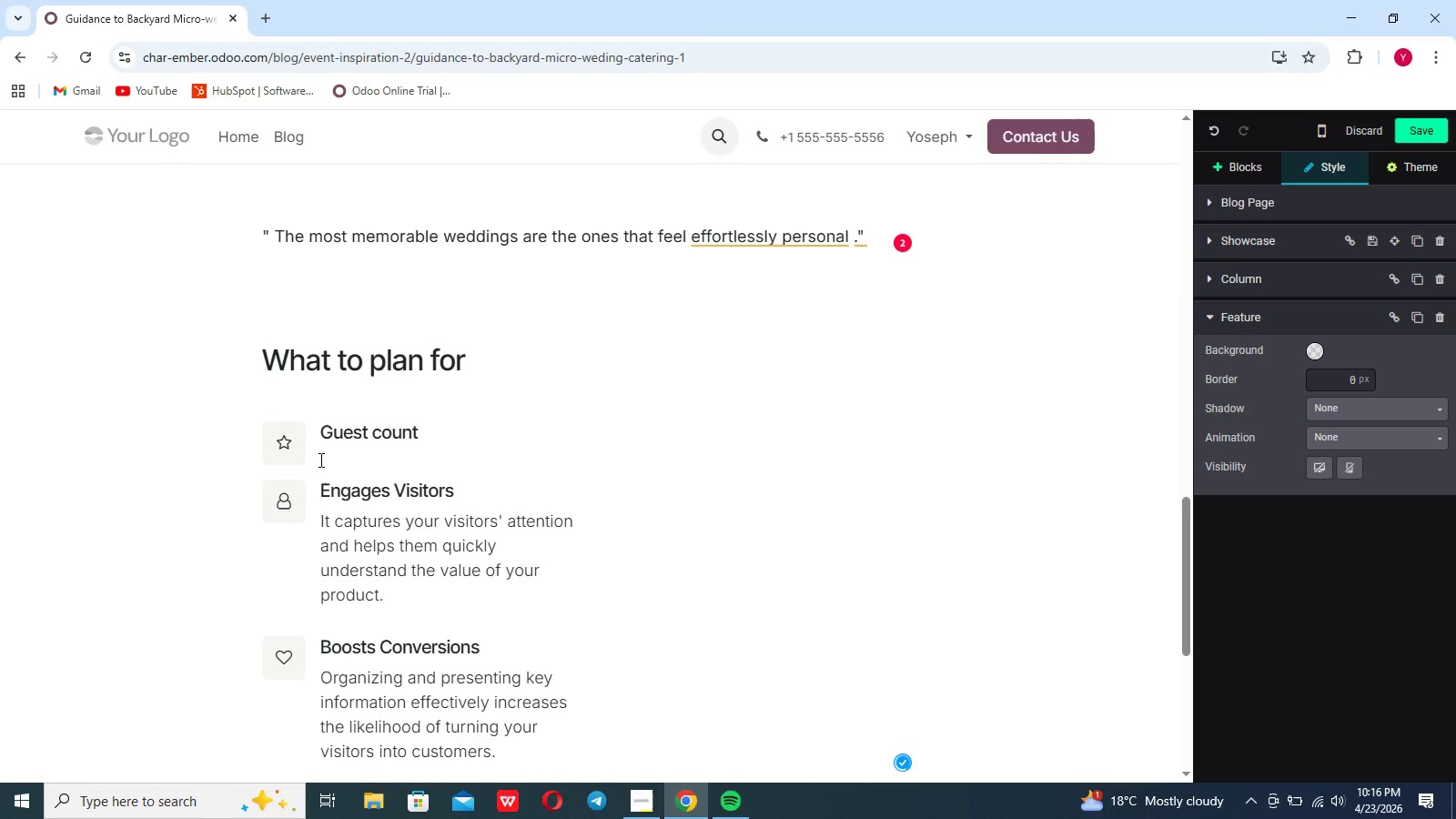 
wait(11.66)
 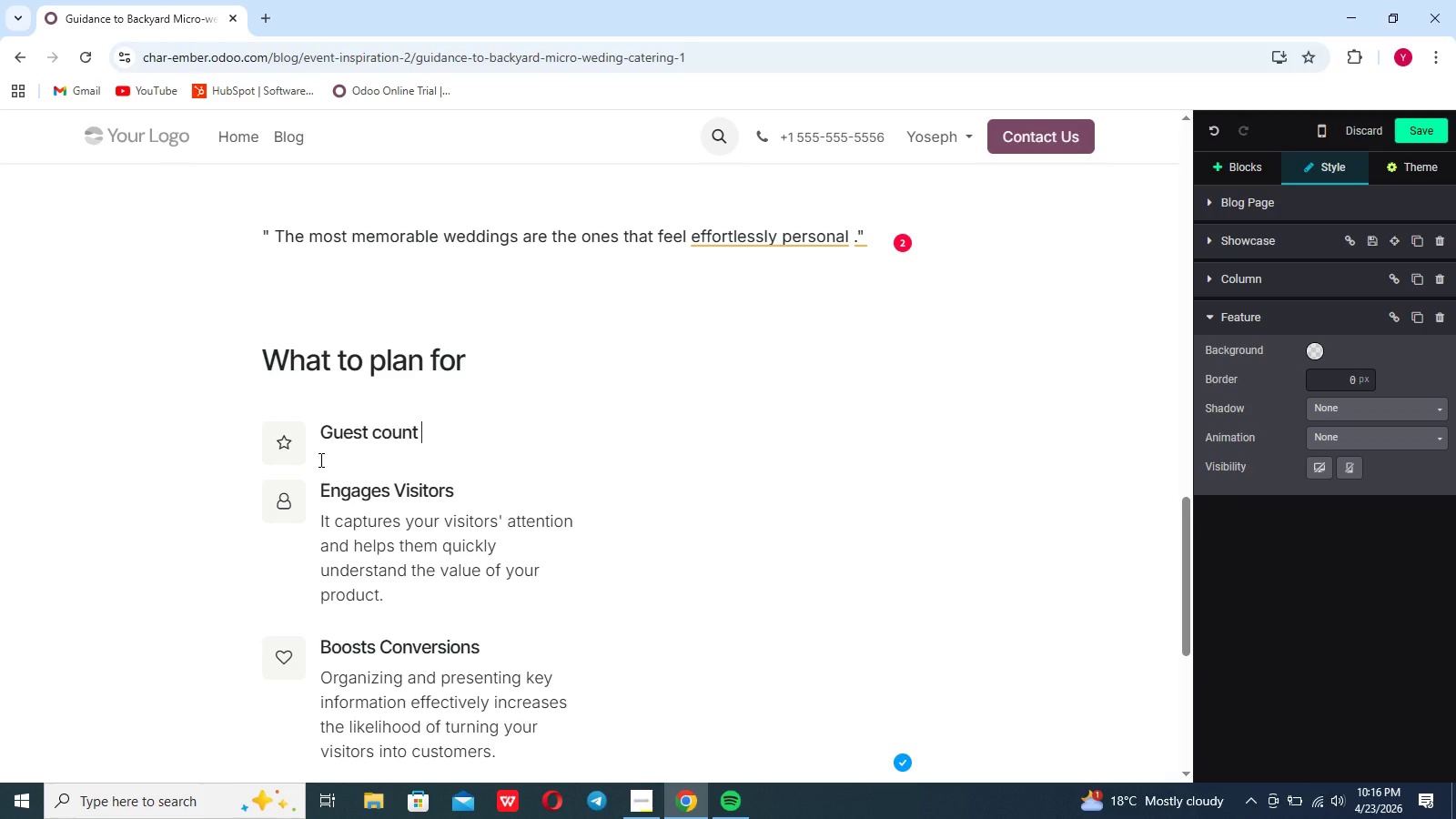 
type( between 20-60)
 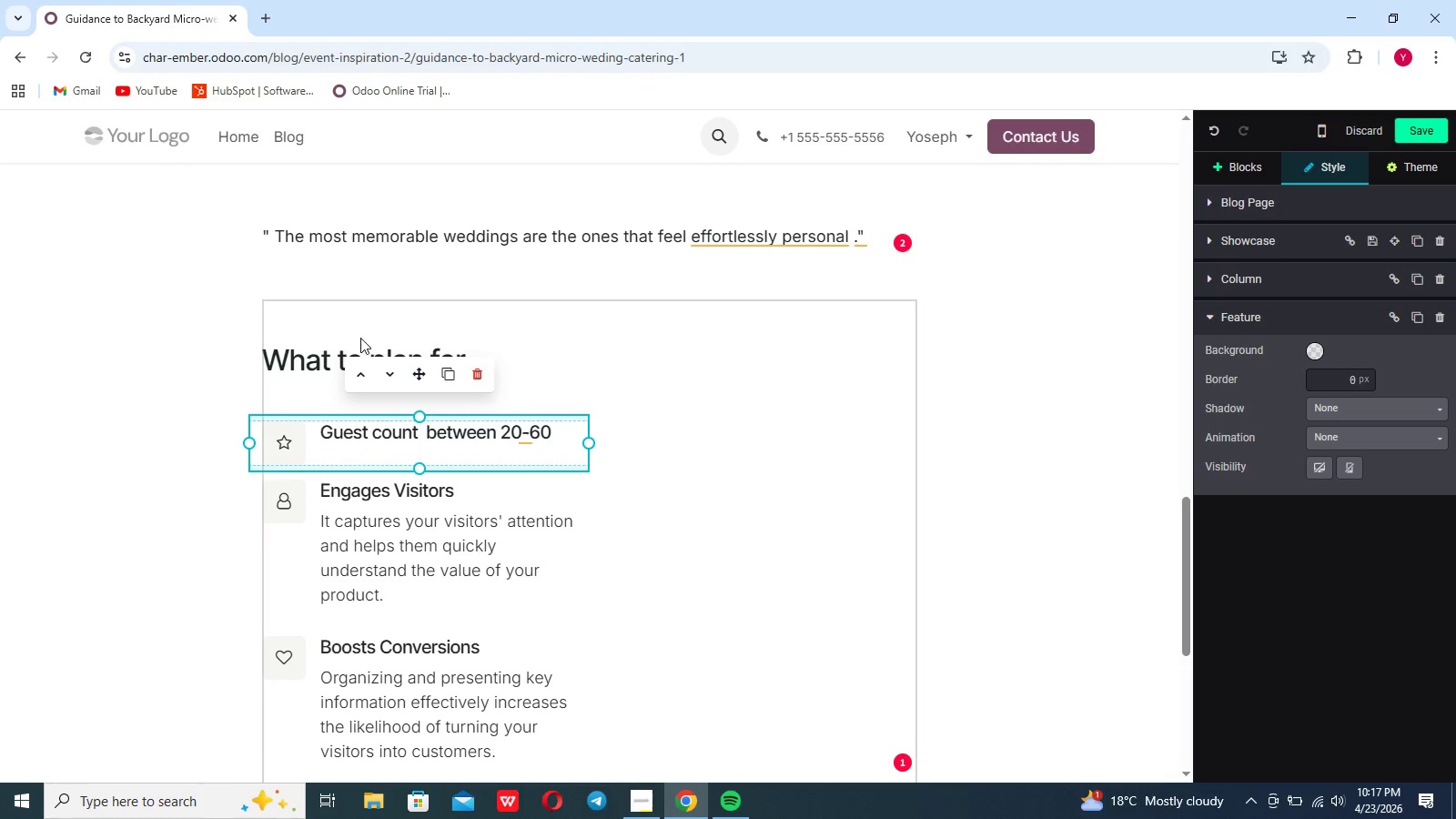 
left_click_drag(start_coordinate=[404, 590], to_coordinate=[317, 486])
 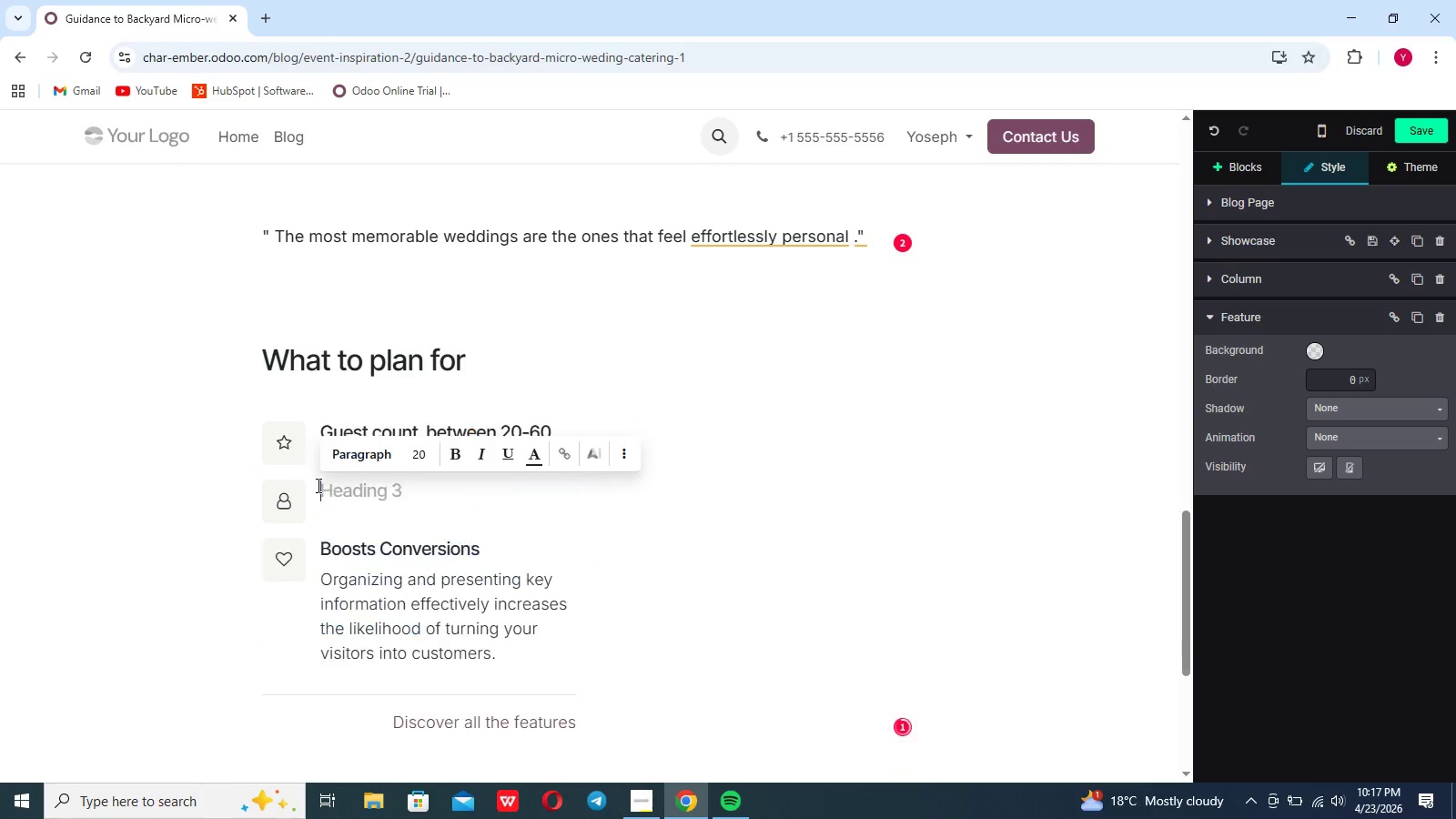 
key(Backspace)
 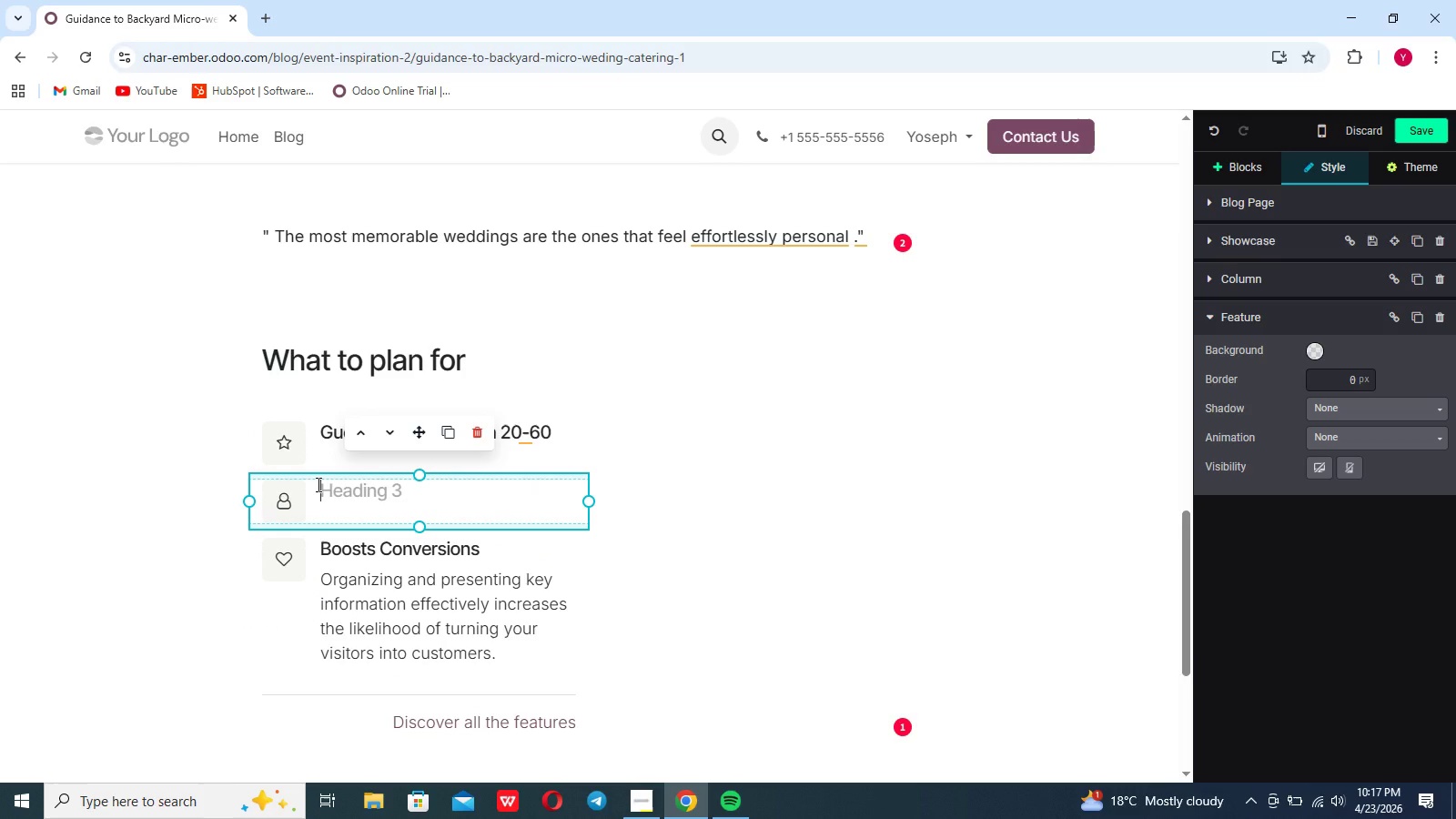 
type(Open outdoor layout)
 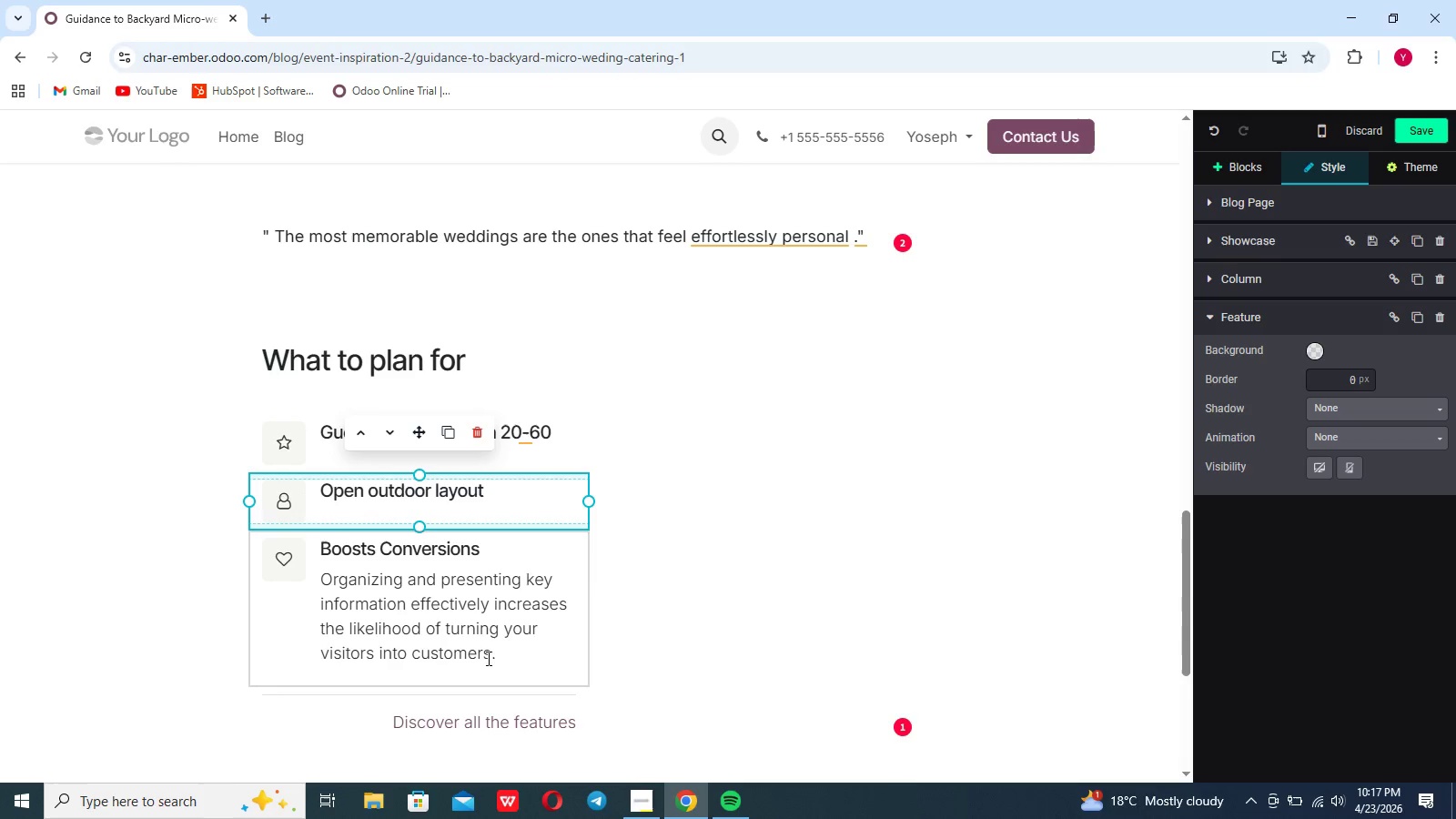 
left_click_drag(start_coordinate=[492, 658], to_coordinate=[300, 569])
 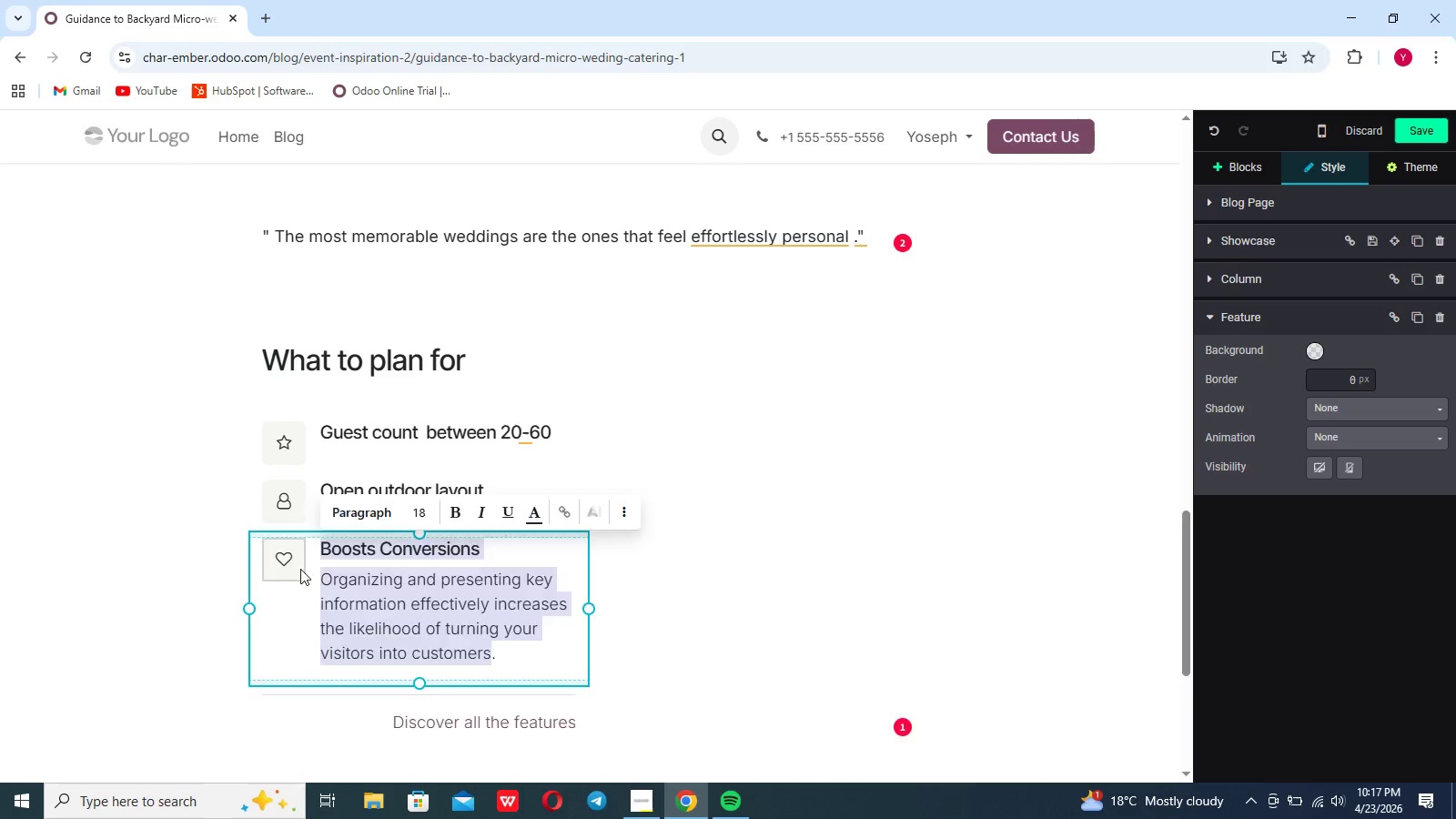 
key(Backspace)
 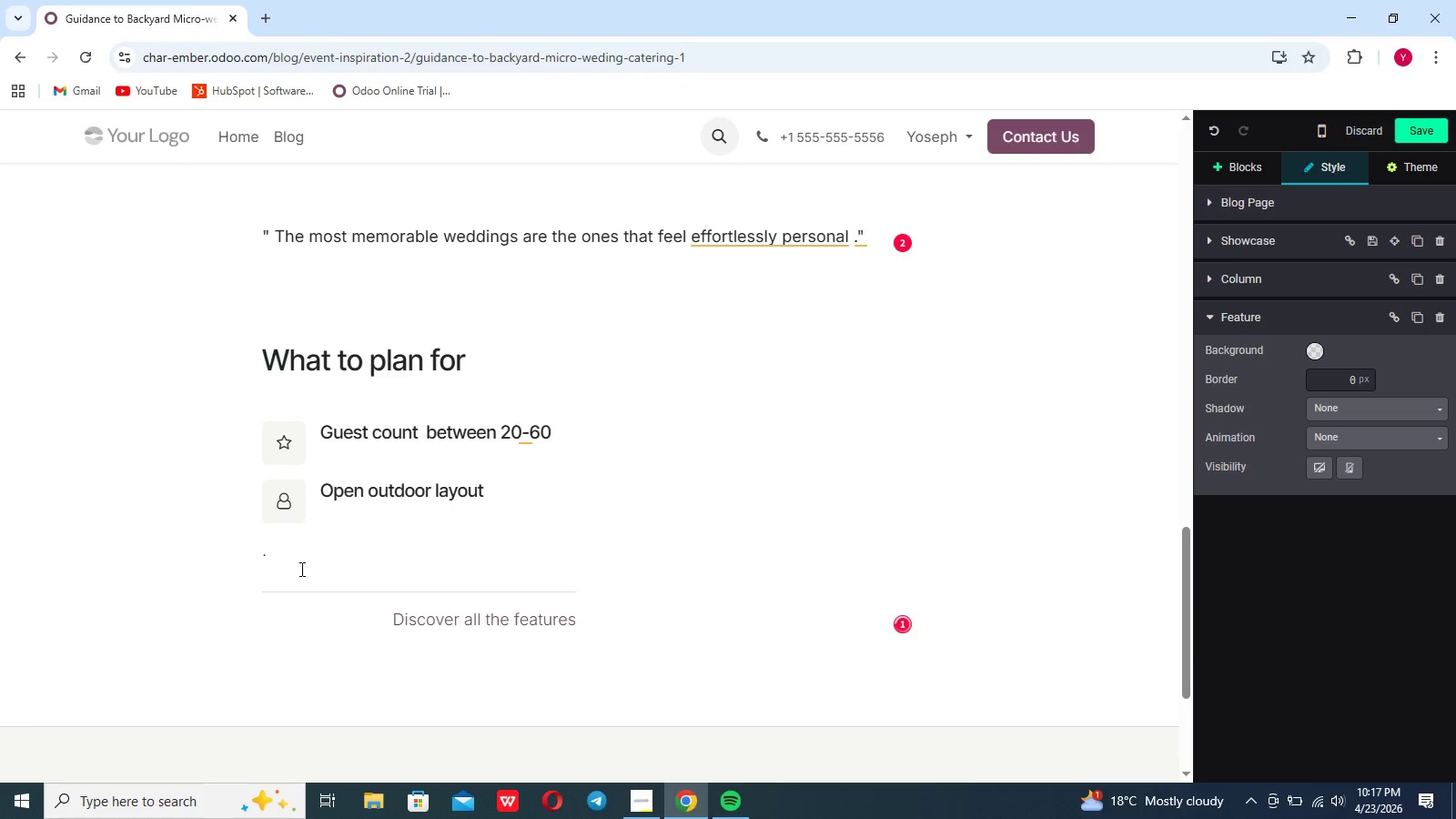 
hold_key(key=ControlLeft, duration=0.62)
 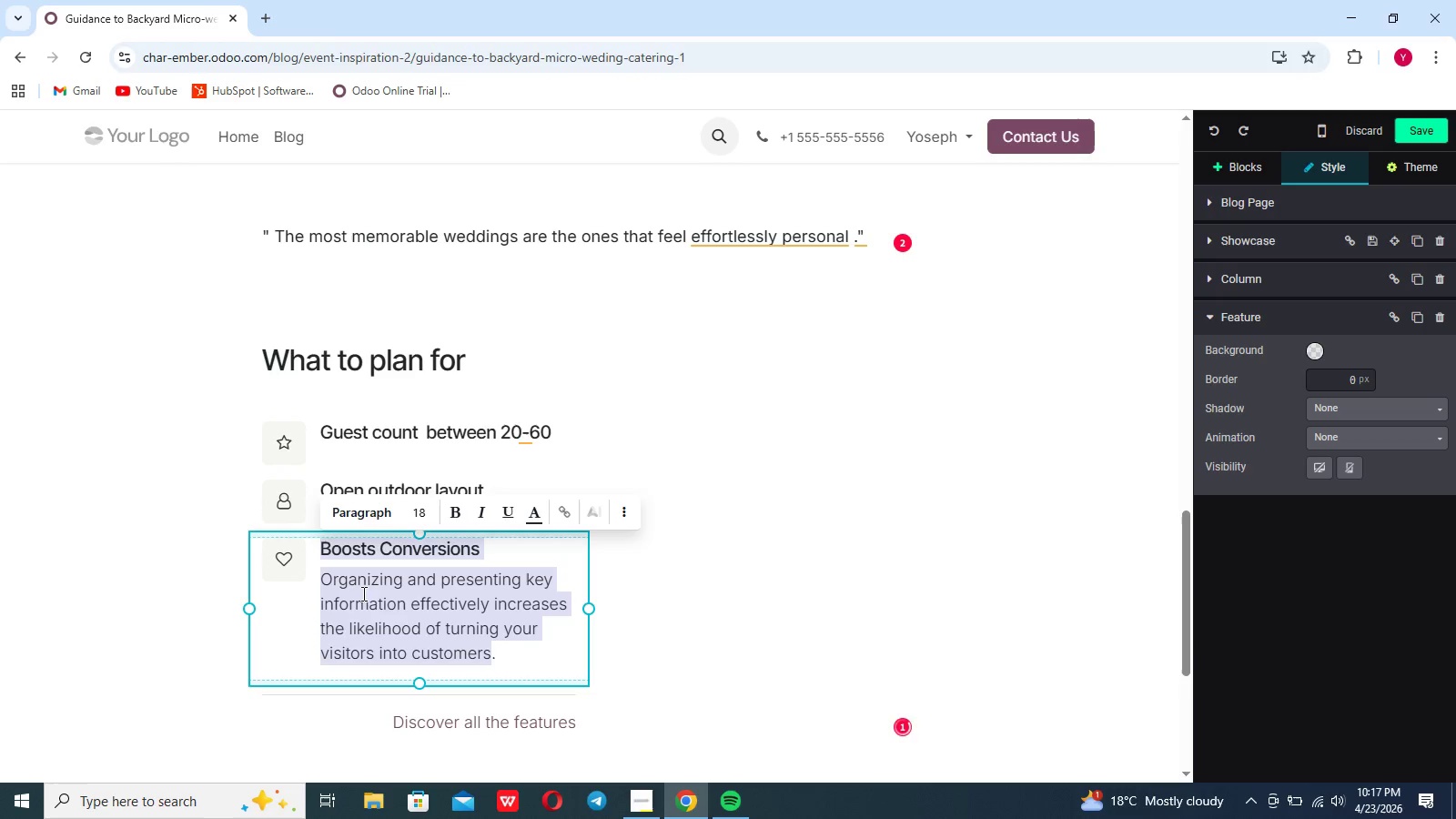 
hold_key(key=Z, duration=0.36)
 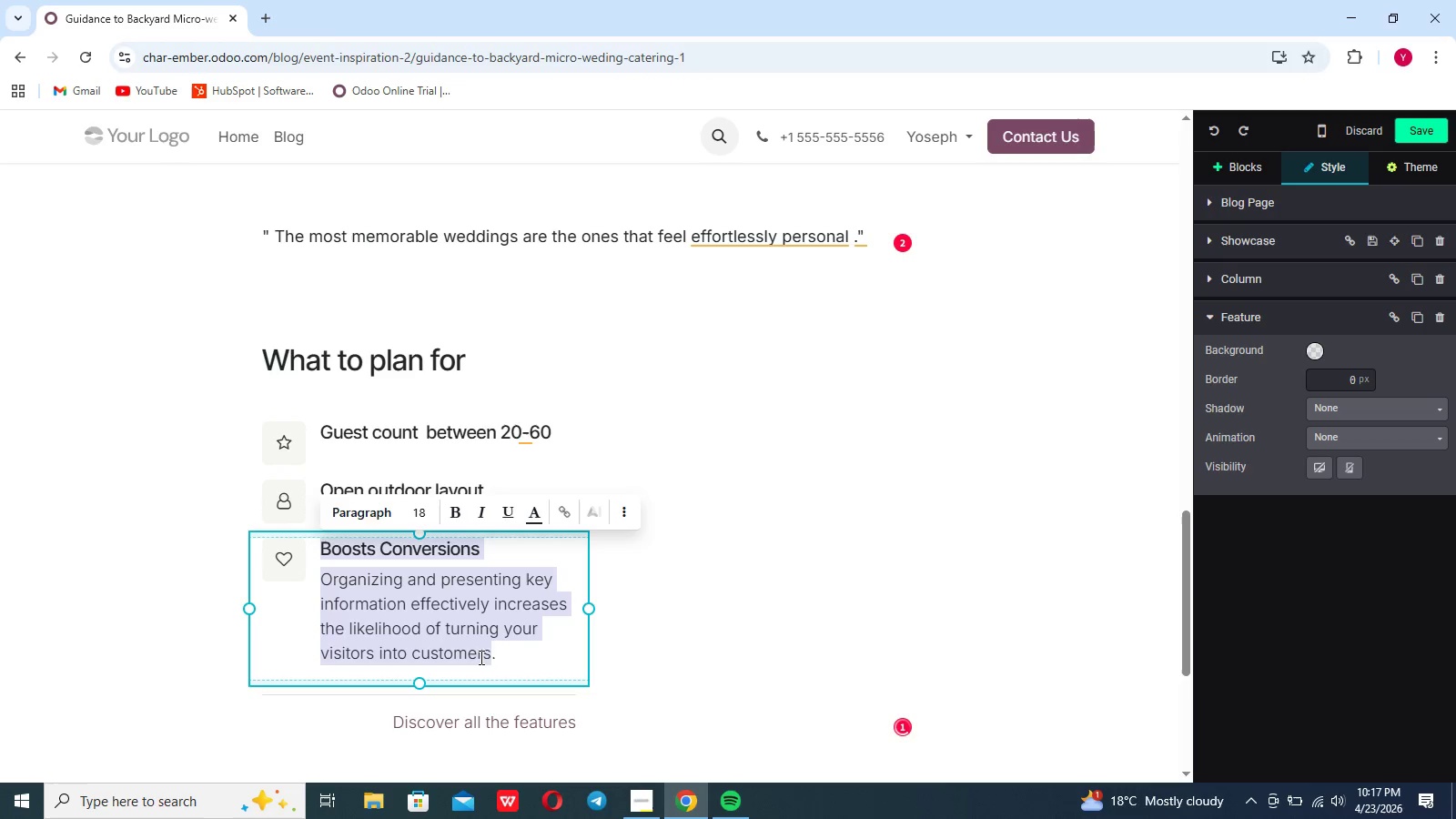 
left_click([488, 662])
 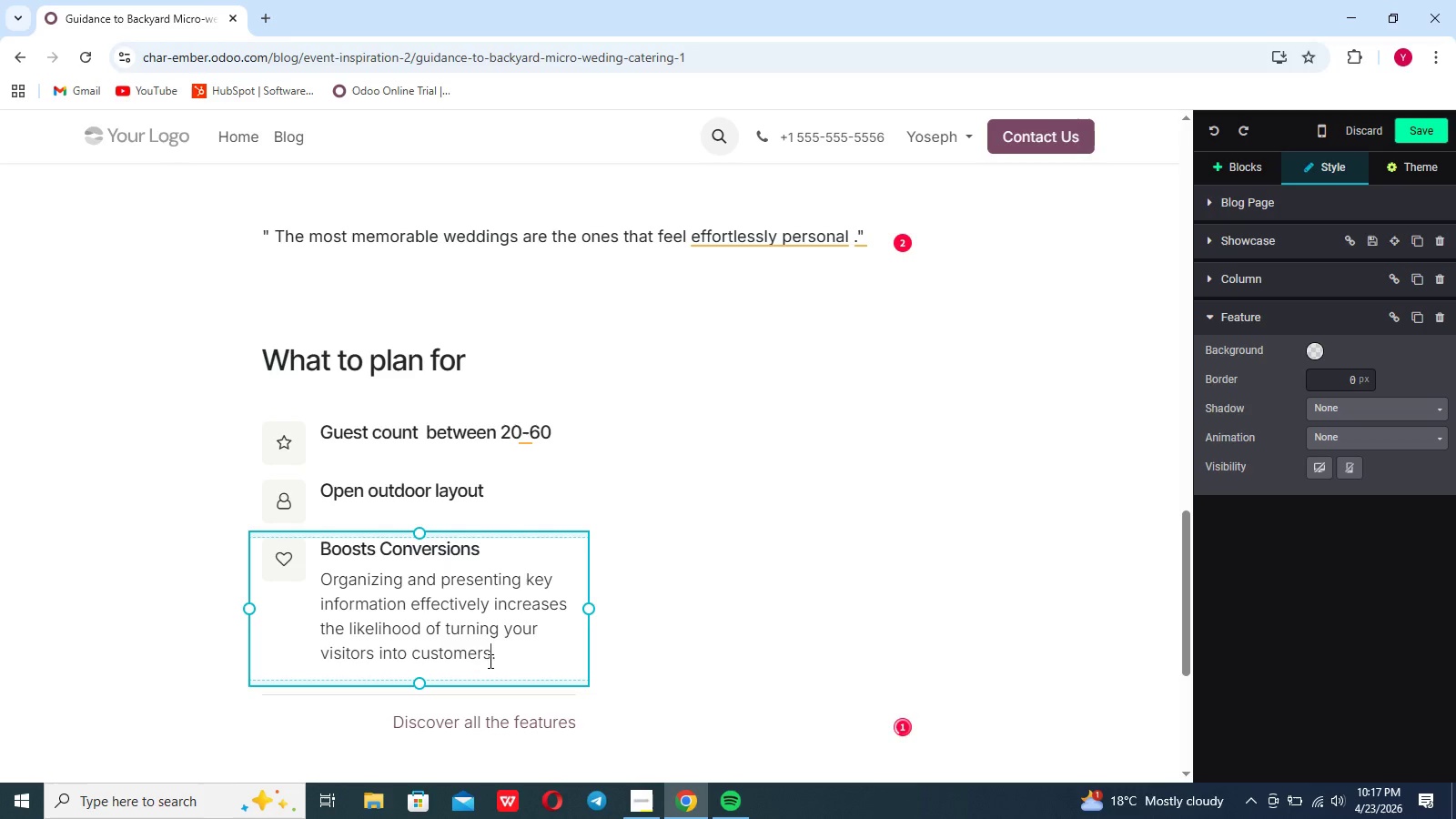 
left_click_drag(start_coordinate=[489, 661], to_coordinate=[324, 585])
 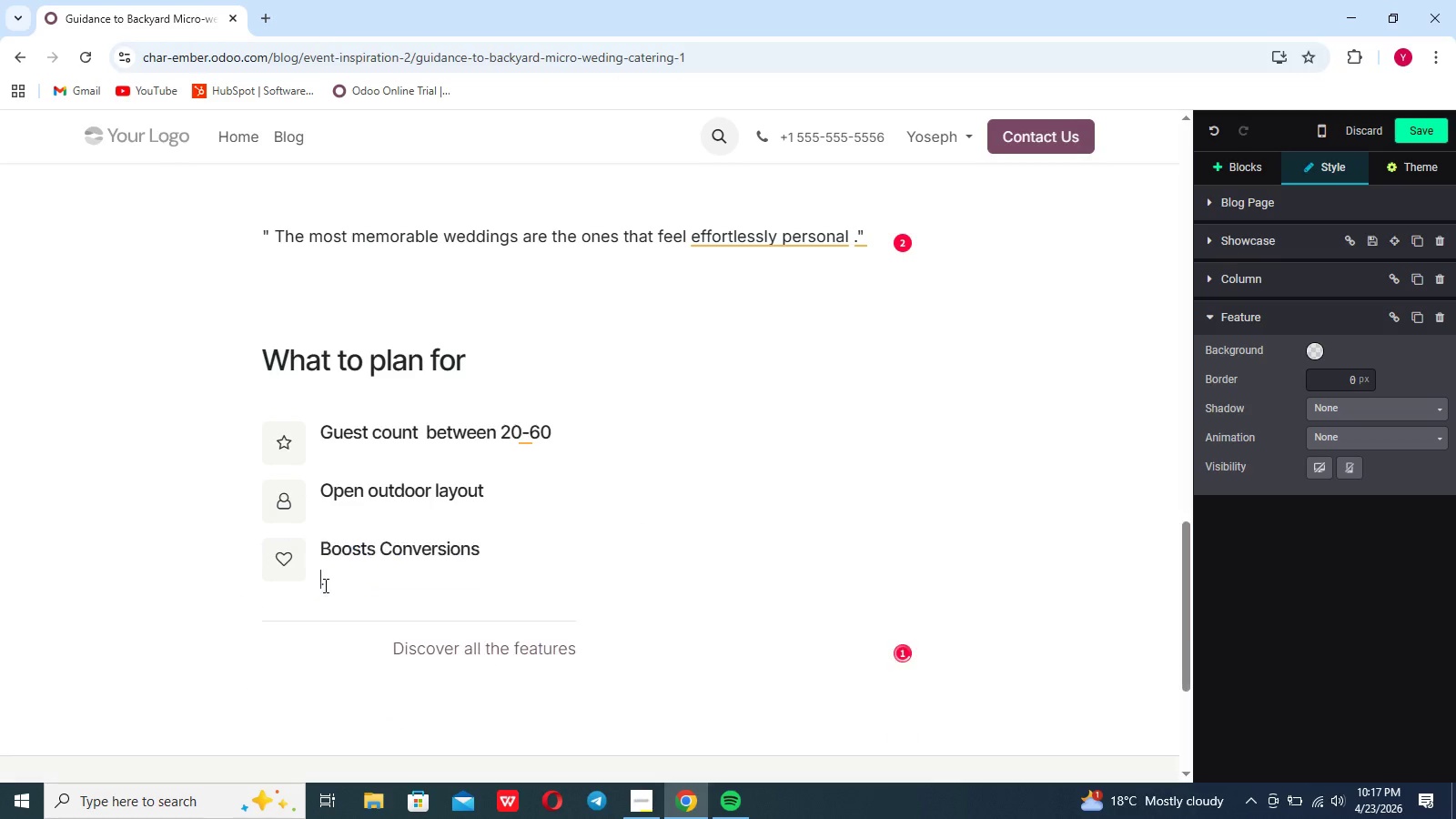 
key(Backspace)
key(Backspace)
key(Backspace)
key(Backspace)
key(Backspace)
key(Backspace)
key(Backspace)
key(Backspace)
key(Backspace)
key(Backspace)
key(Backspace)
key(Backspace)
key(Backspace)
key(Backspace)
key(Backspace)
key(Backspace)
key(Backspace)
key(Backspace)
key(Backspace)
key(Backspace)
type(Simple )
 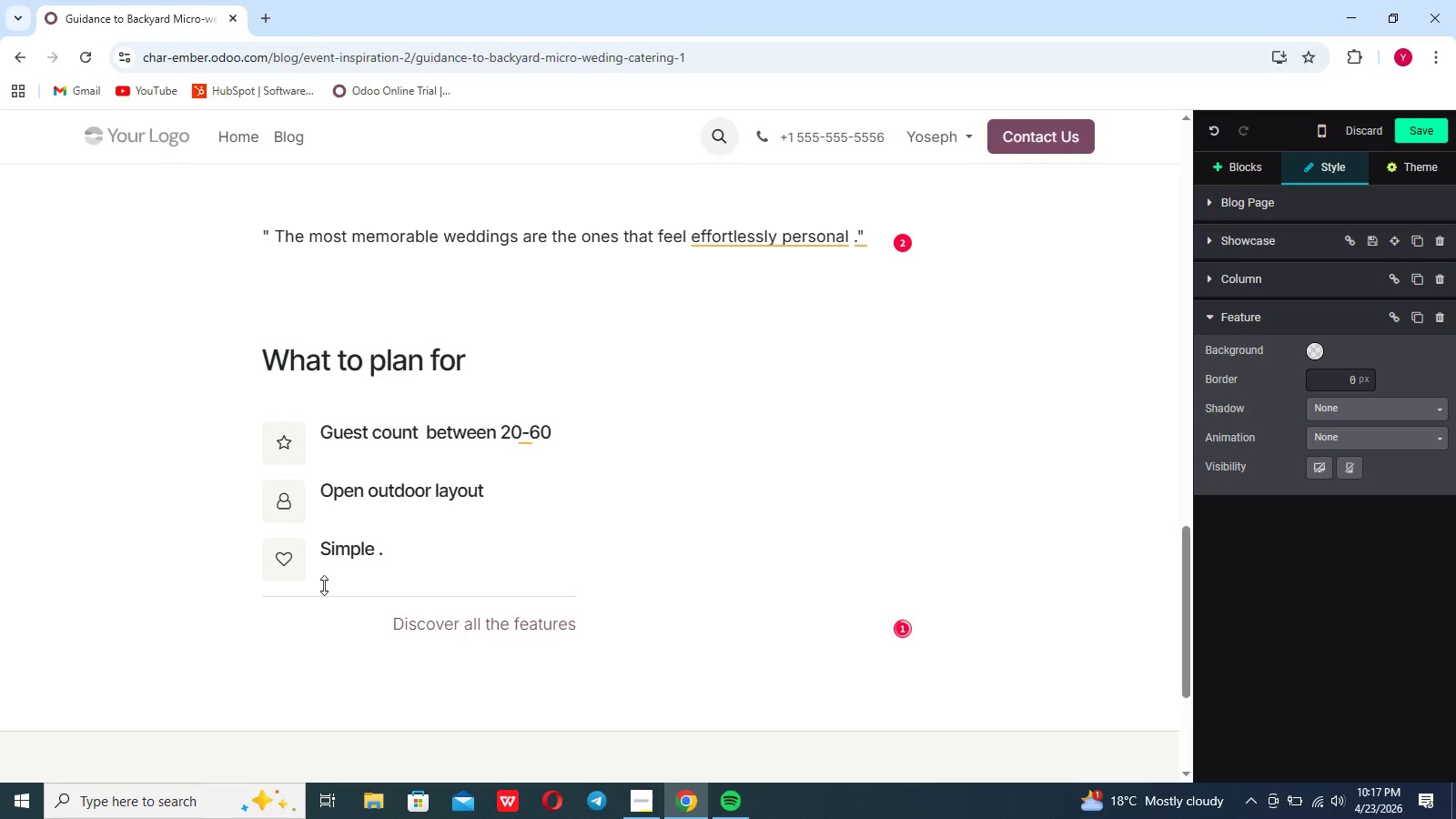 
key(Backspace)
type(, curated menu)
 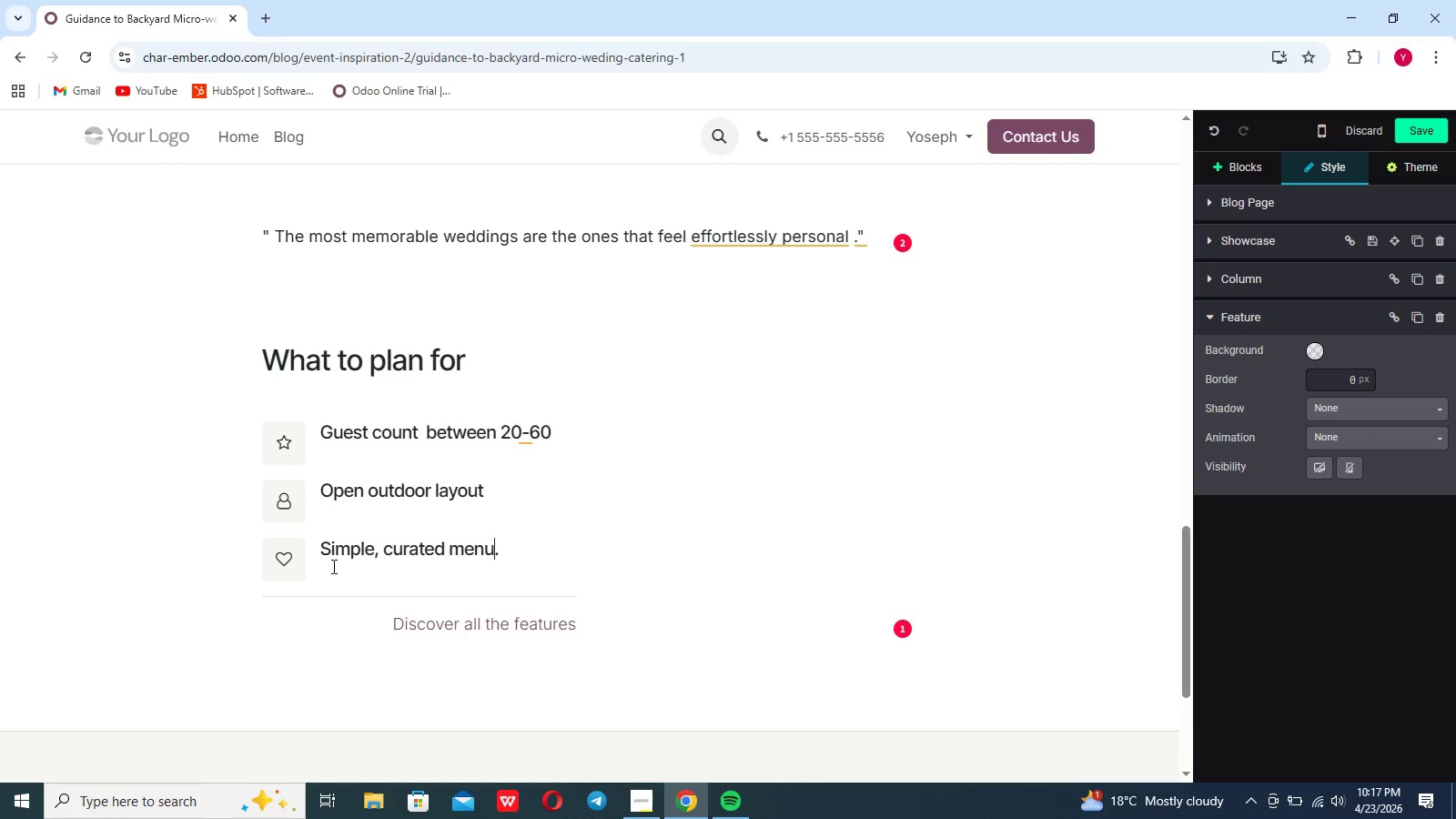 
wait(8.17)
 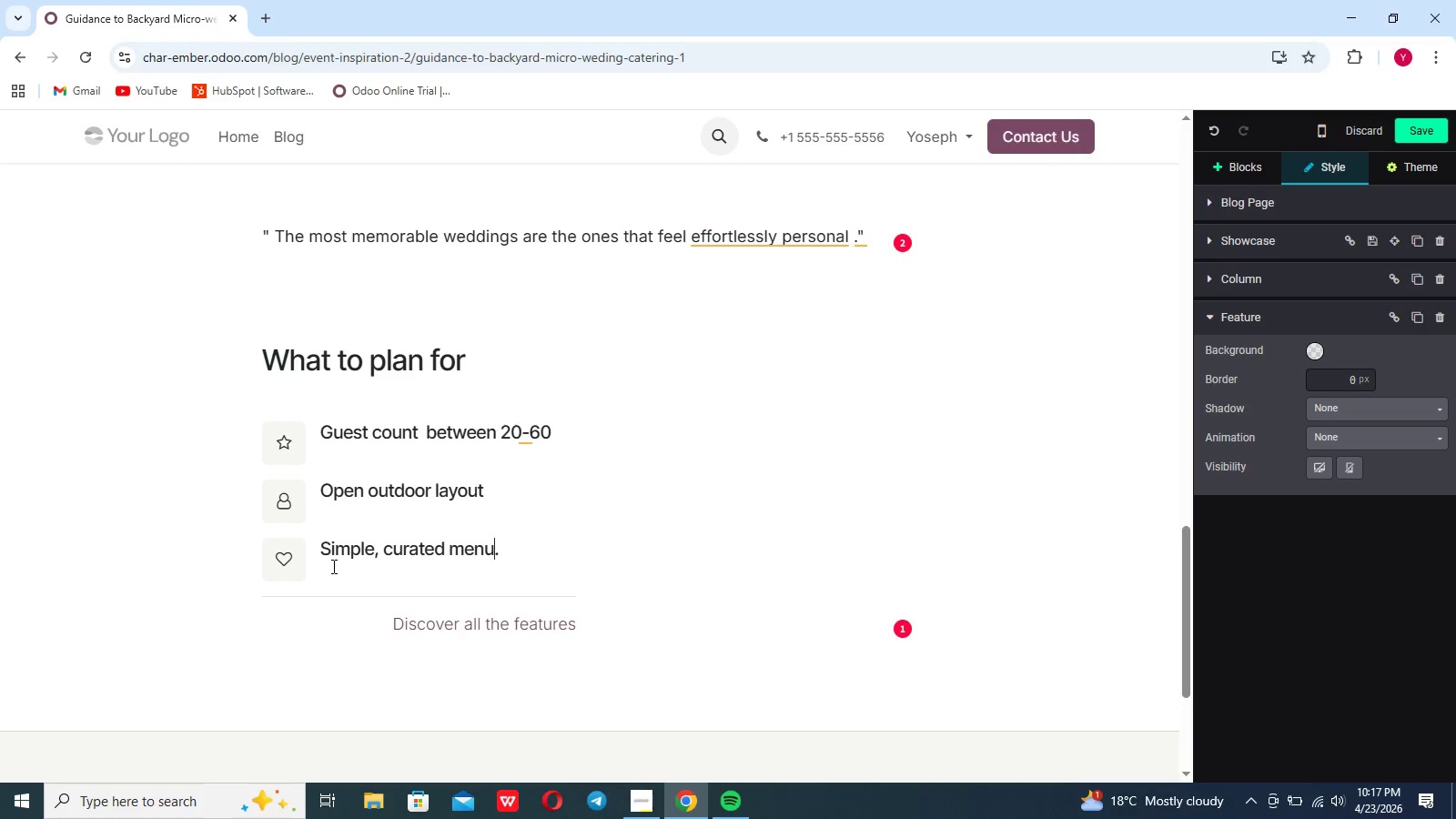 
left_click([278, 558])
 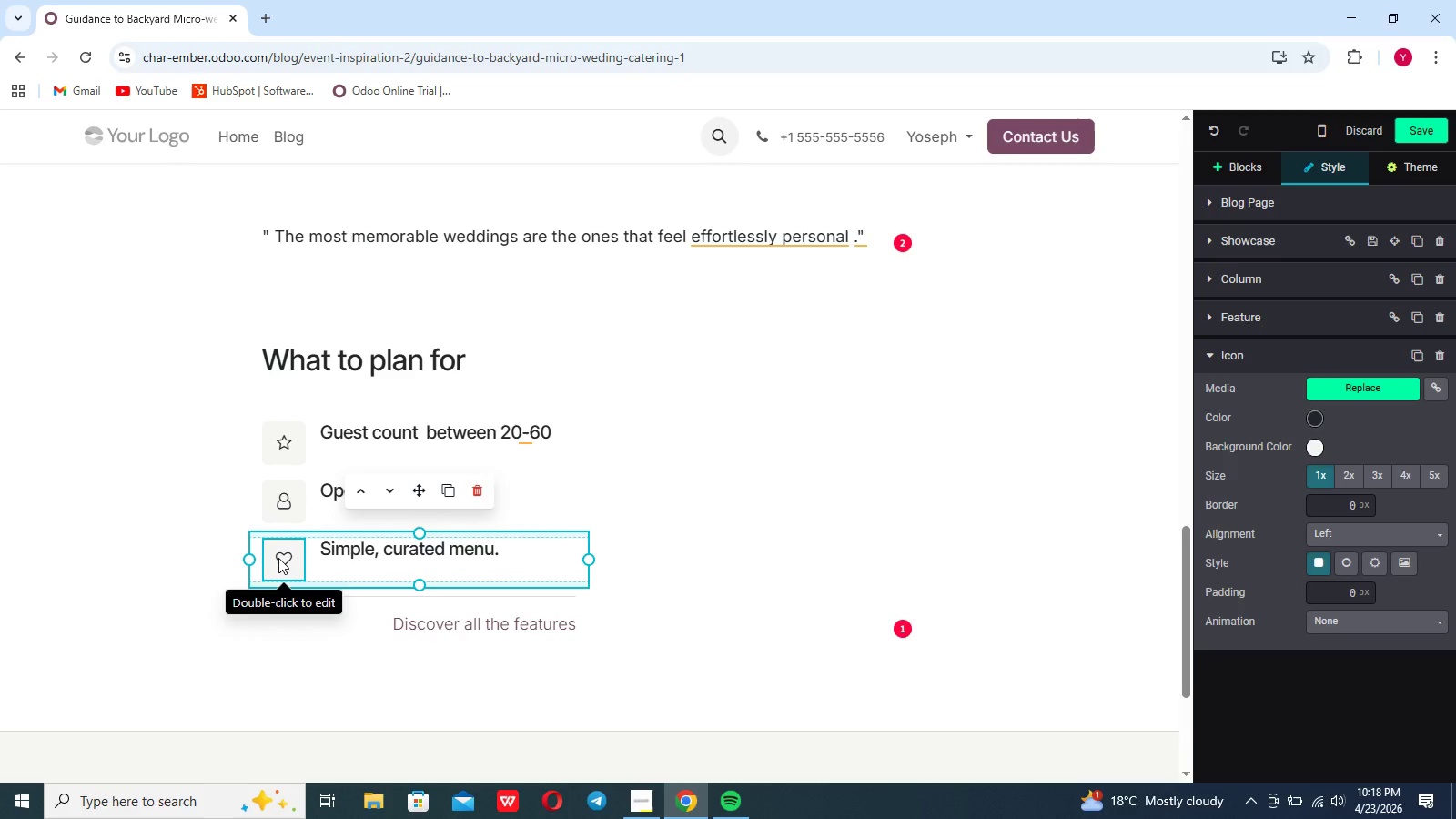 
double_click([278, 558])
 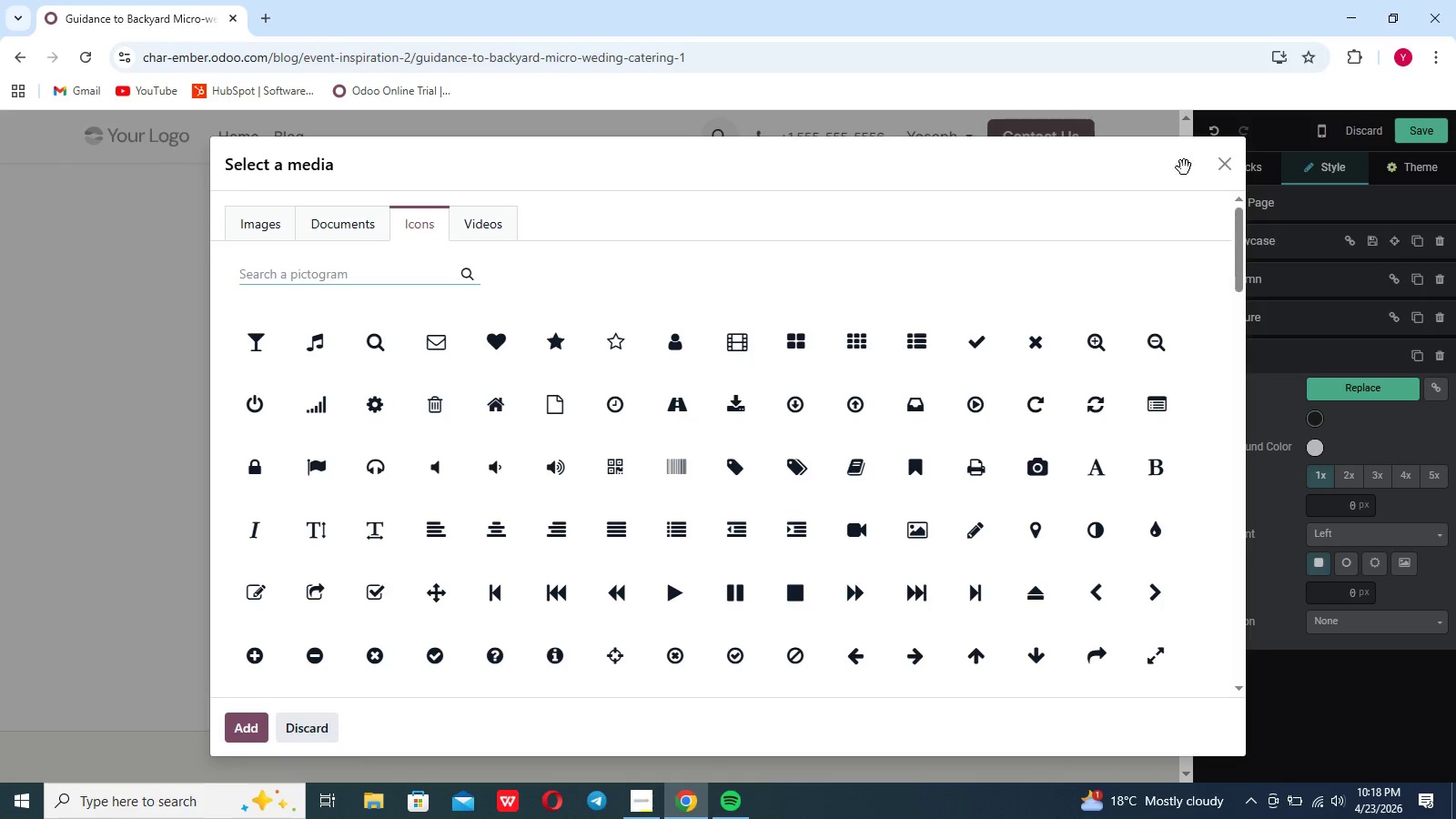 
left_click([1217, 167])
 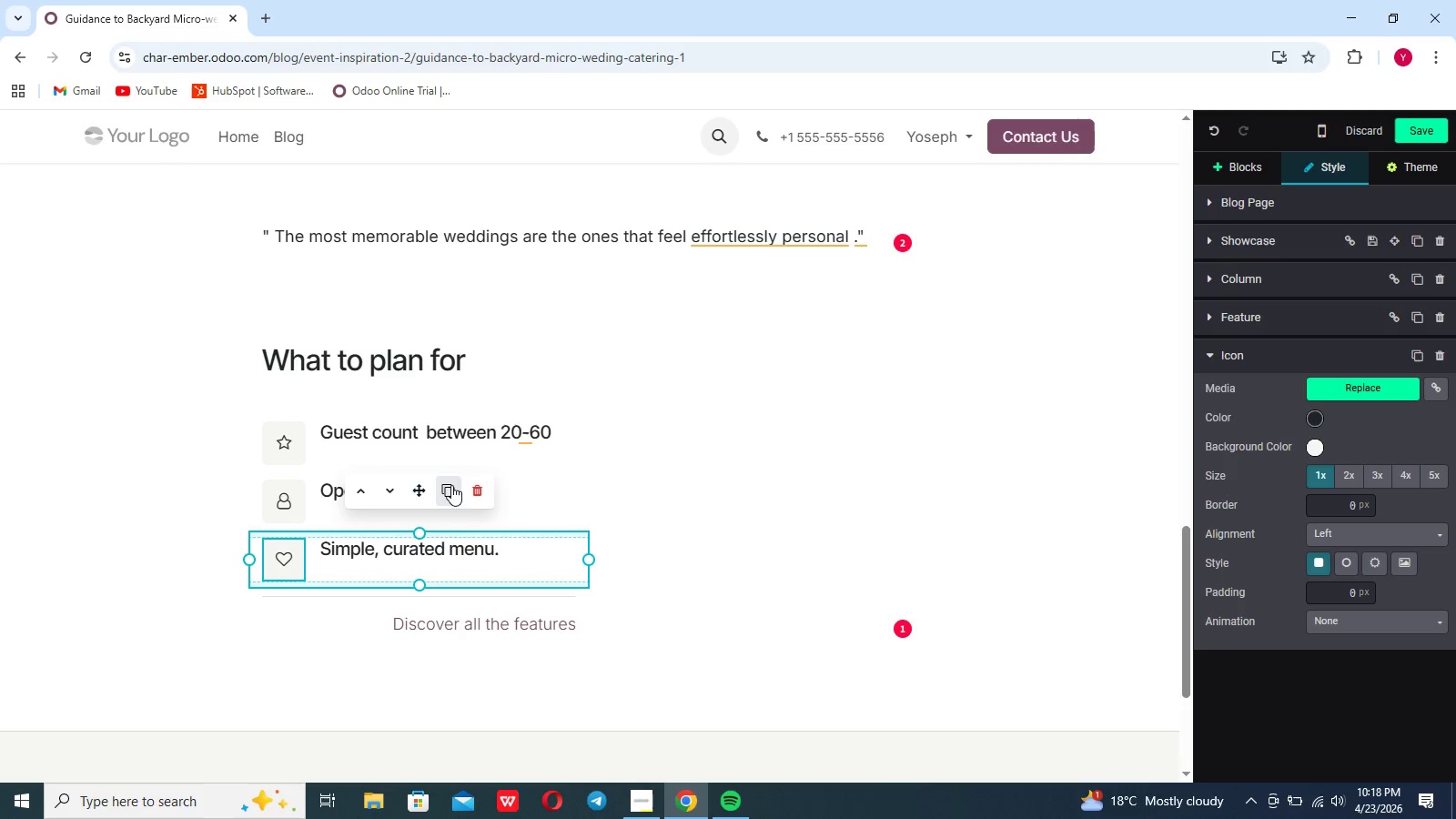 
left_click([450, 486])
 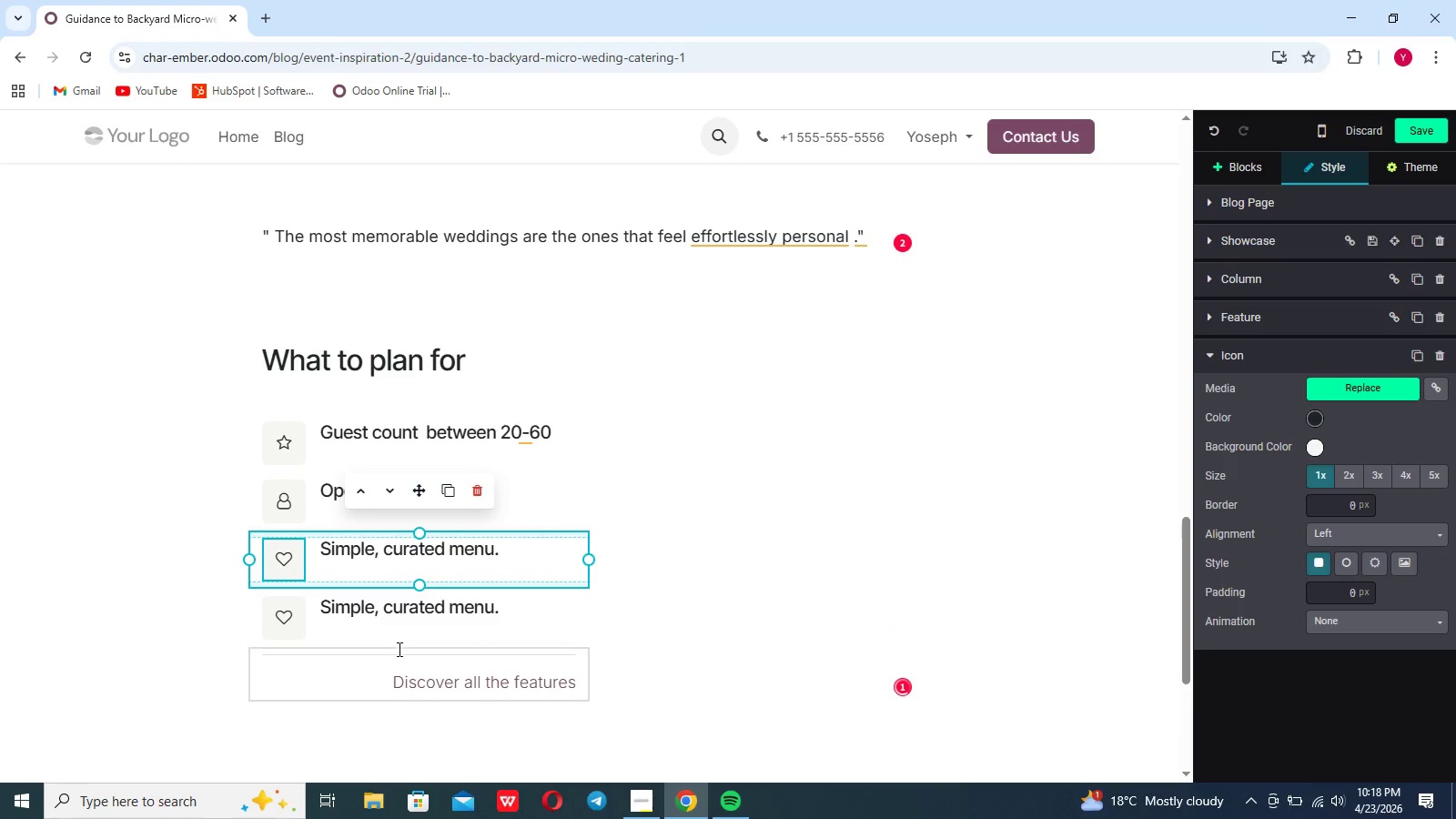 
left_click([398, 649])
 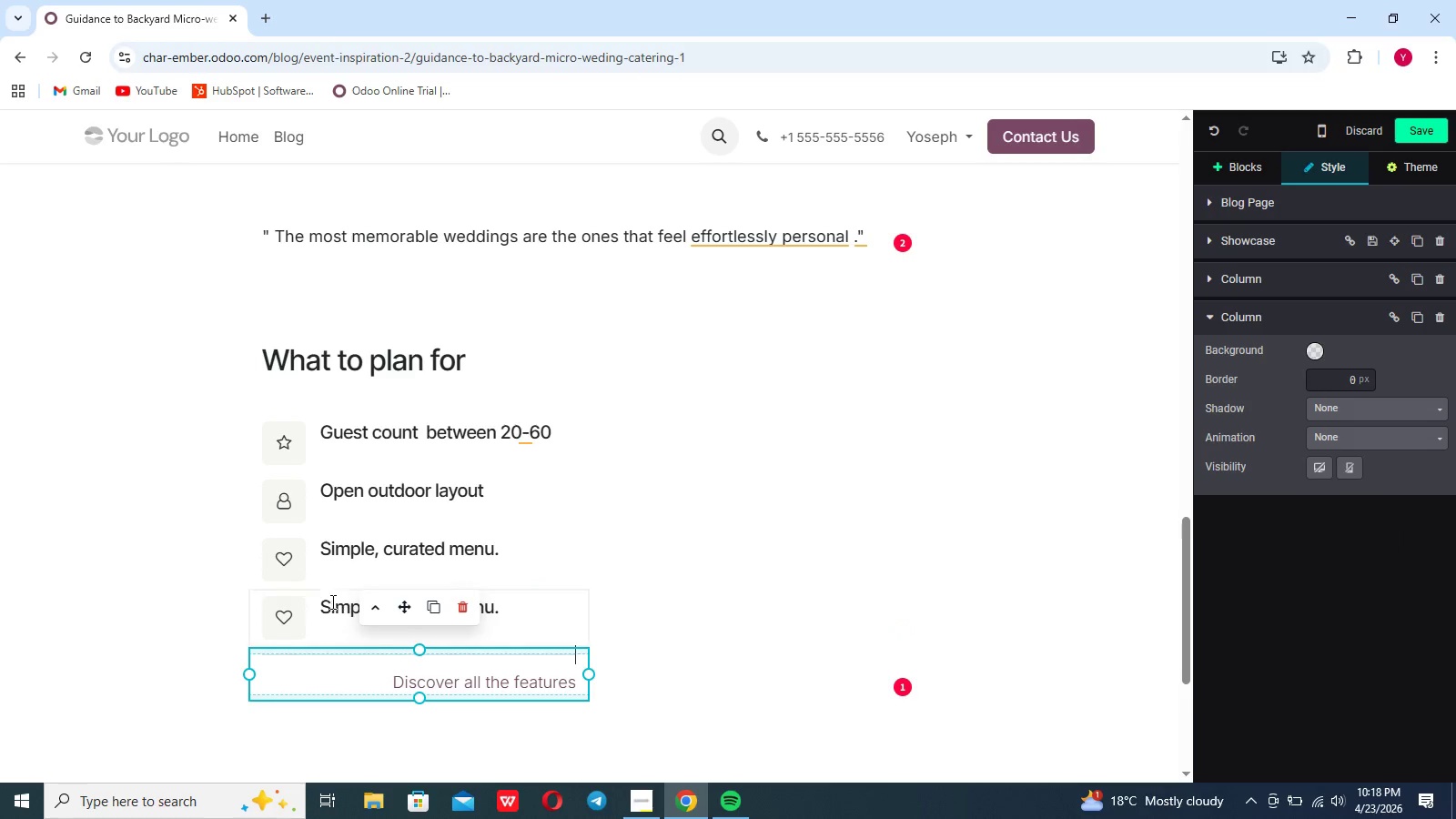 
left_click([328, 601])
 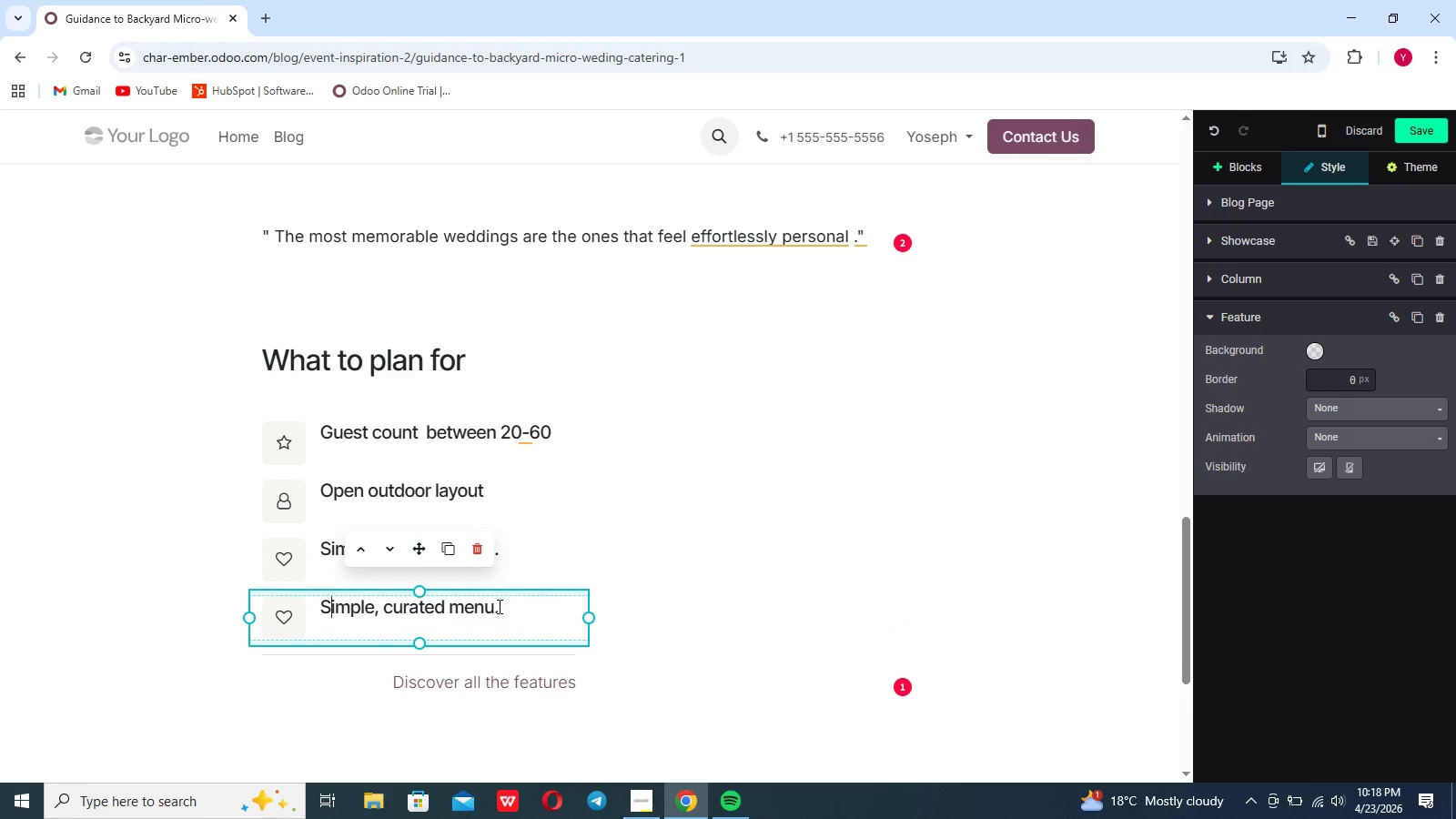 
left_click([498, 606])
 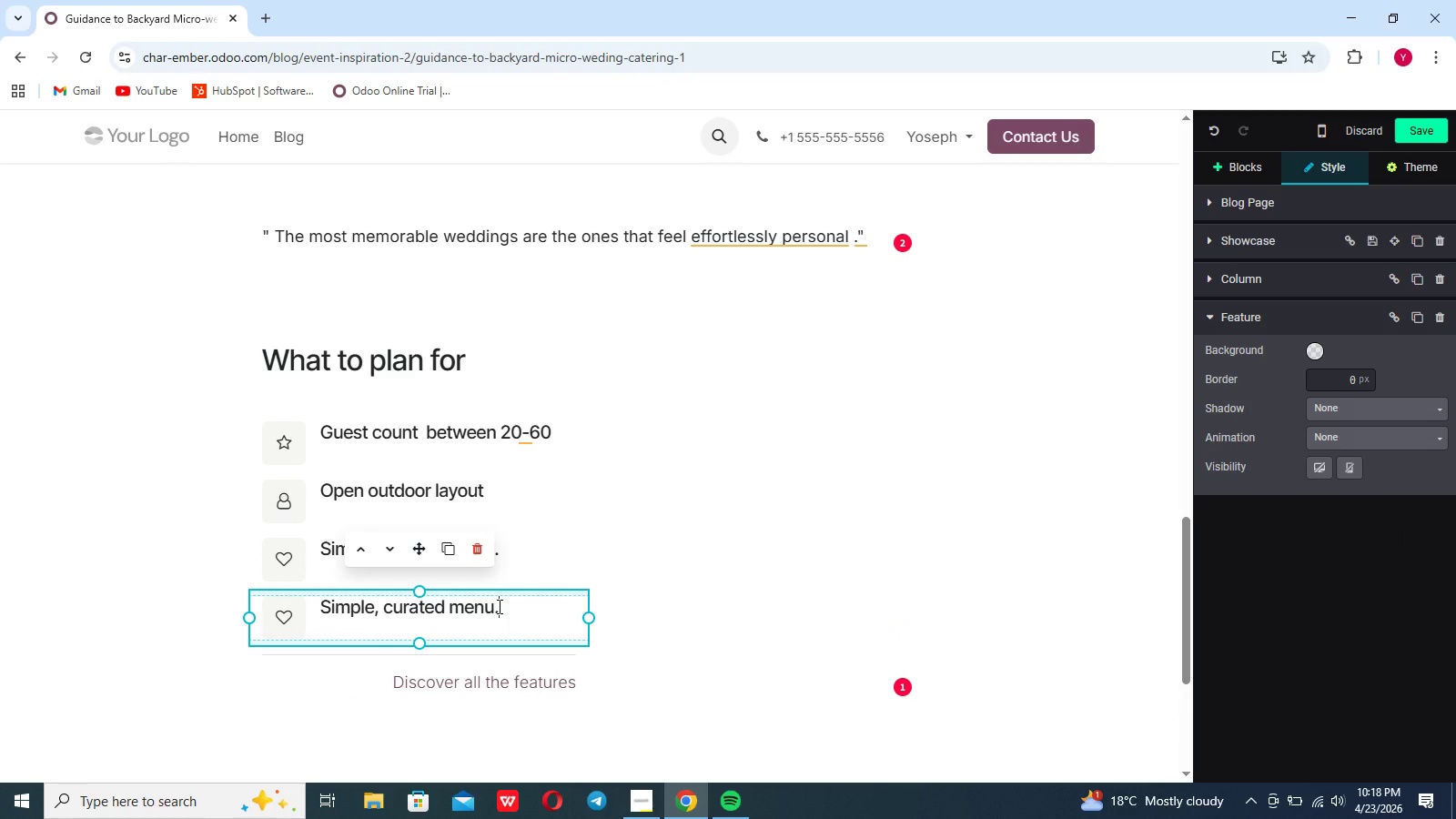 
key(Backspace)
key(Backspace)
key(Backspace)
key(Backspace)
key(Backspace)
key(Backspace)
key(Backspace)
key(Backspace)
key(Backspace)
key(Backspace)
key(Backspace)
key(Backspace)
key(Backspace)
key(Backspace)
key(Backspace)
key(Backspace)
key(Backspace)
key(Backspace)
key(Backspace)
key(Backspace)
key(Backspace)
type(Flow between)
 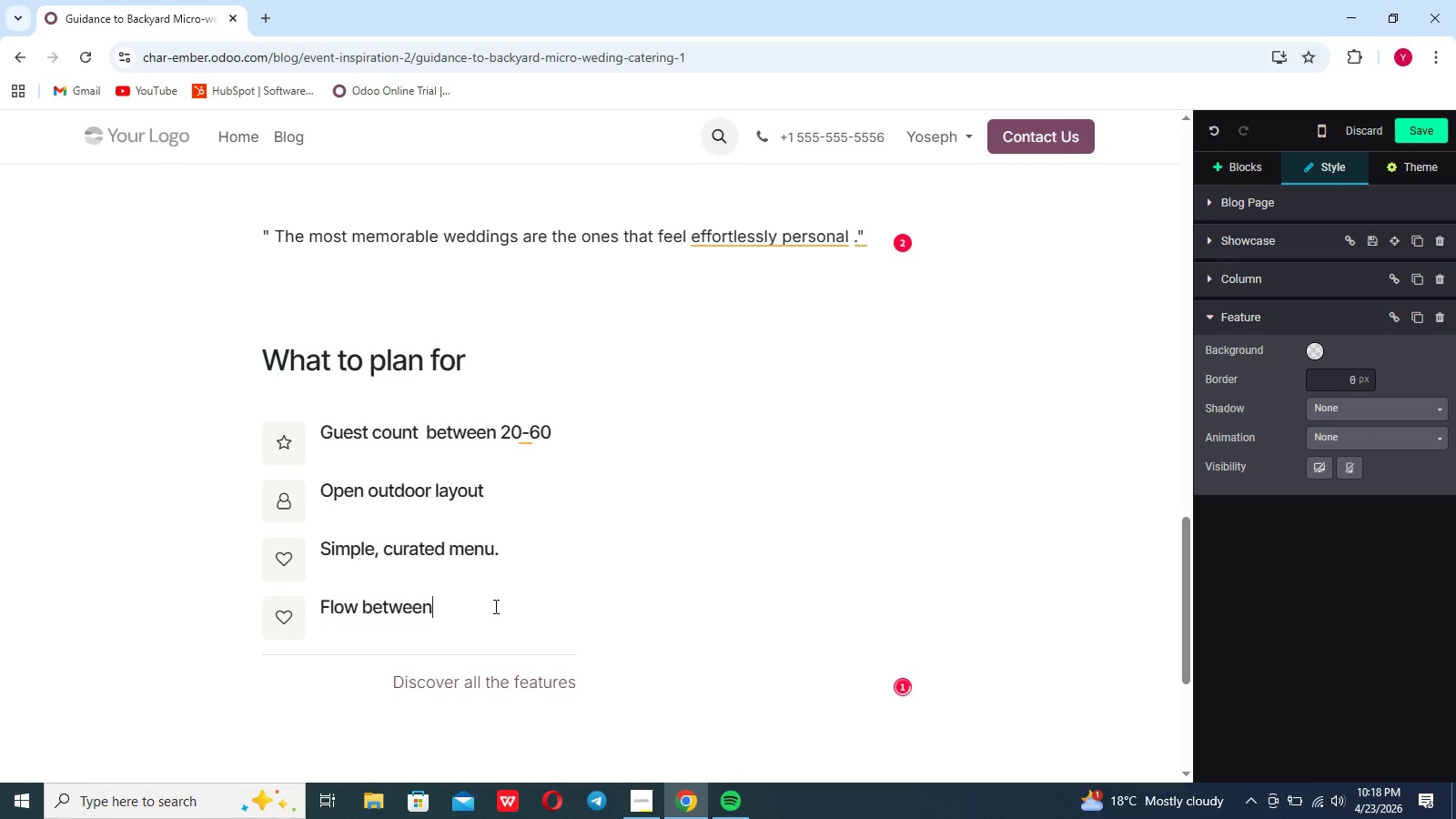 
type(ce)
key(Backspace)
key(Backspace)
type( ceremony and dining.)
 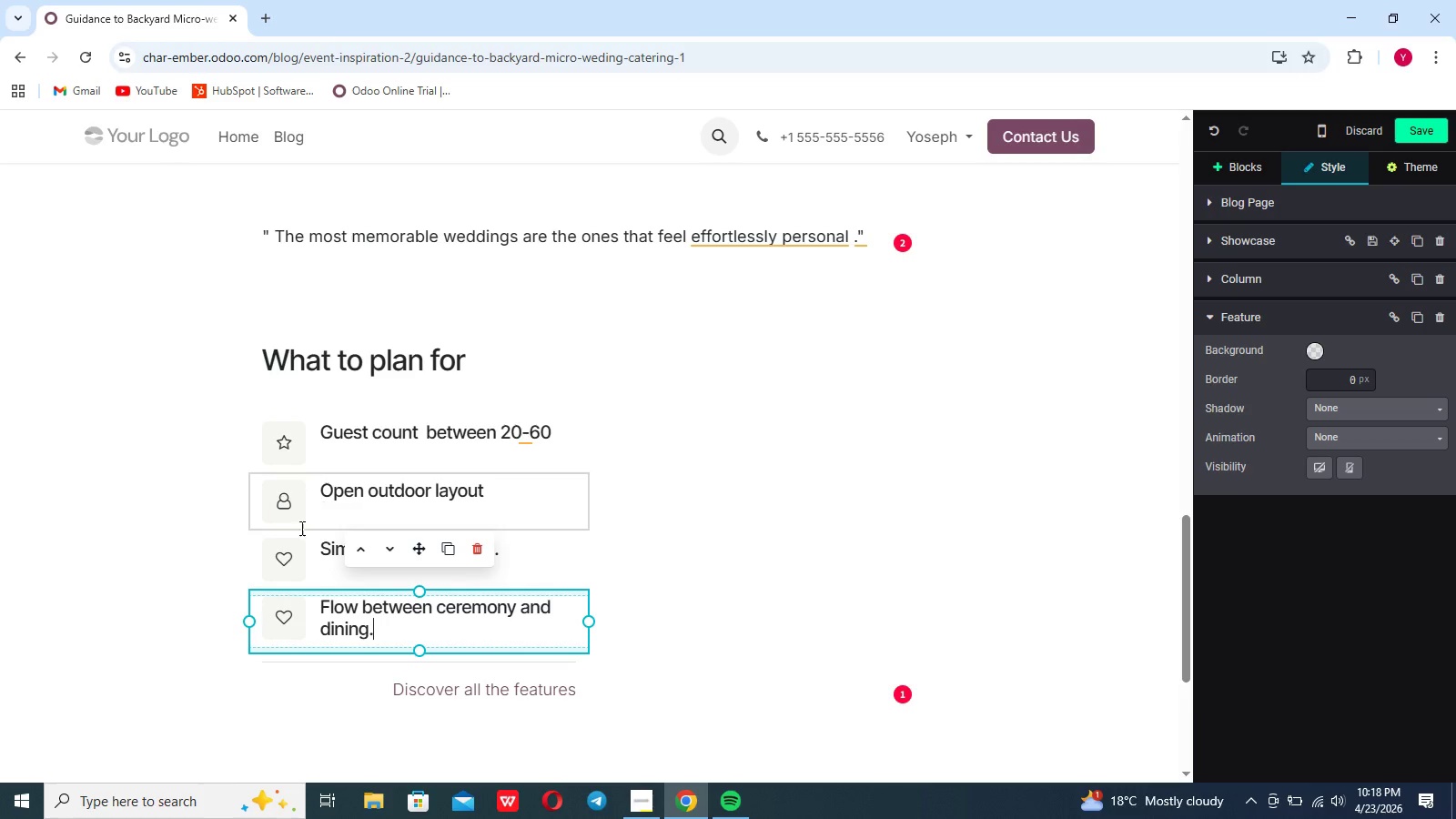 
left_click([286, 557])
 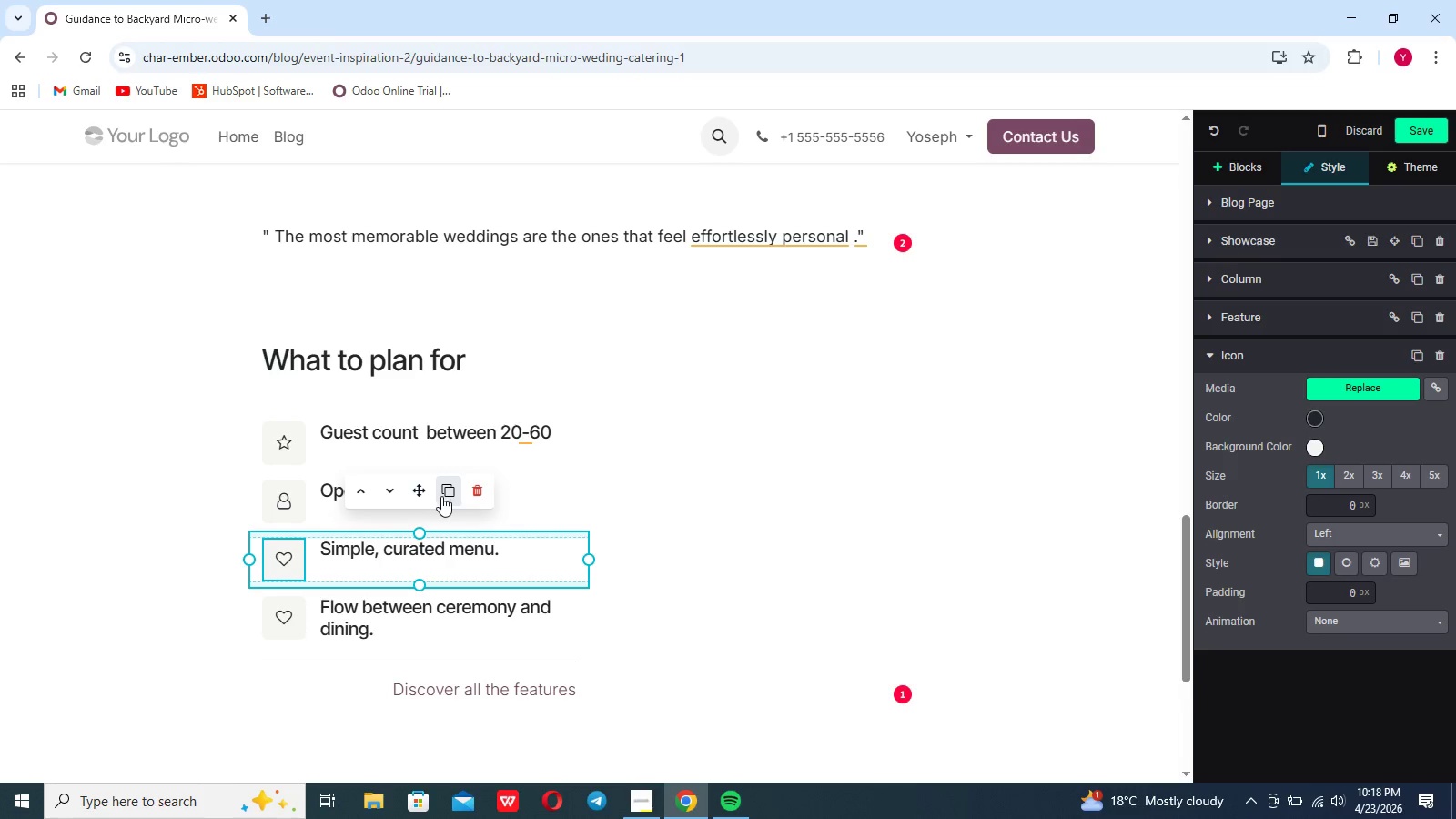 
wait(10.05)
 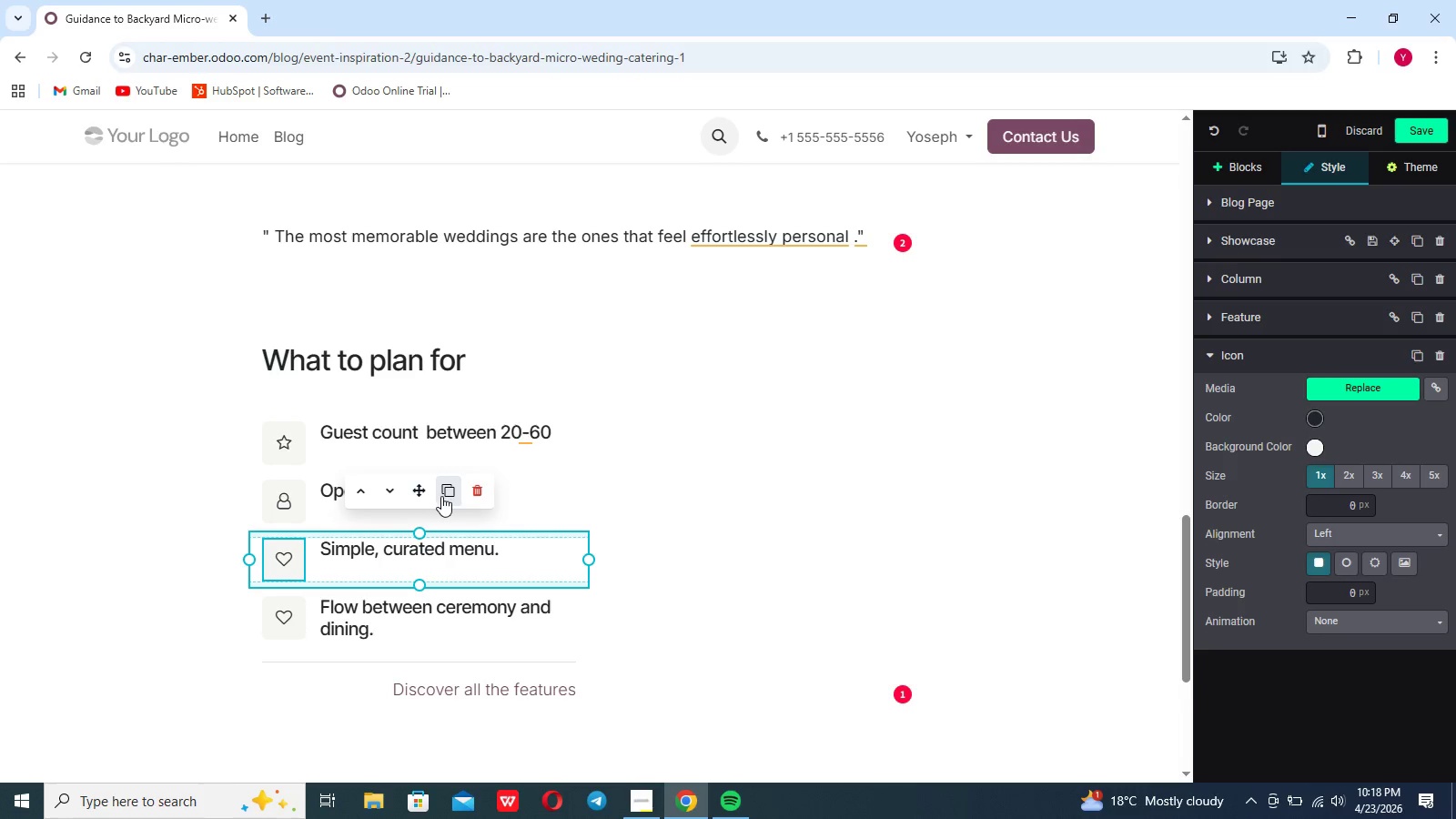 
double_click([285, 441])
 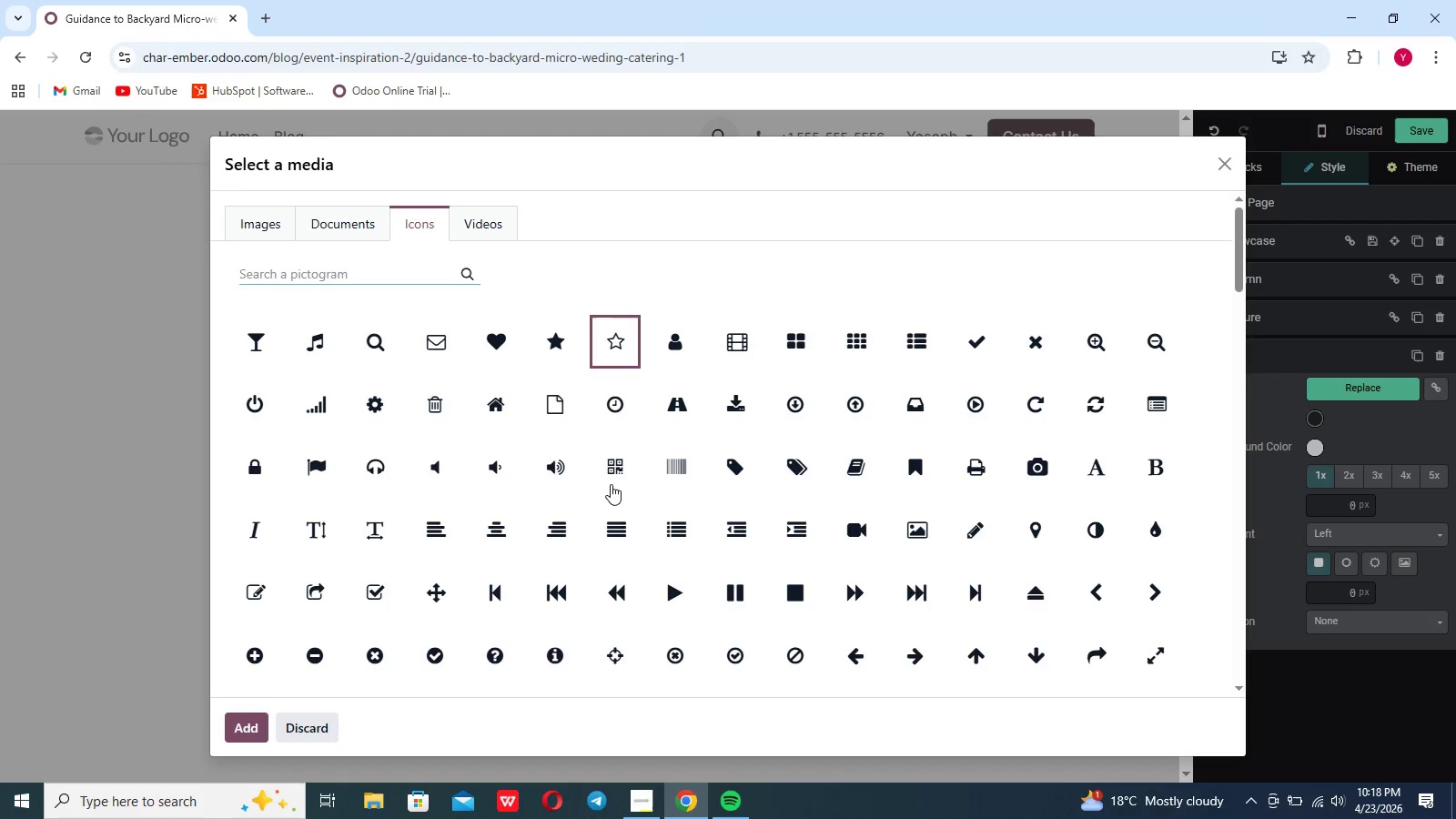 
scroll: coordinate [611, 484], scroll_direction: down, amount: 5.0
 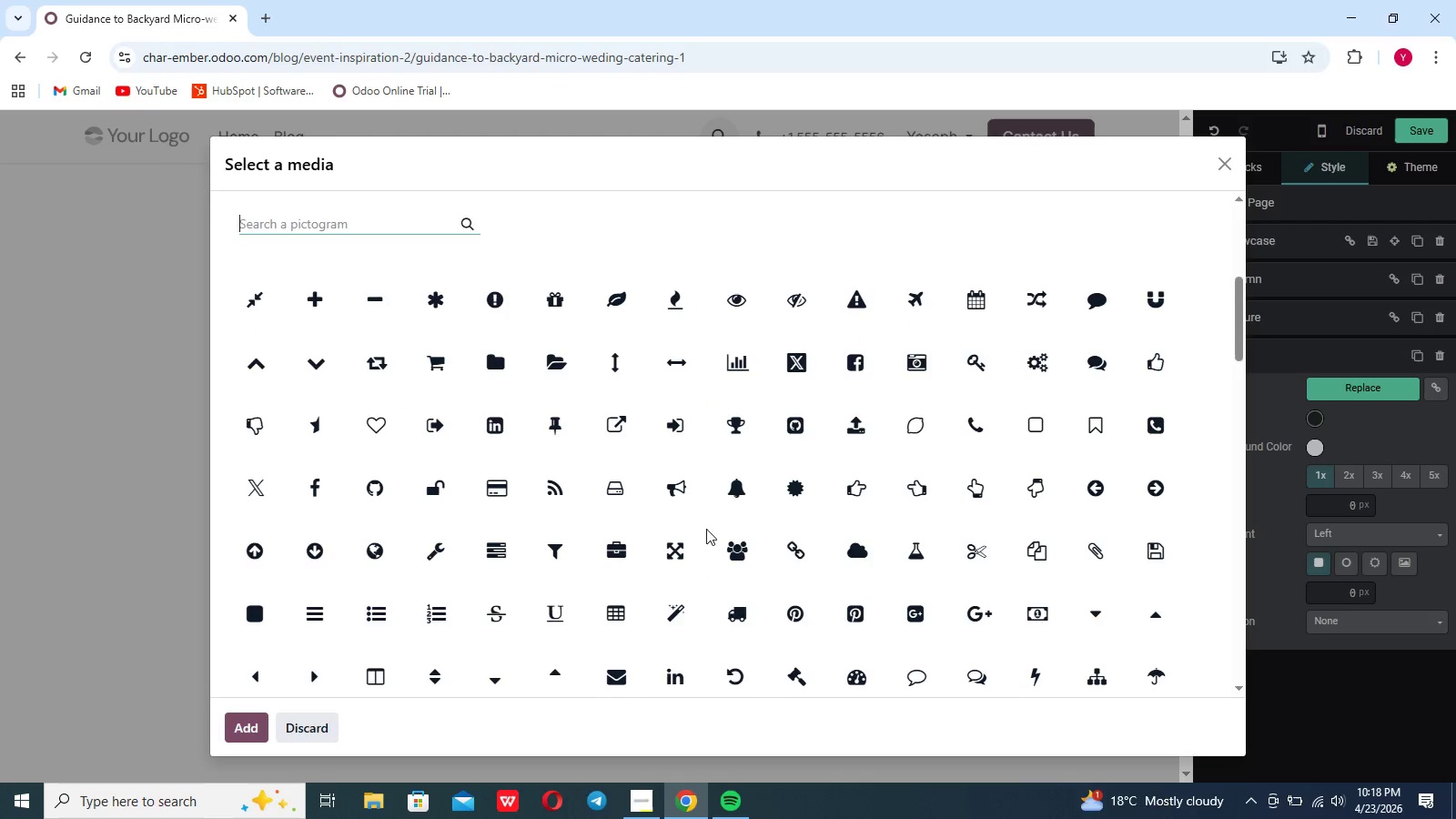 
left_click([731, 543])
 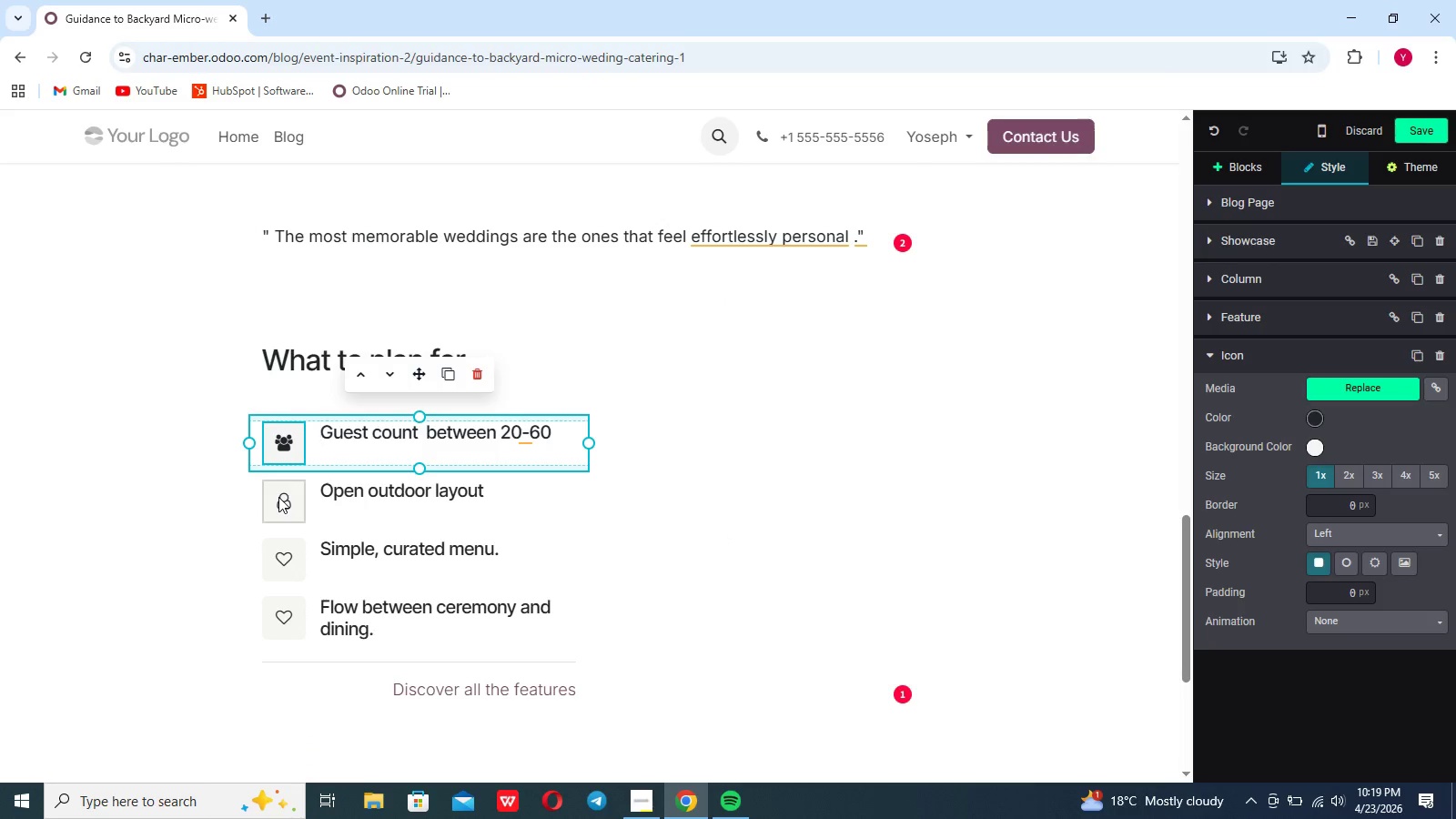 
double_click([278, 497])
 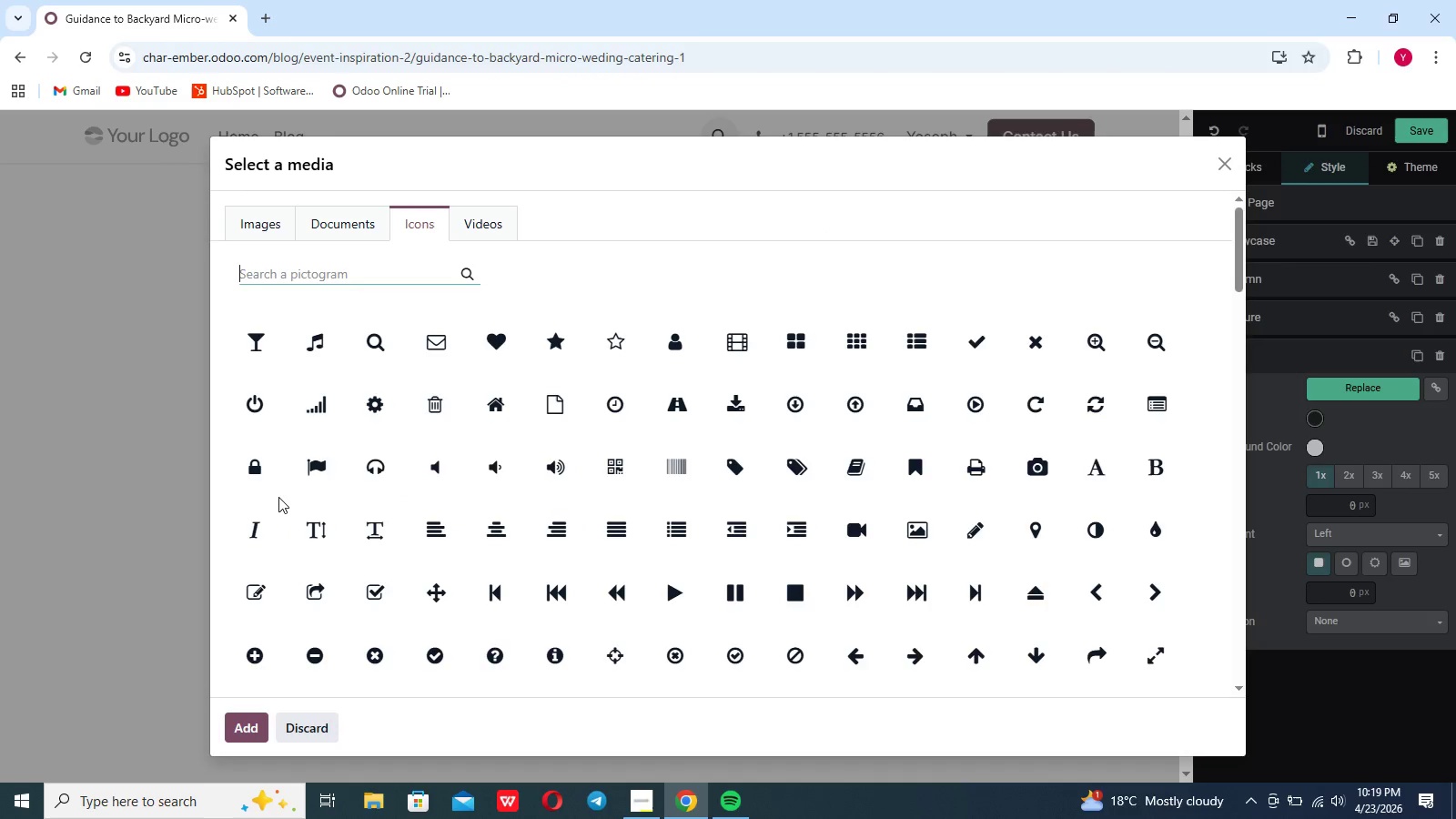 
wait(10.81)
 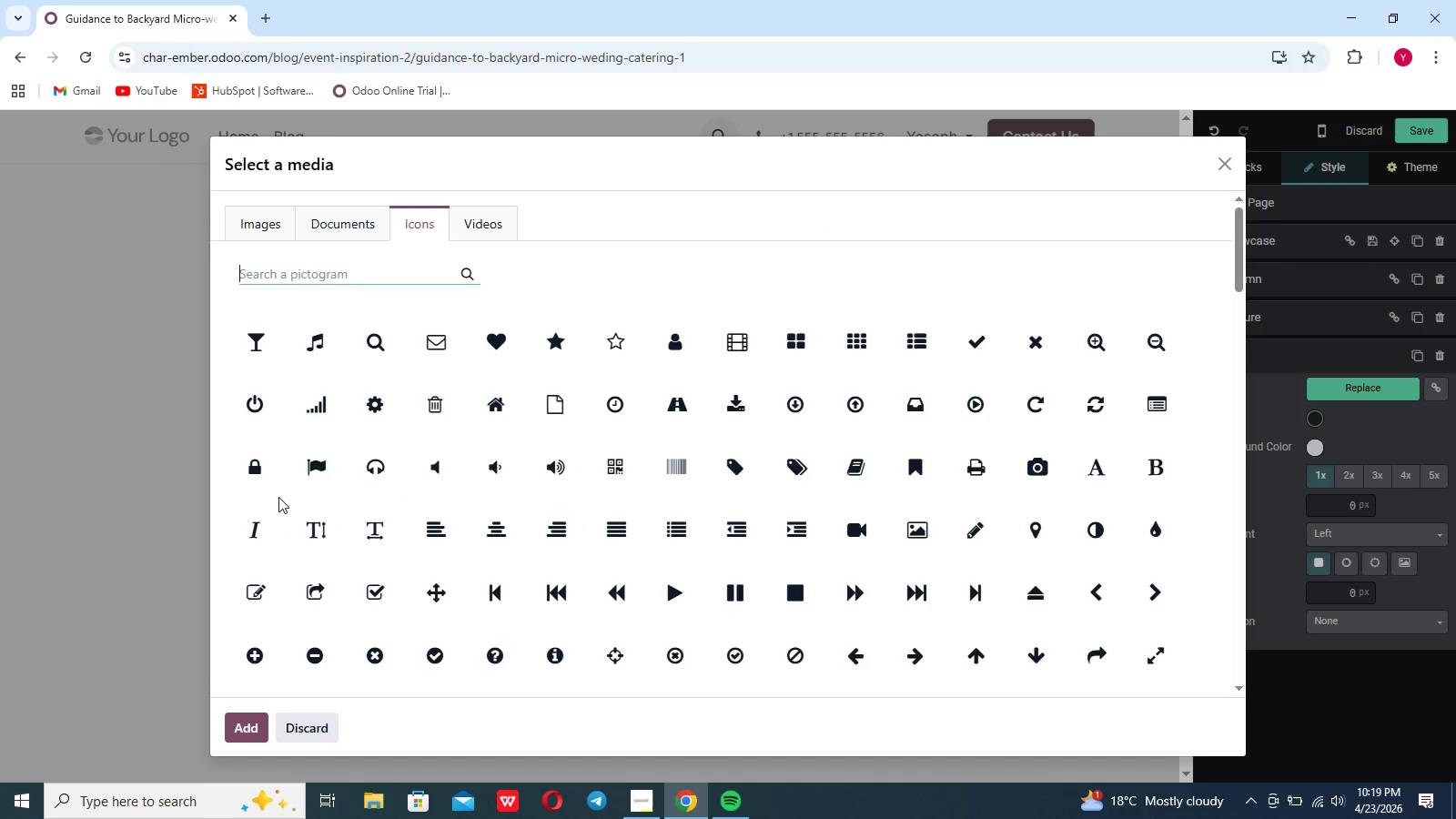 
scroll: coordinate [518, 537], scroll_direction: down, amount: 31.0
 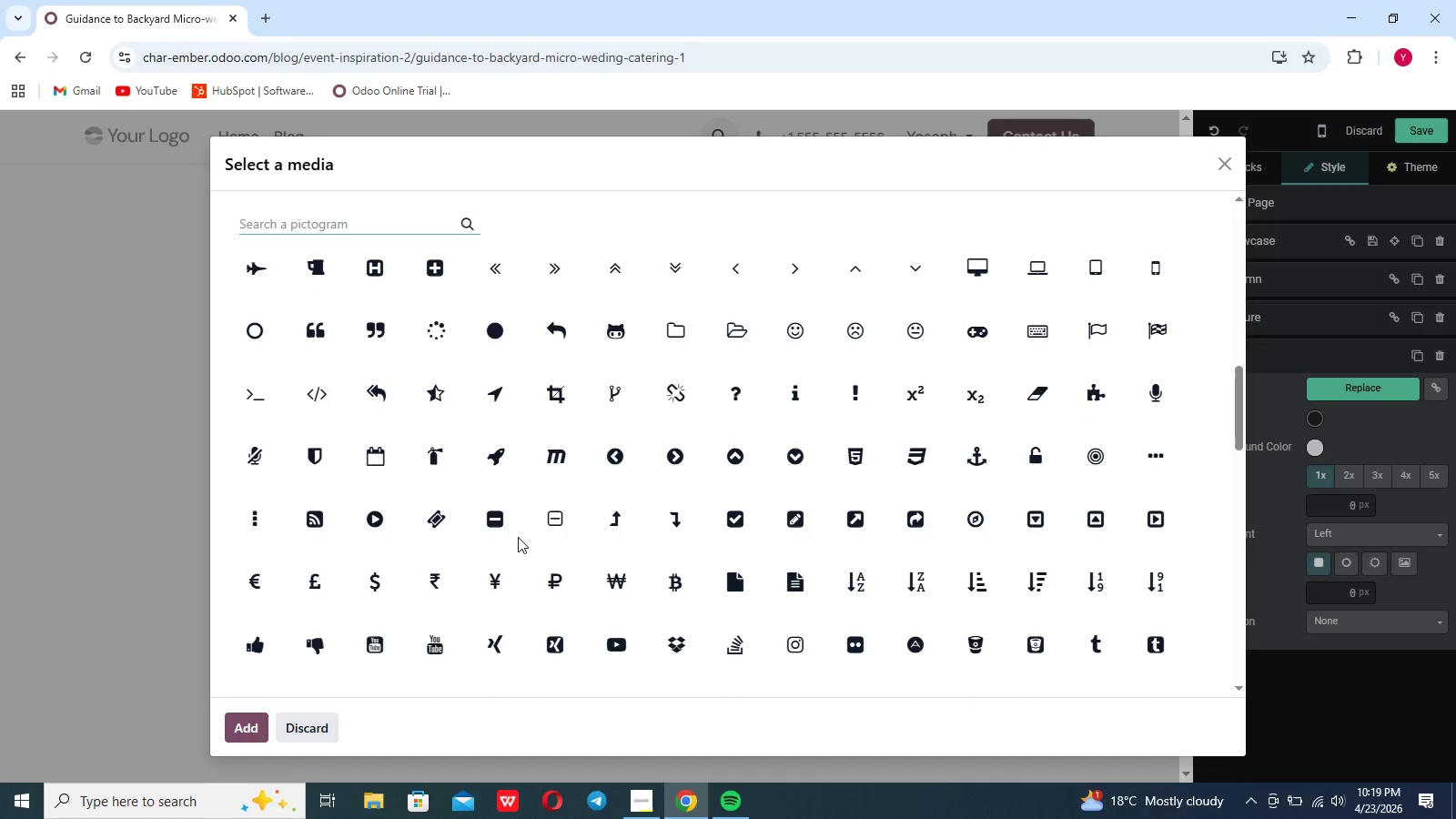 
scroll: coordinate [518, 537], scroll_direction: down, amount: 16.0
 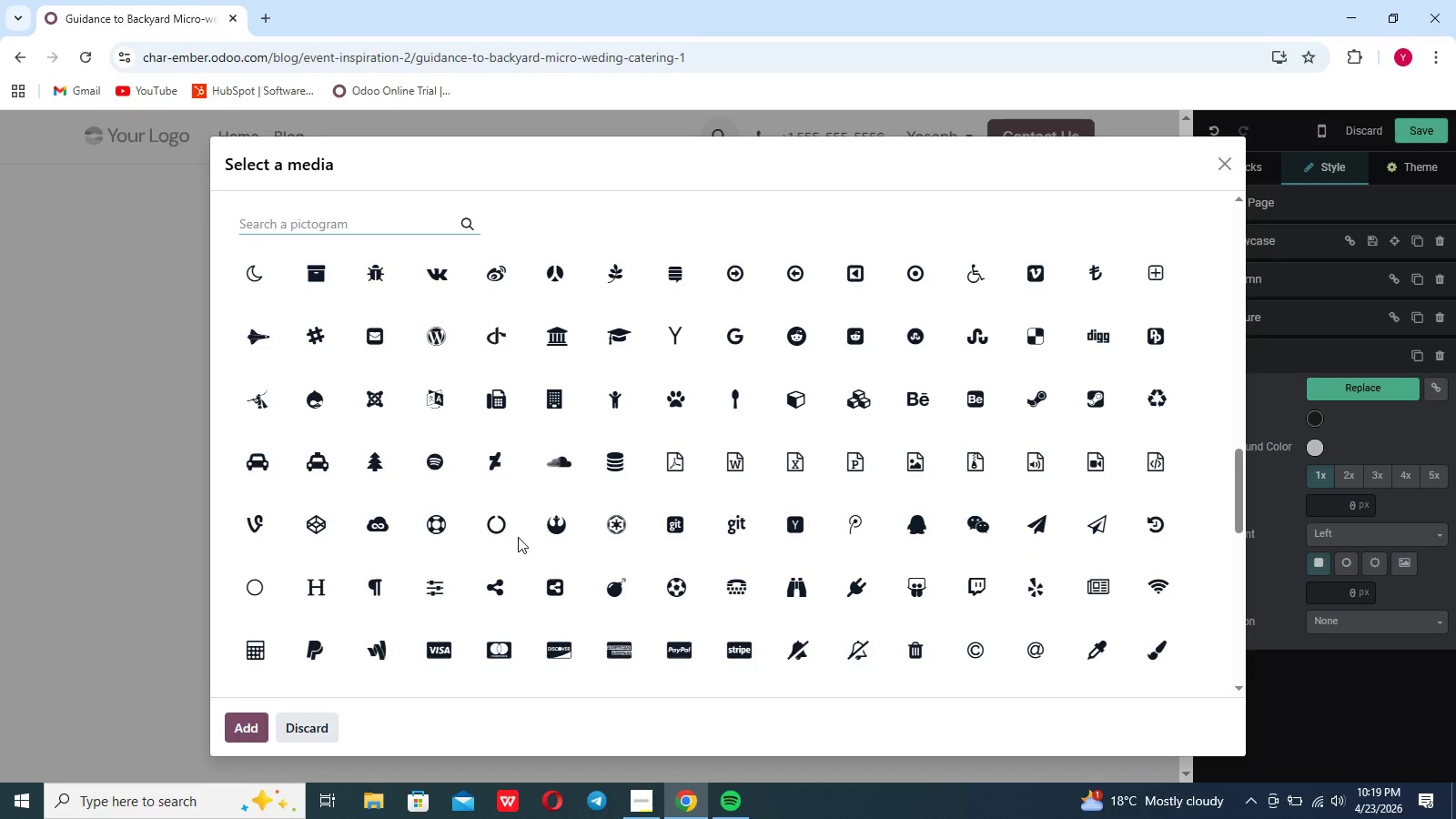 
scroll: coordinate [518, 537], scroll_direction: none, amount: 0.0
 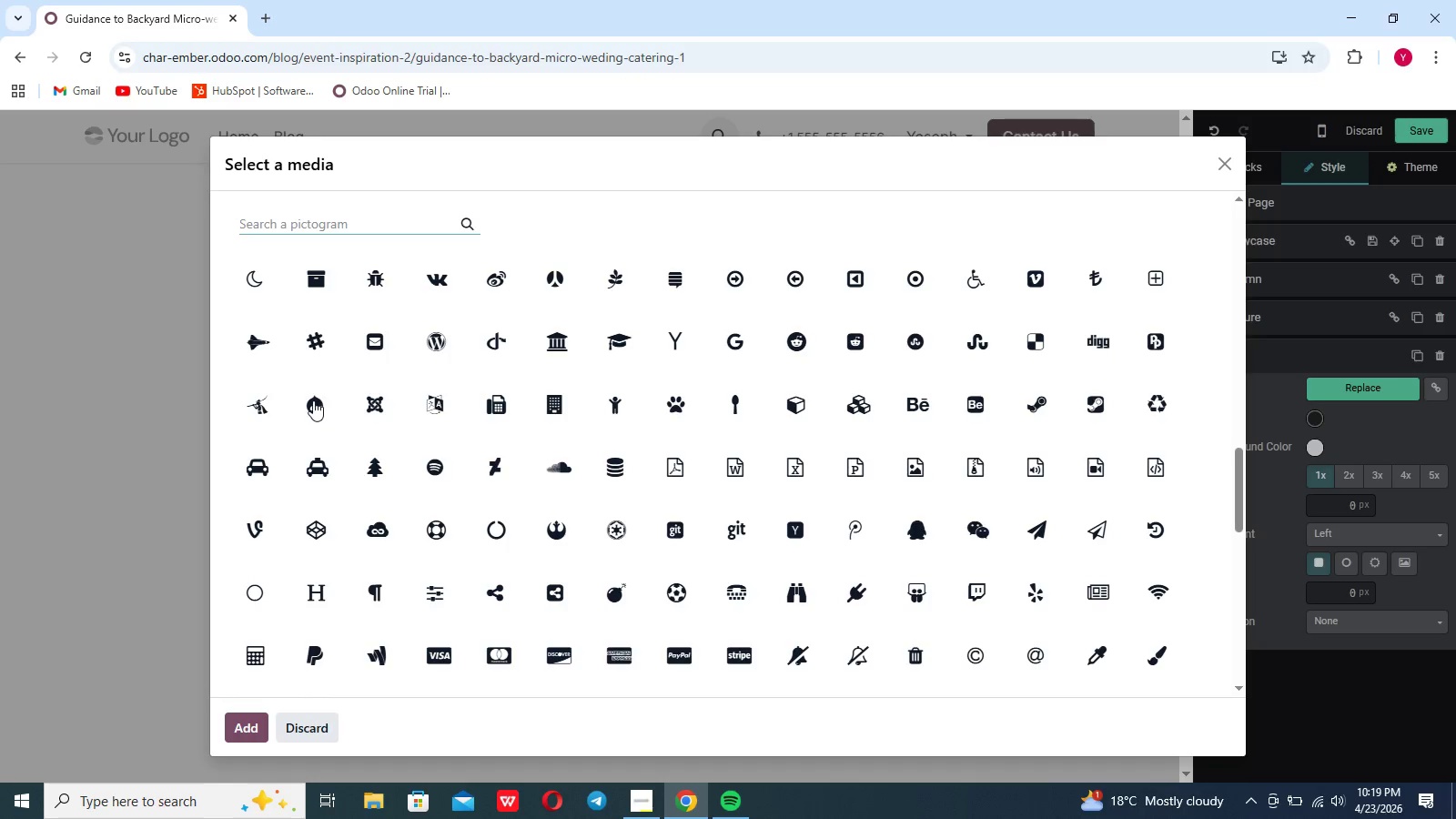 
wait(6.19)
 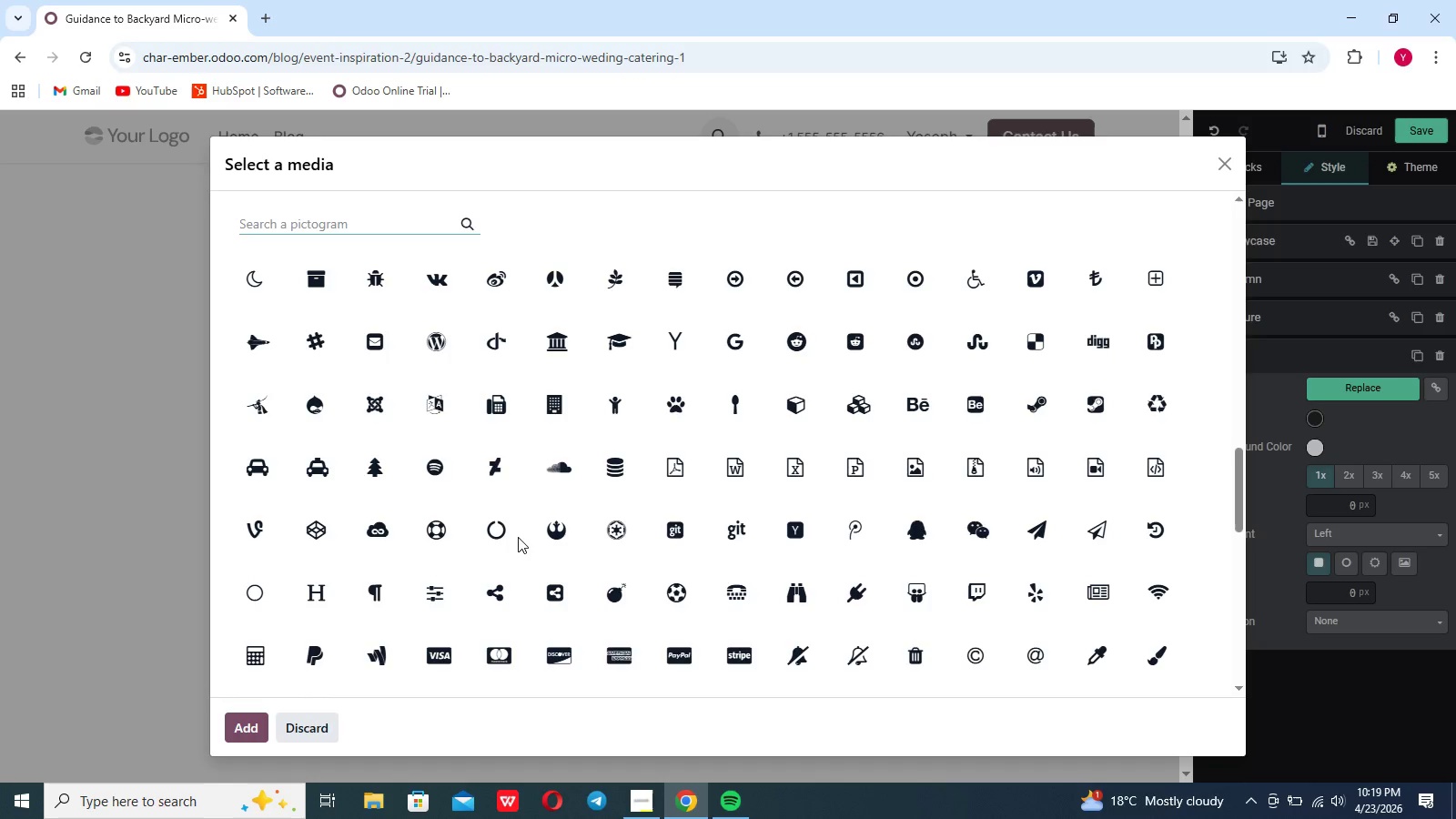 
left_click([264, 405])
 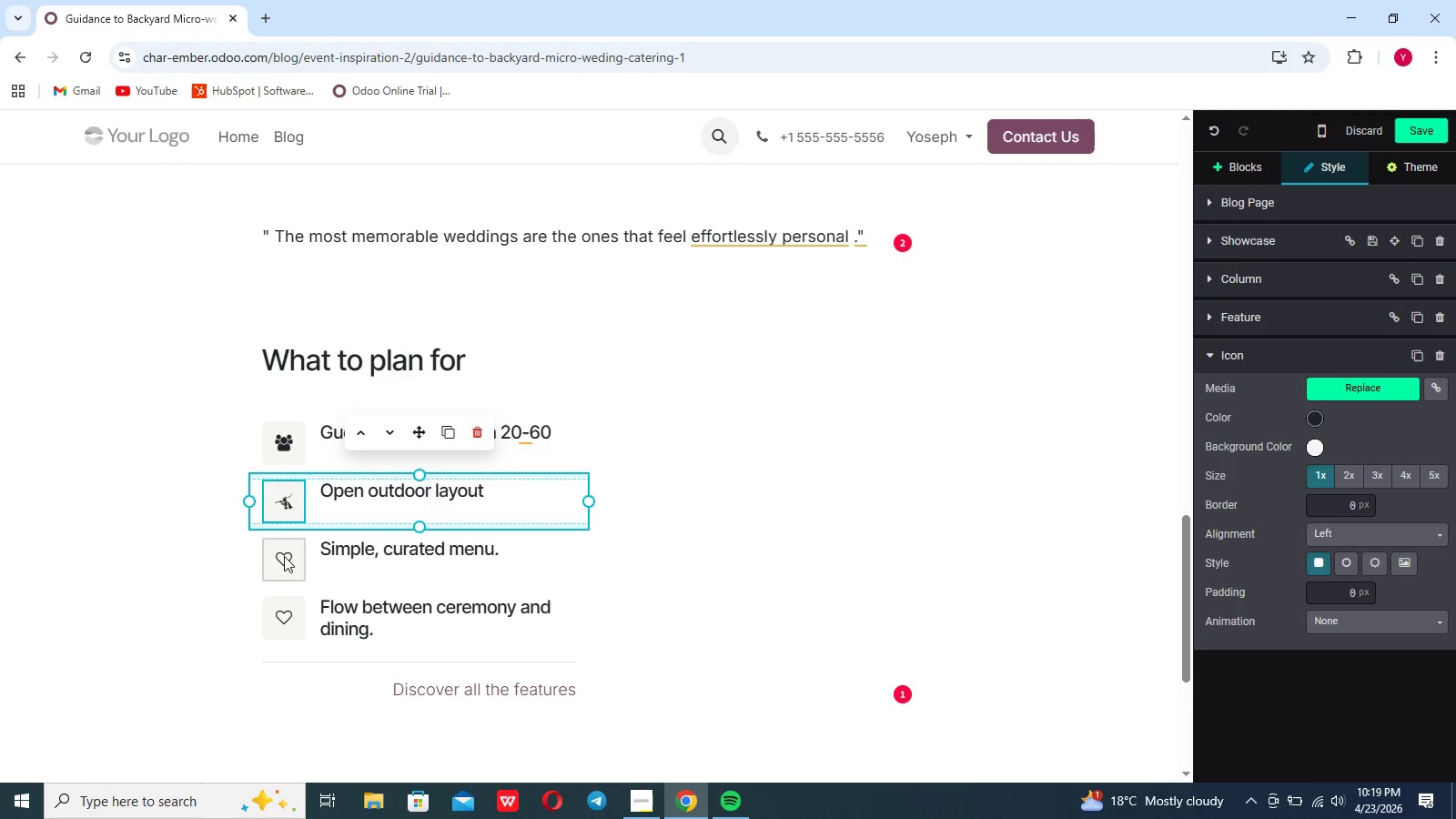 
double_click([284, 556])
 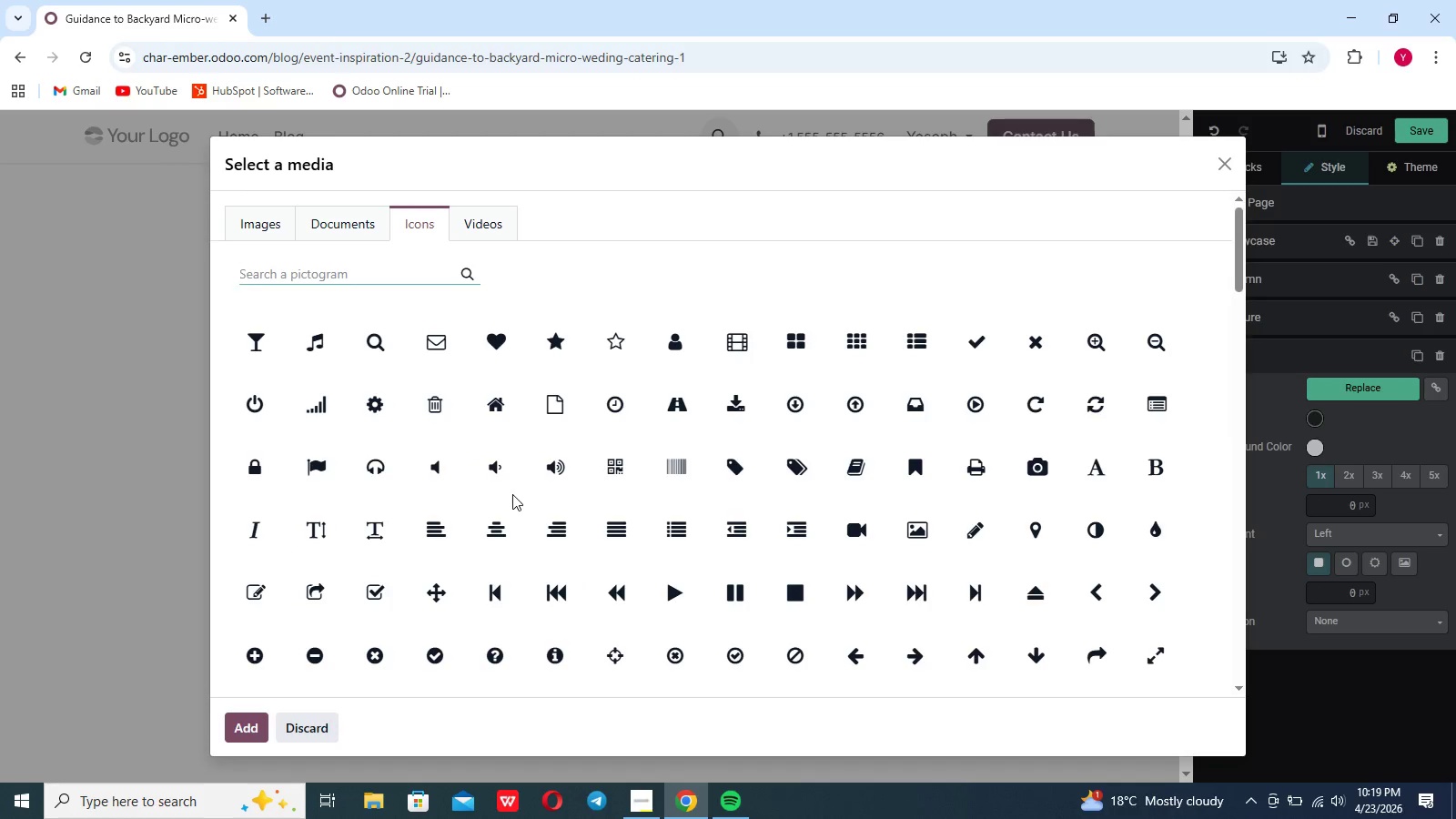 
wait(10.05)
 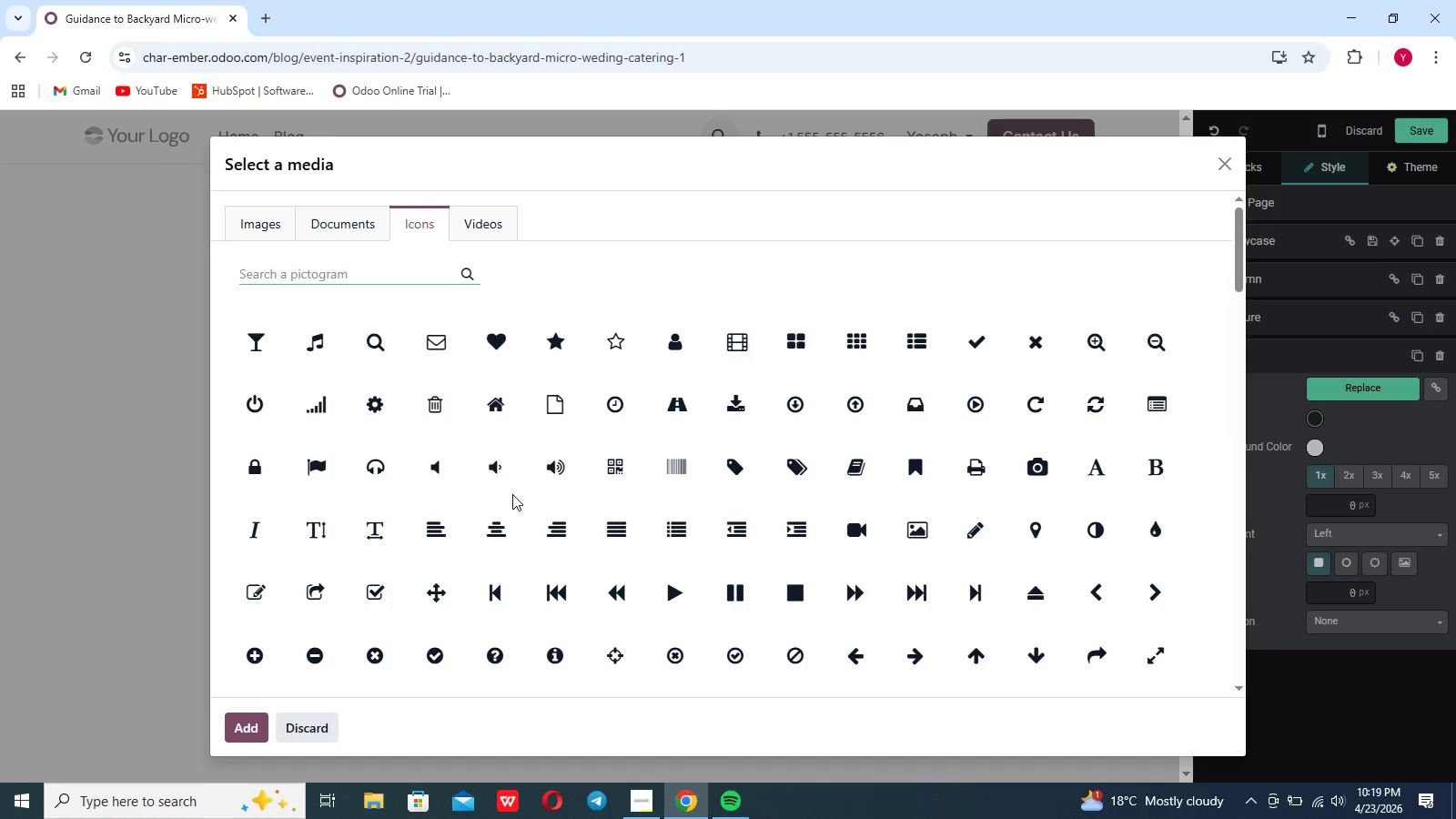 
left_click([207, 497])
 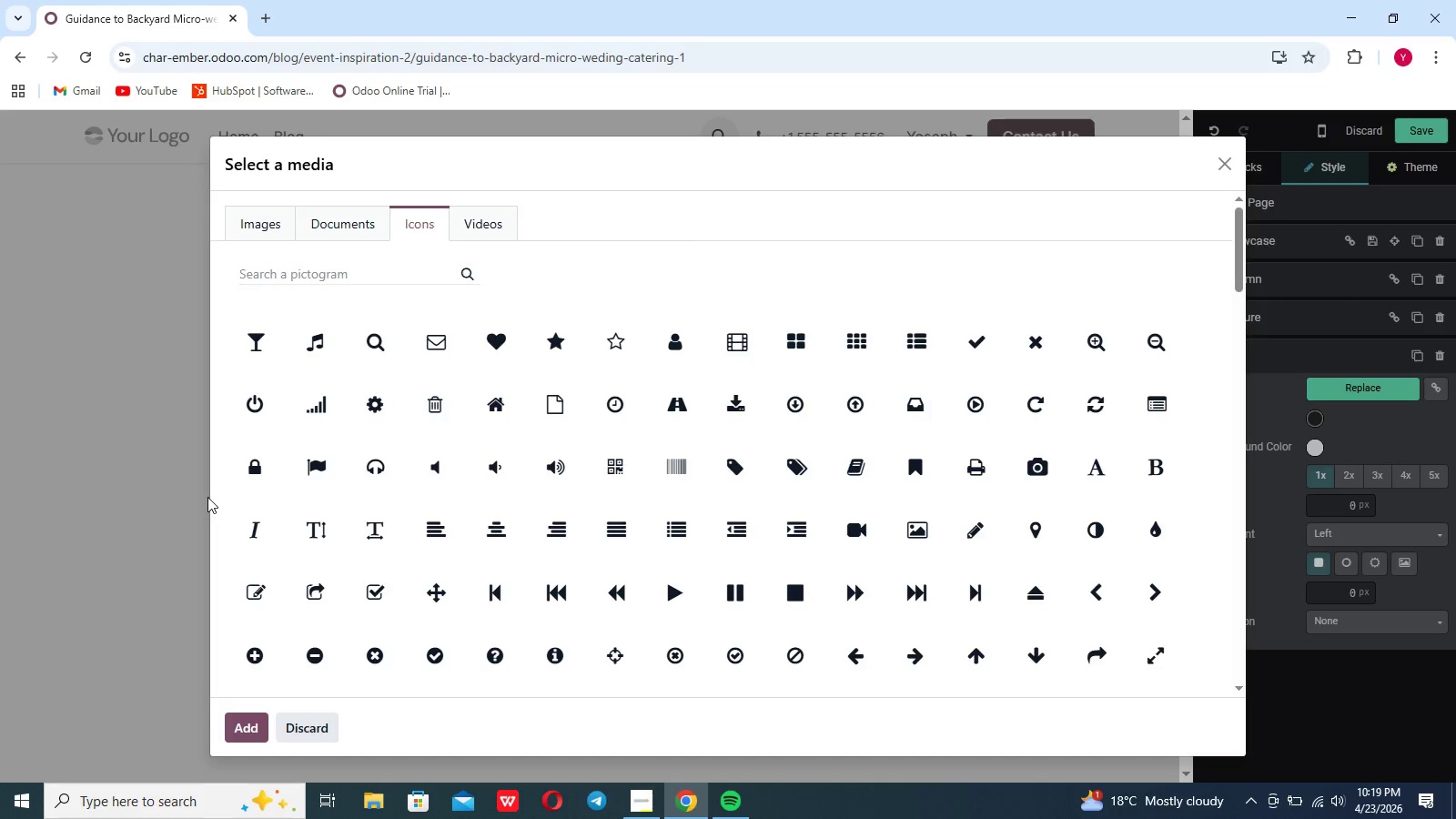 
left_click([207, 497])
 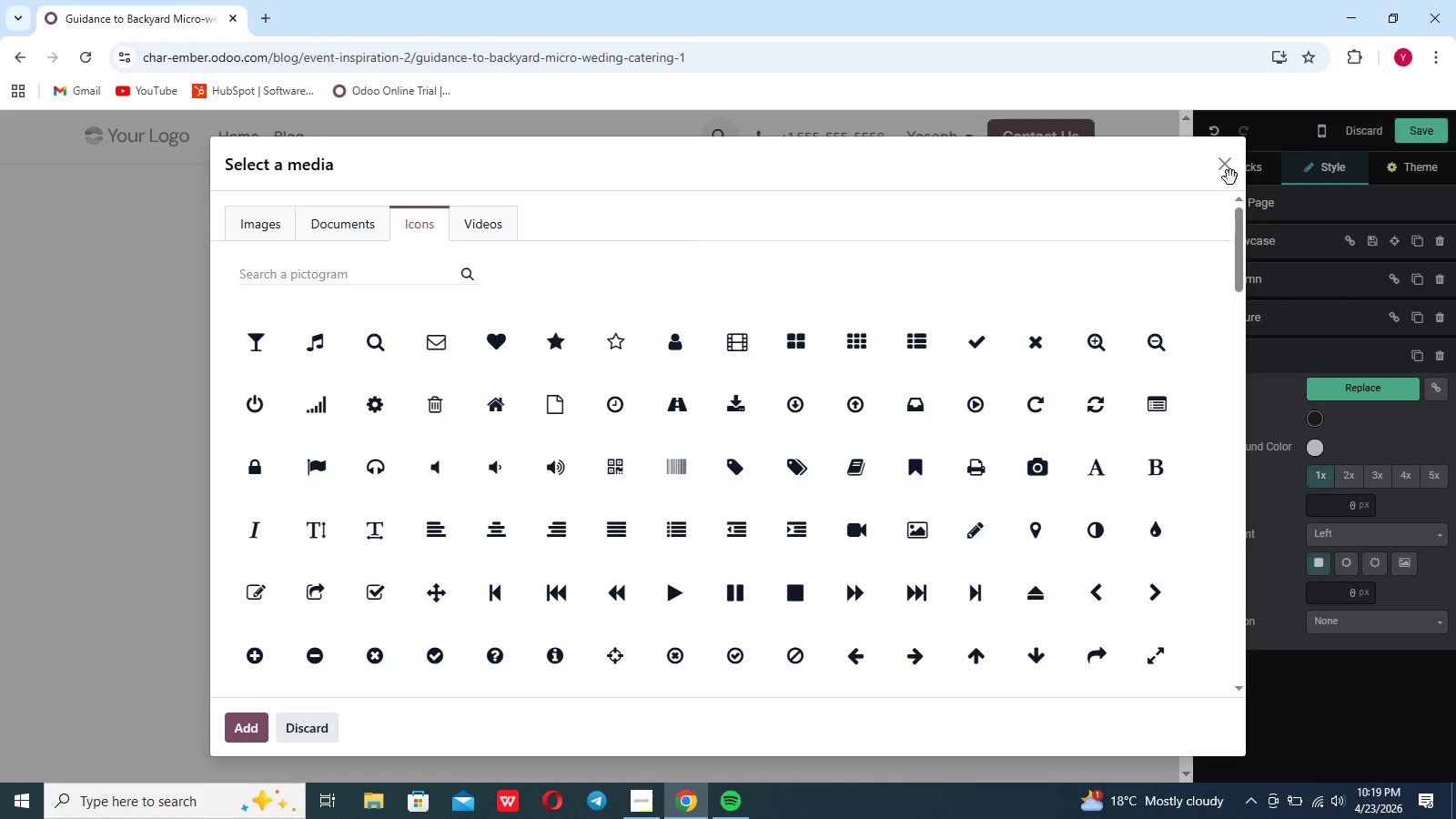 
left_click([1225, 170])
 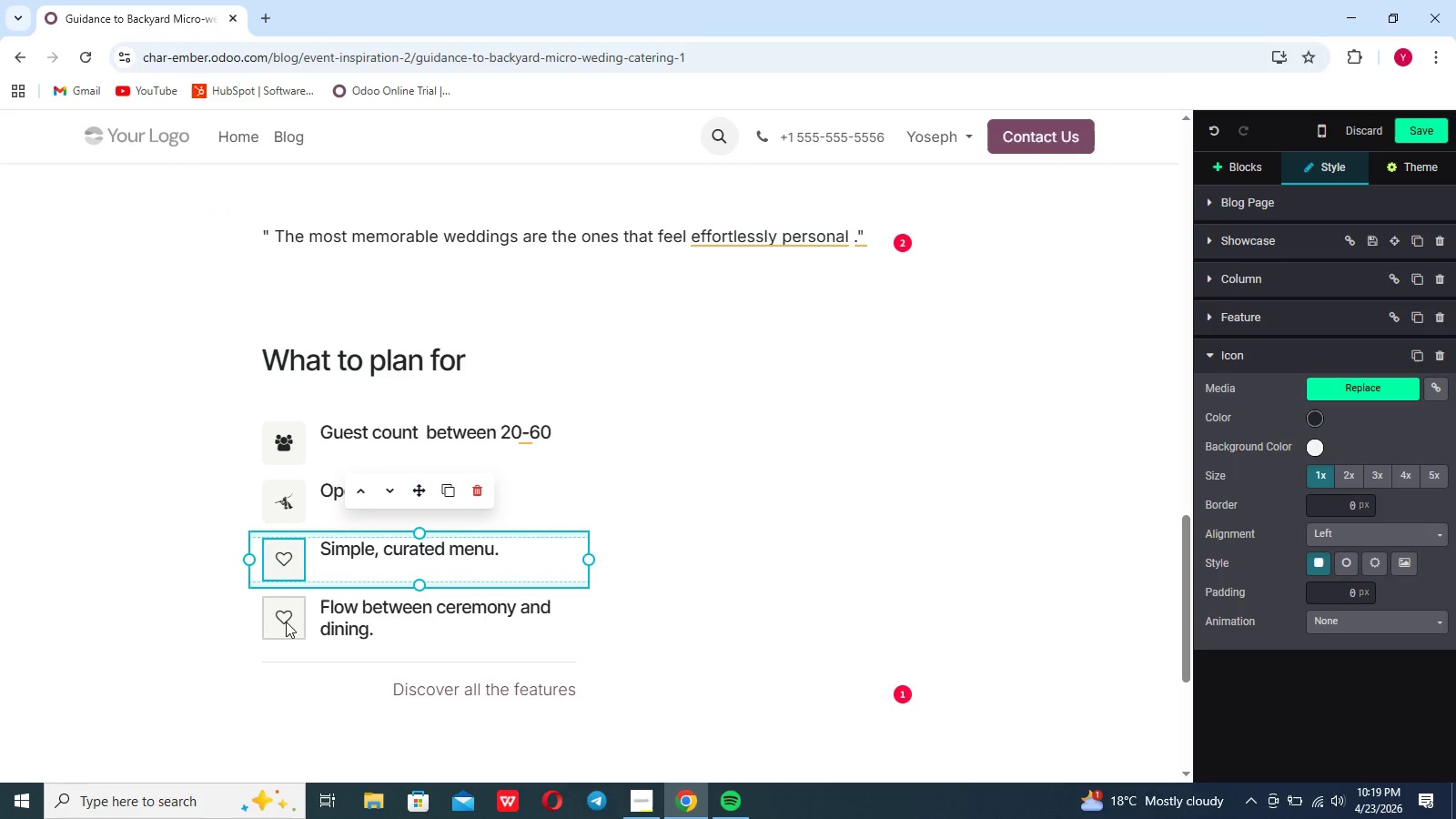 
double_click([286, 621])
 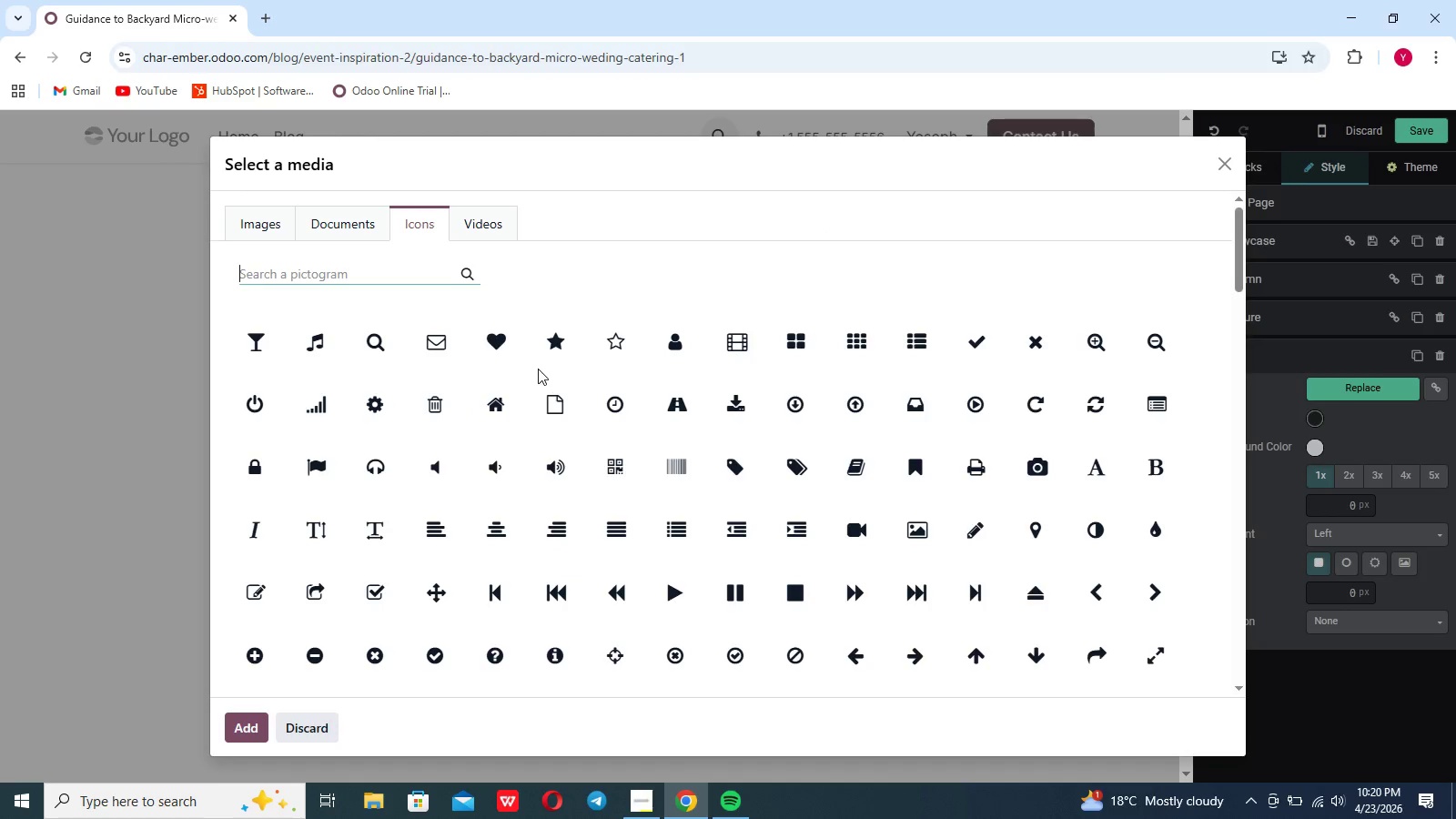 
left_click([556, 350])
 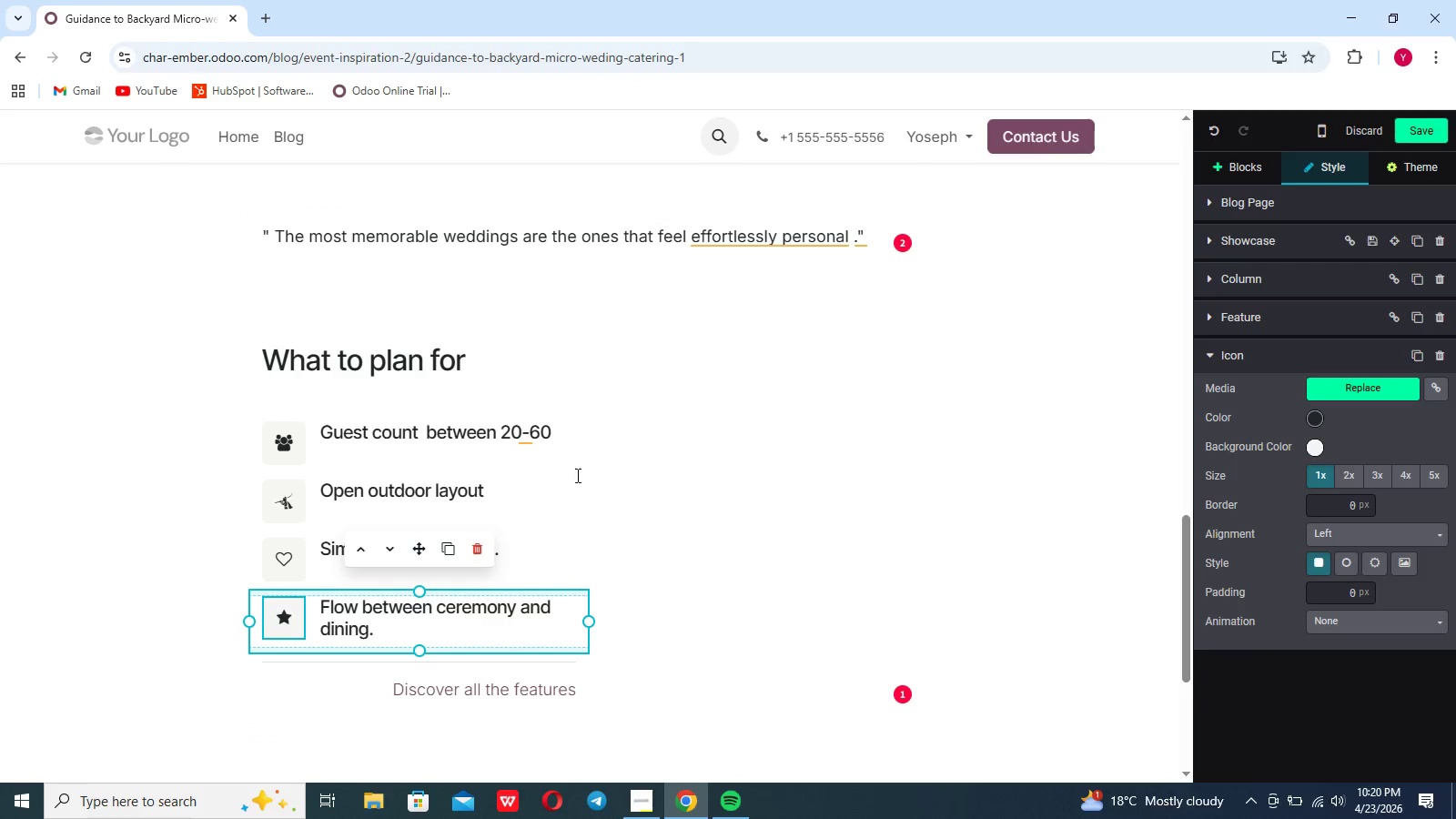 
left_click([577, 483])
 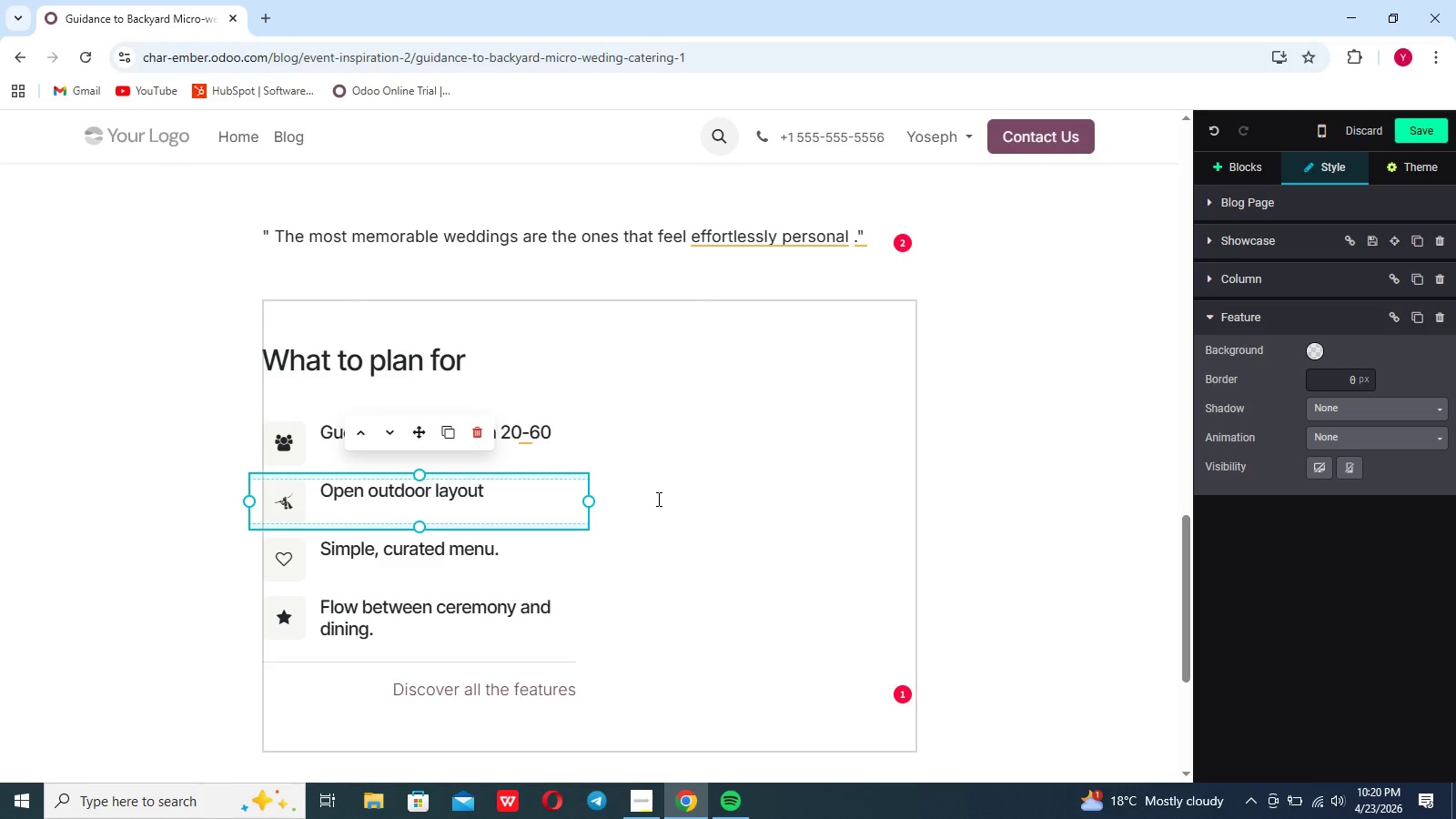 
left_click([657, 499])
 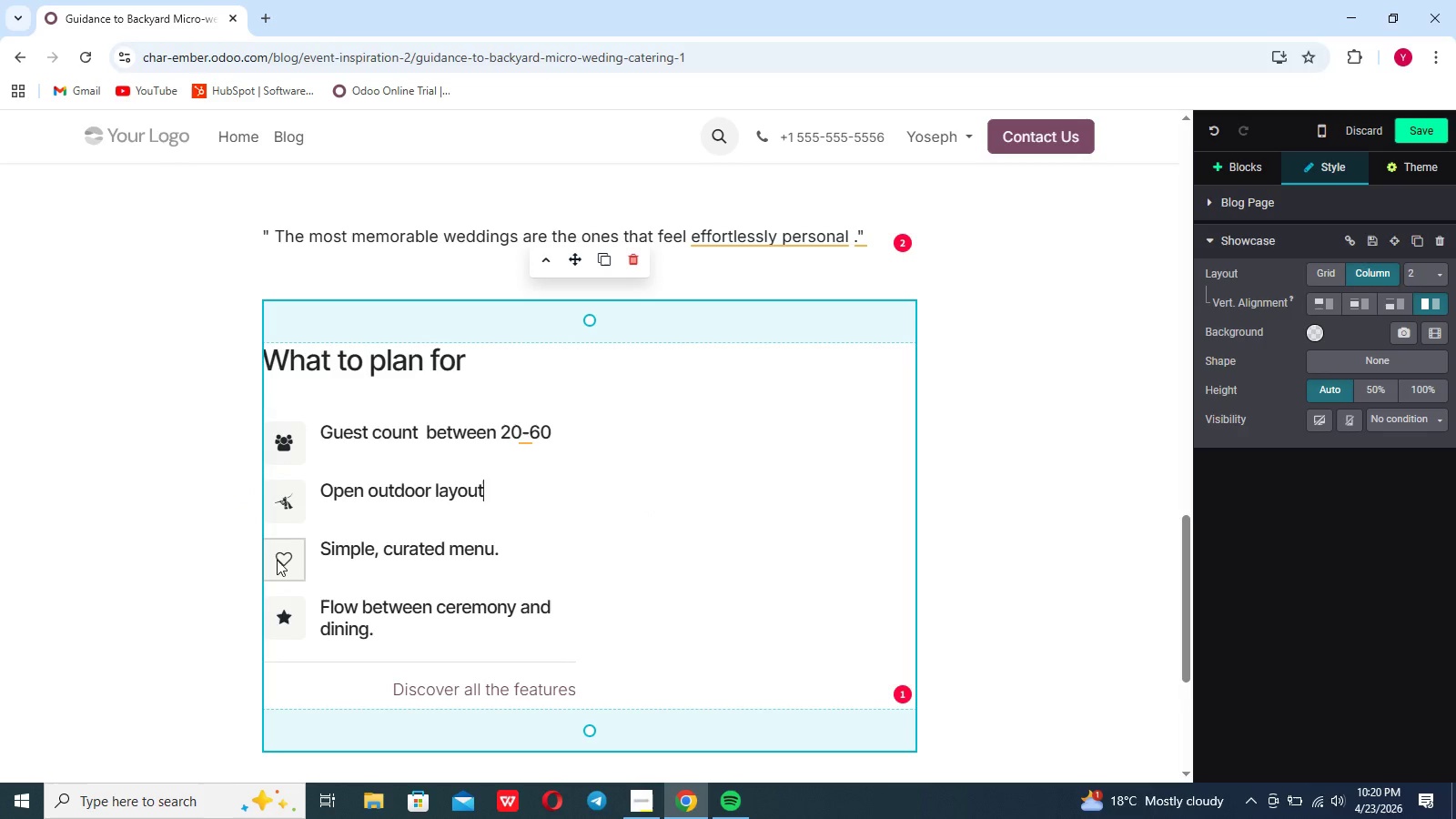 
double_click([277, 560])
 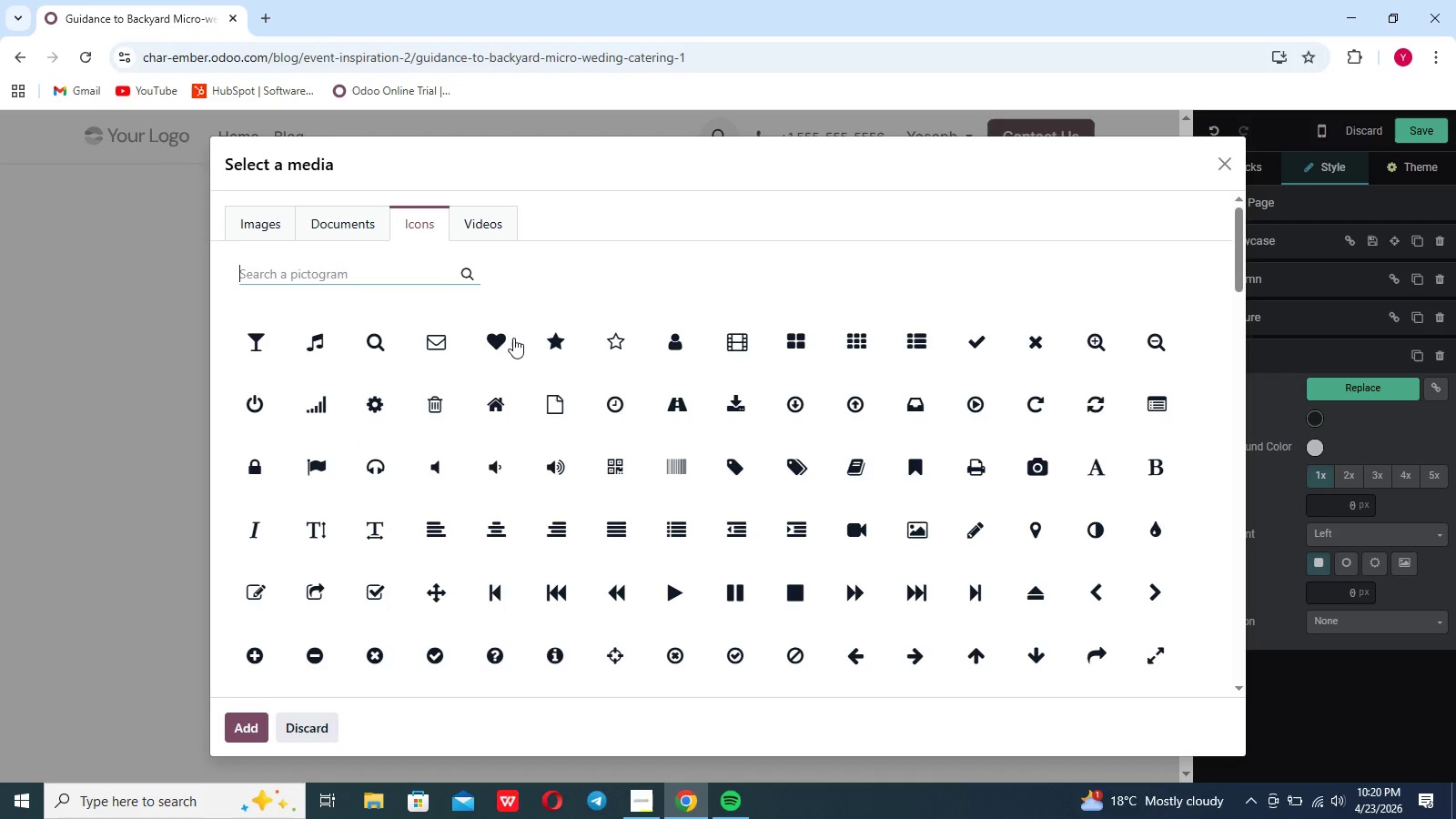 
left_click([513, 336])
 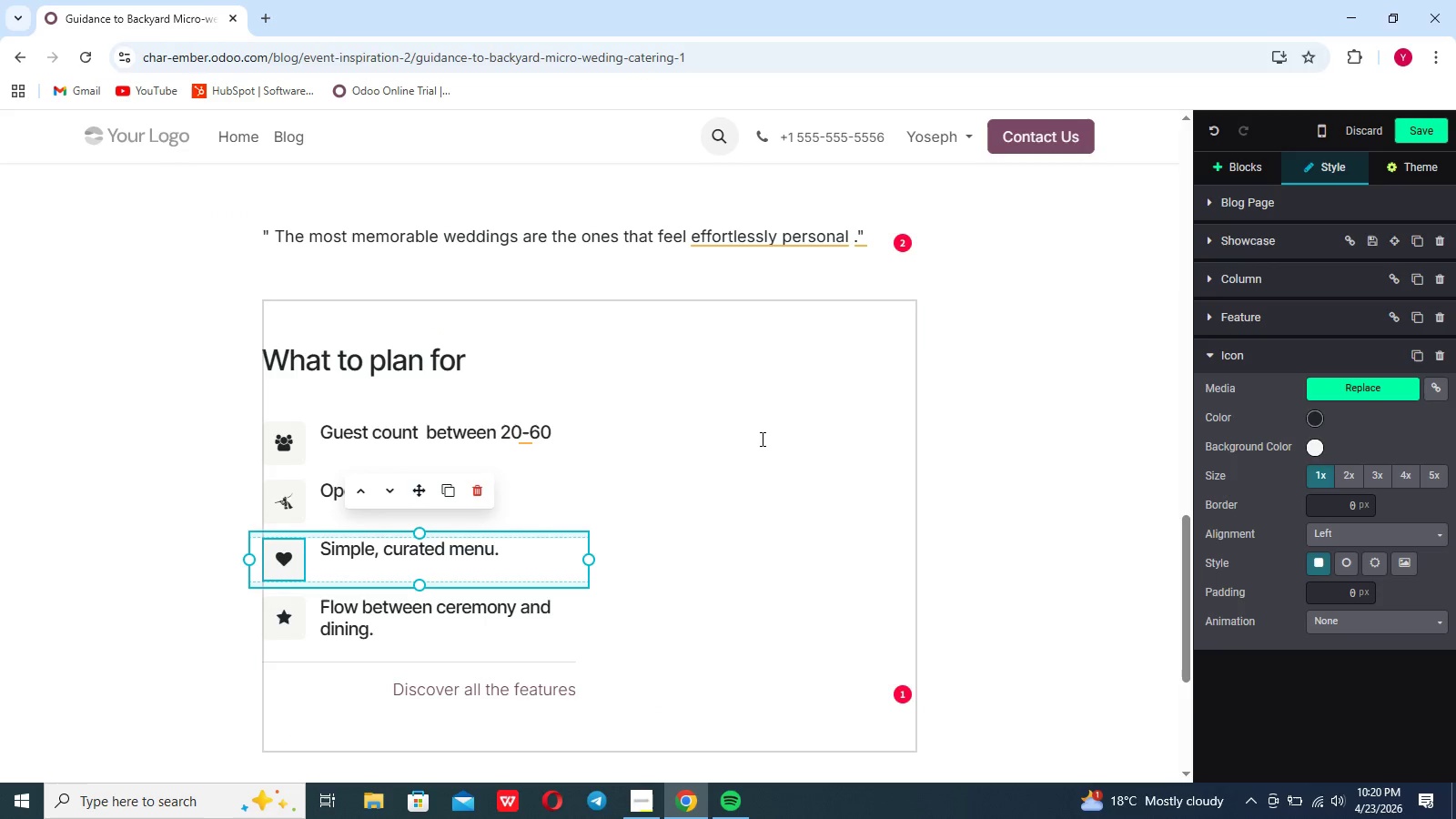 
left_click([761, 439])
 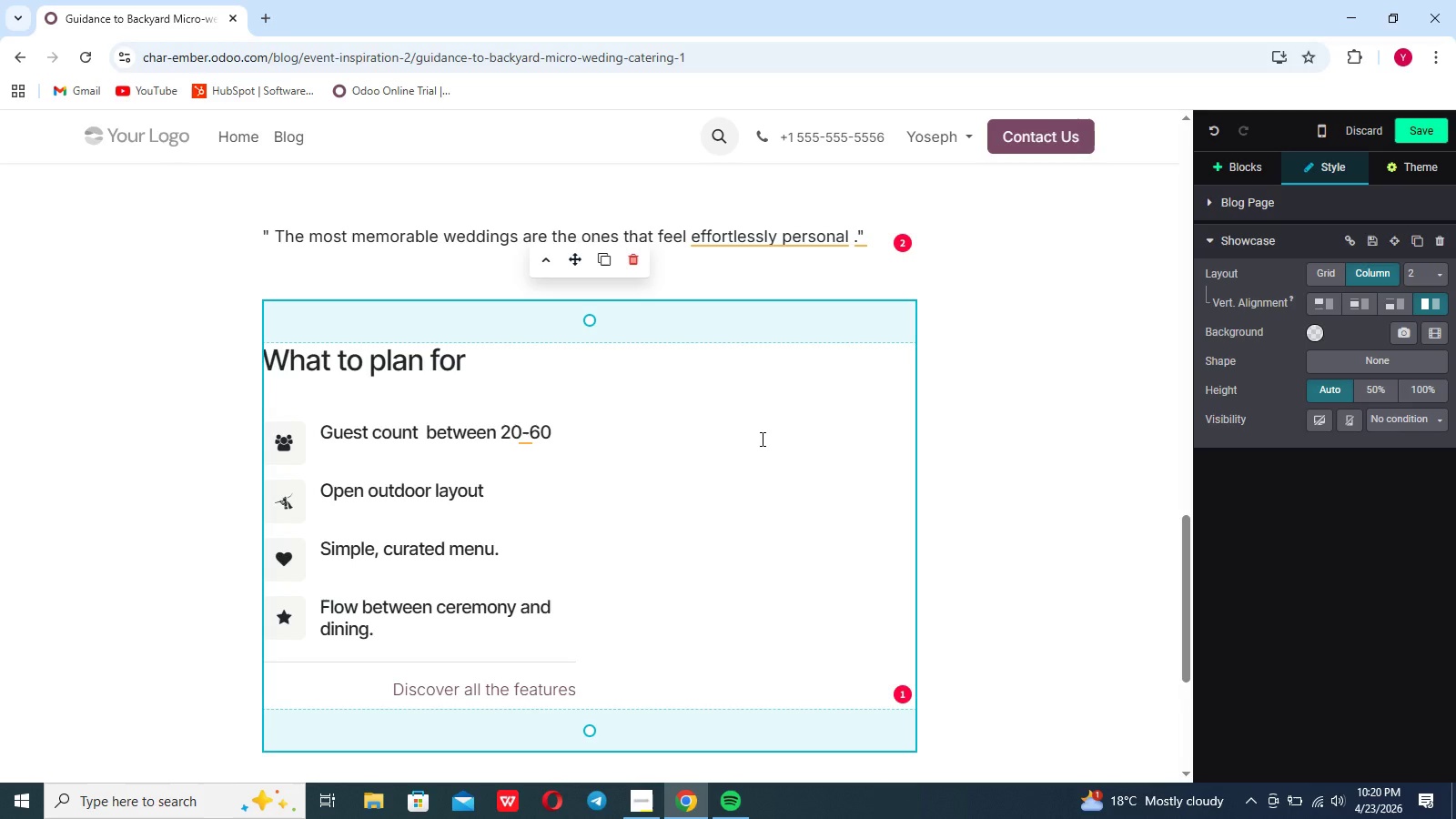 
wait(10.03)
 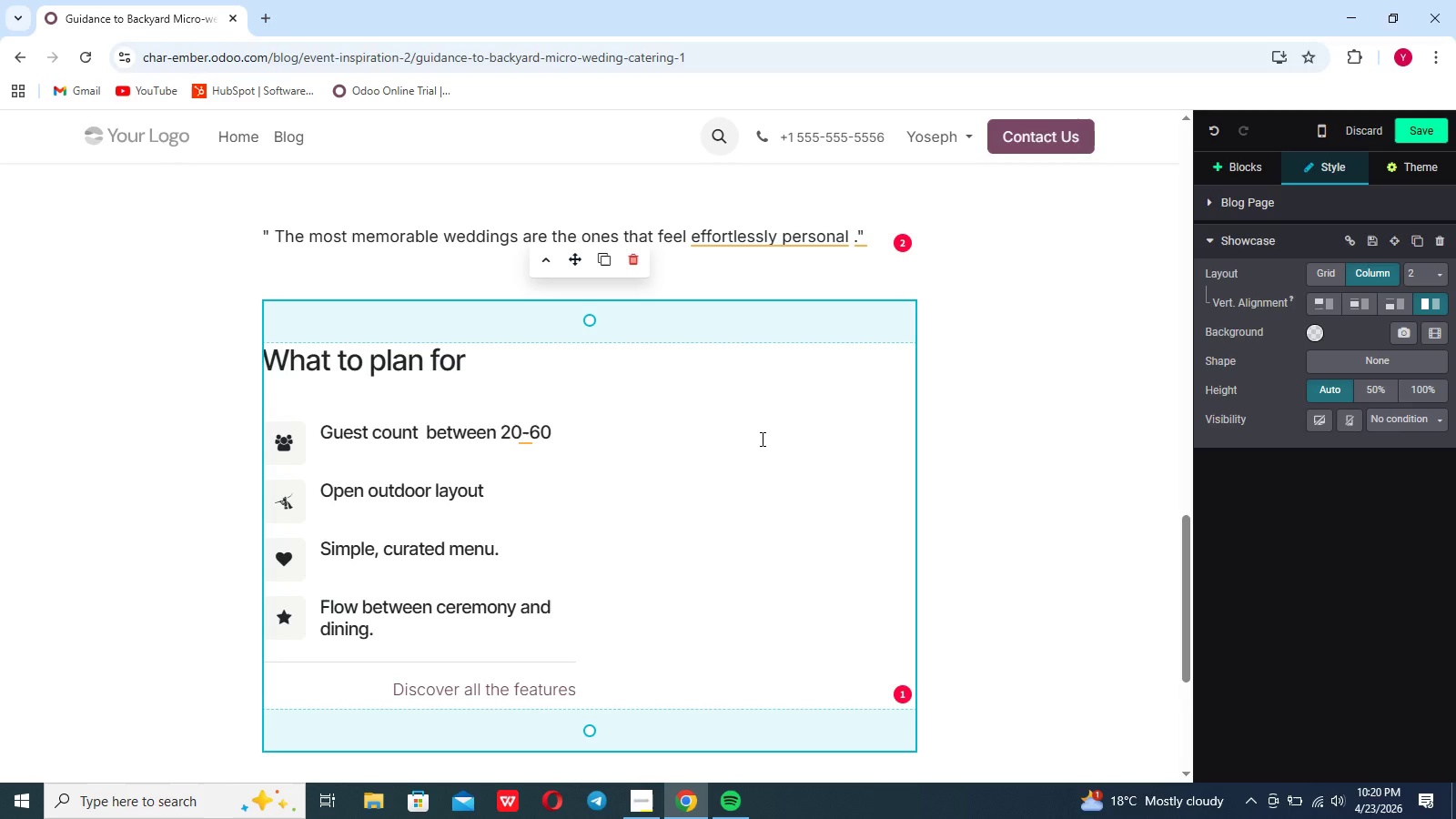 
key(Period)
 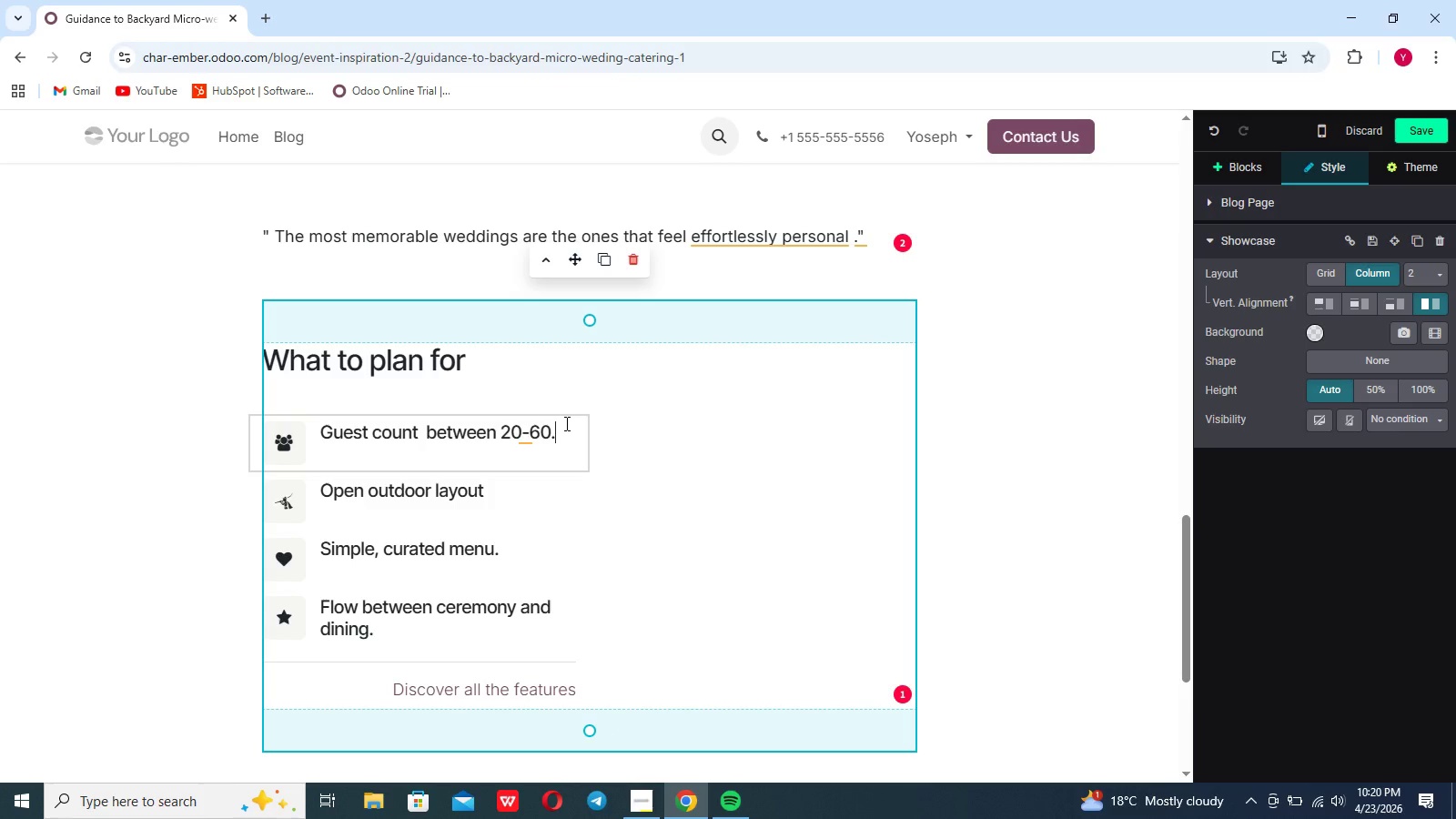 
wait(7.14)
 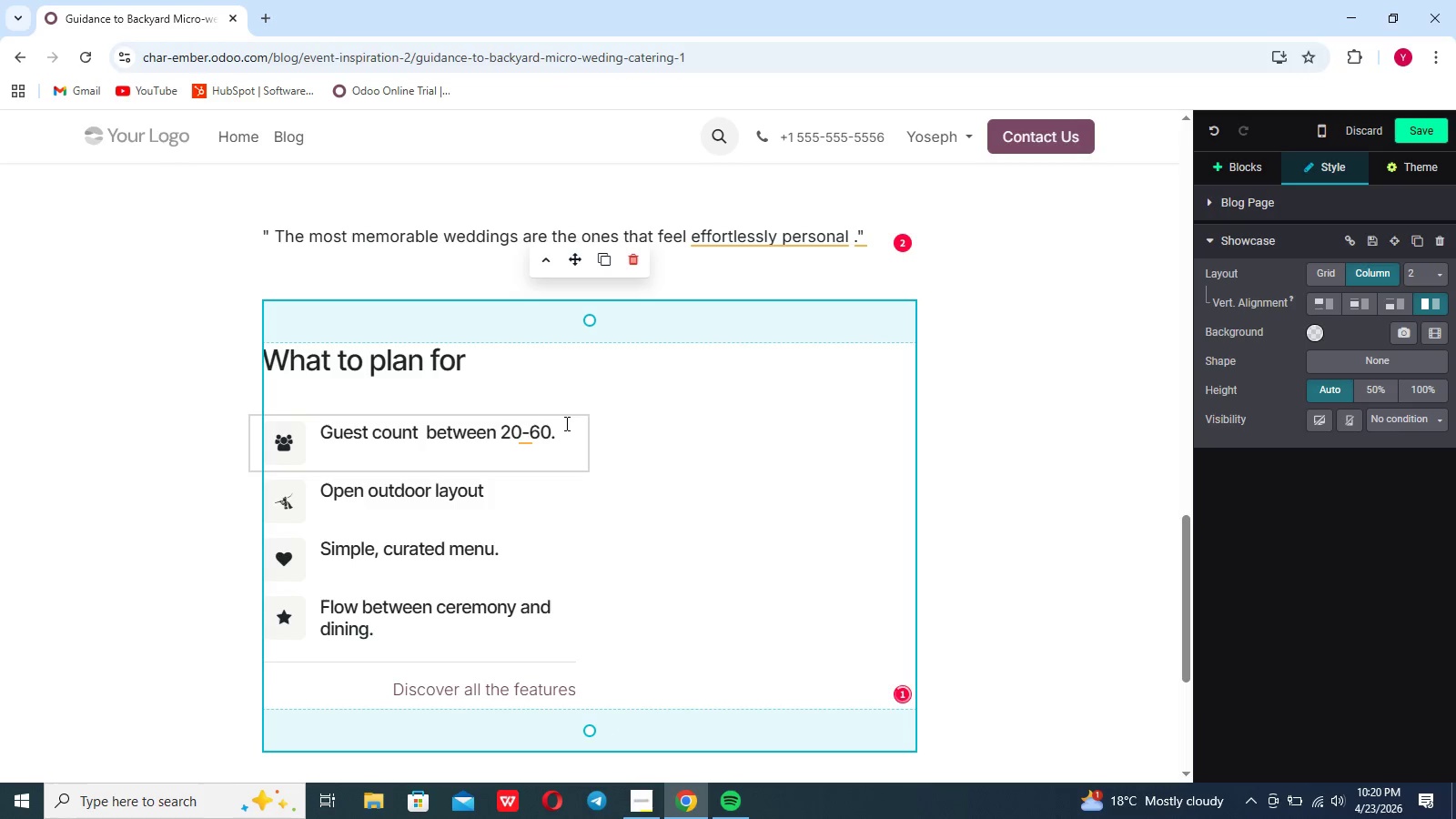 
left_click([999, 483])
 